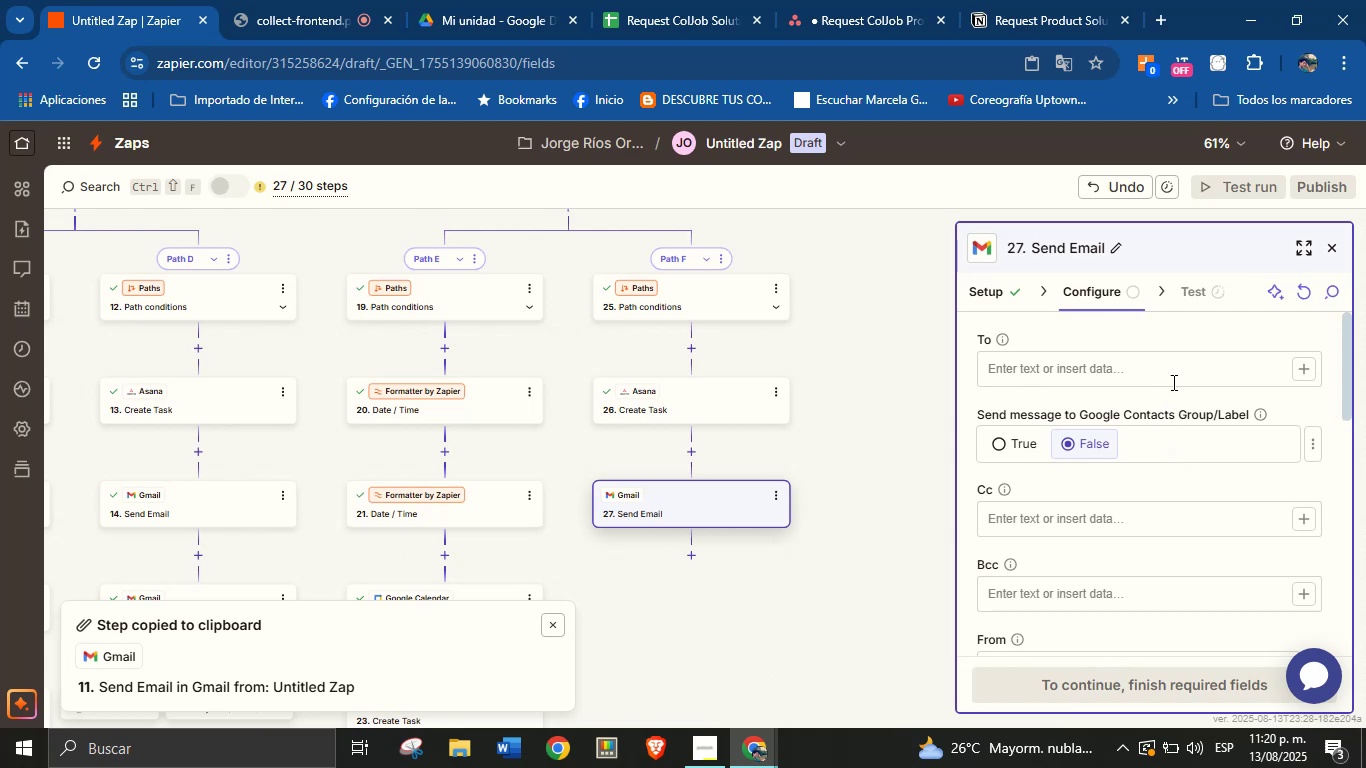 
left_click([1190, 362])
 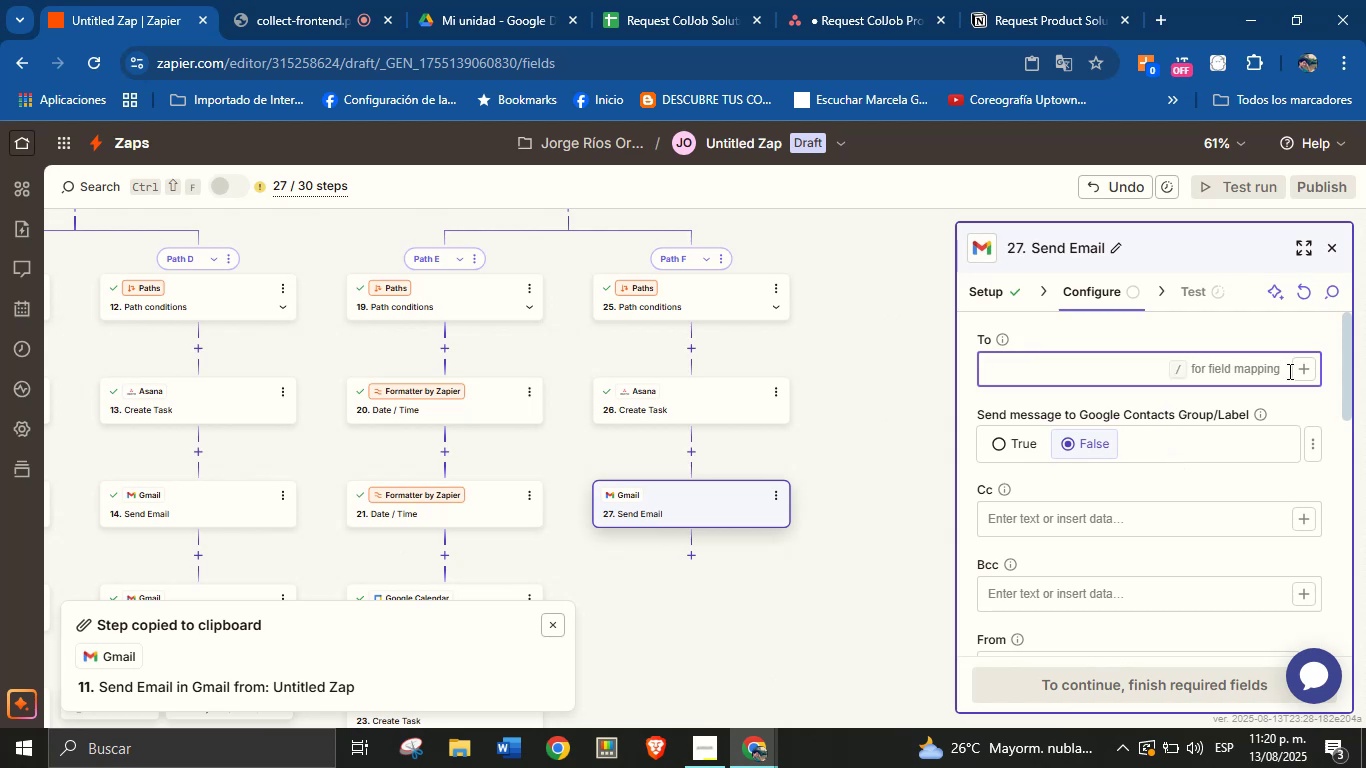 
left_click([1292, 371])
 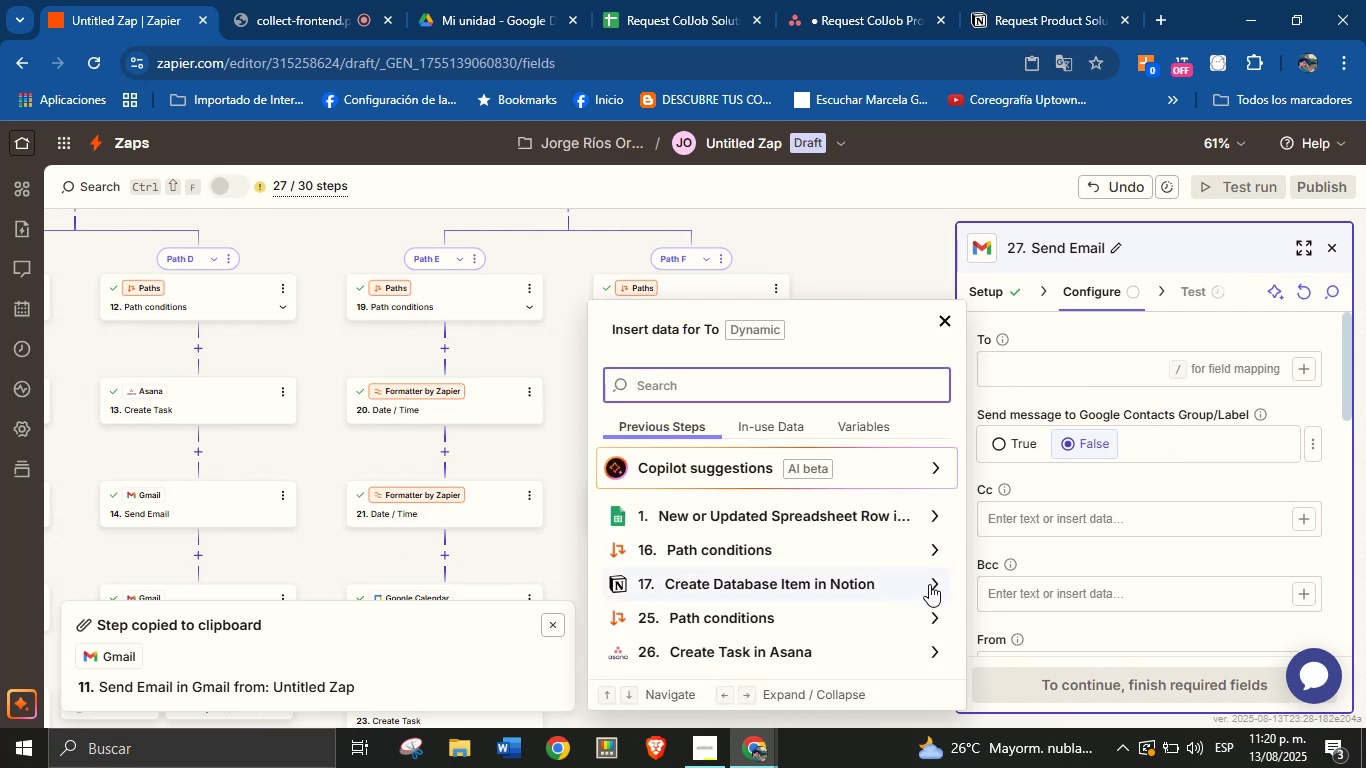 
left_click([932, 584])
 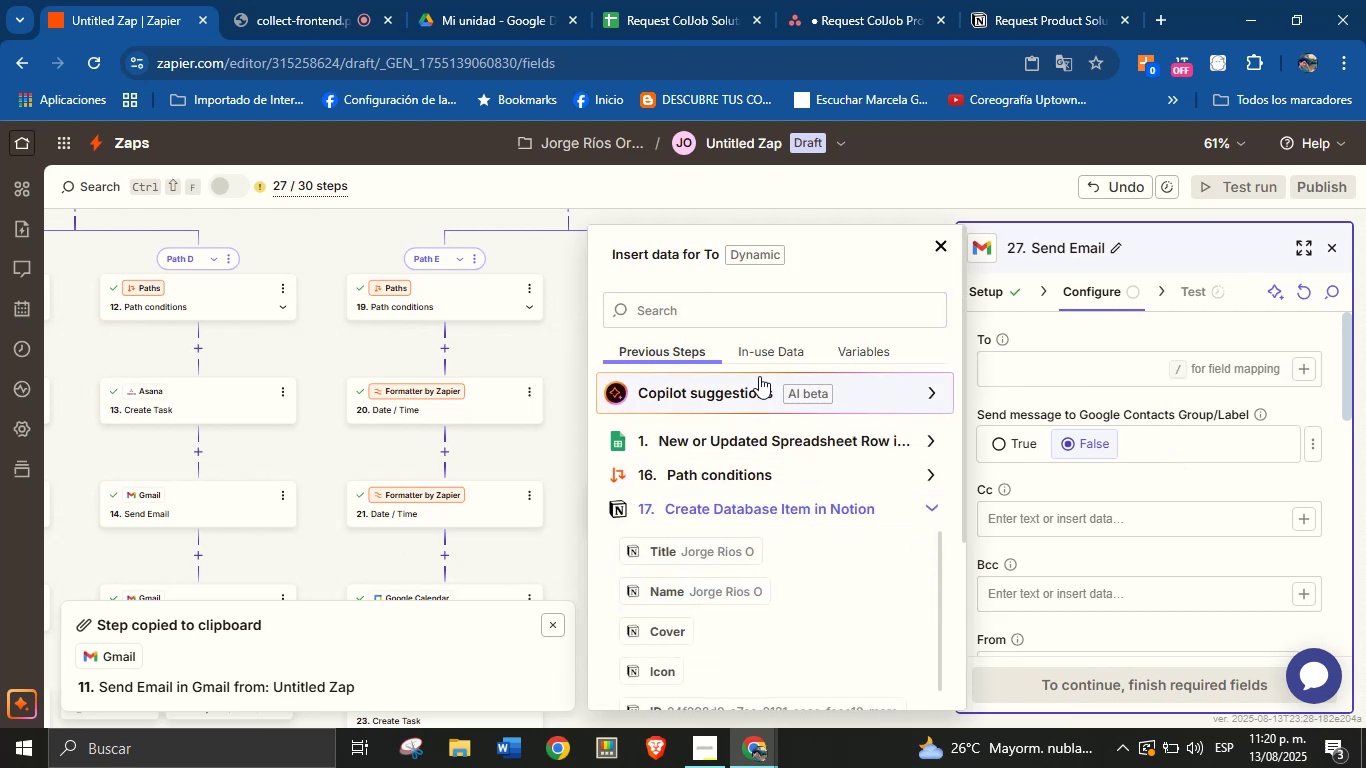 
left_click([770, 316])
 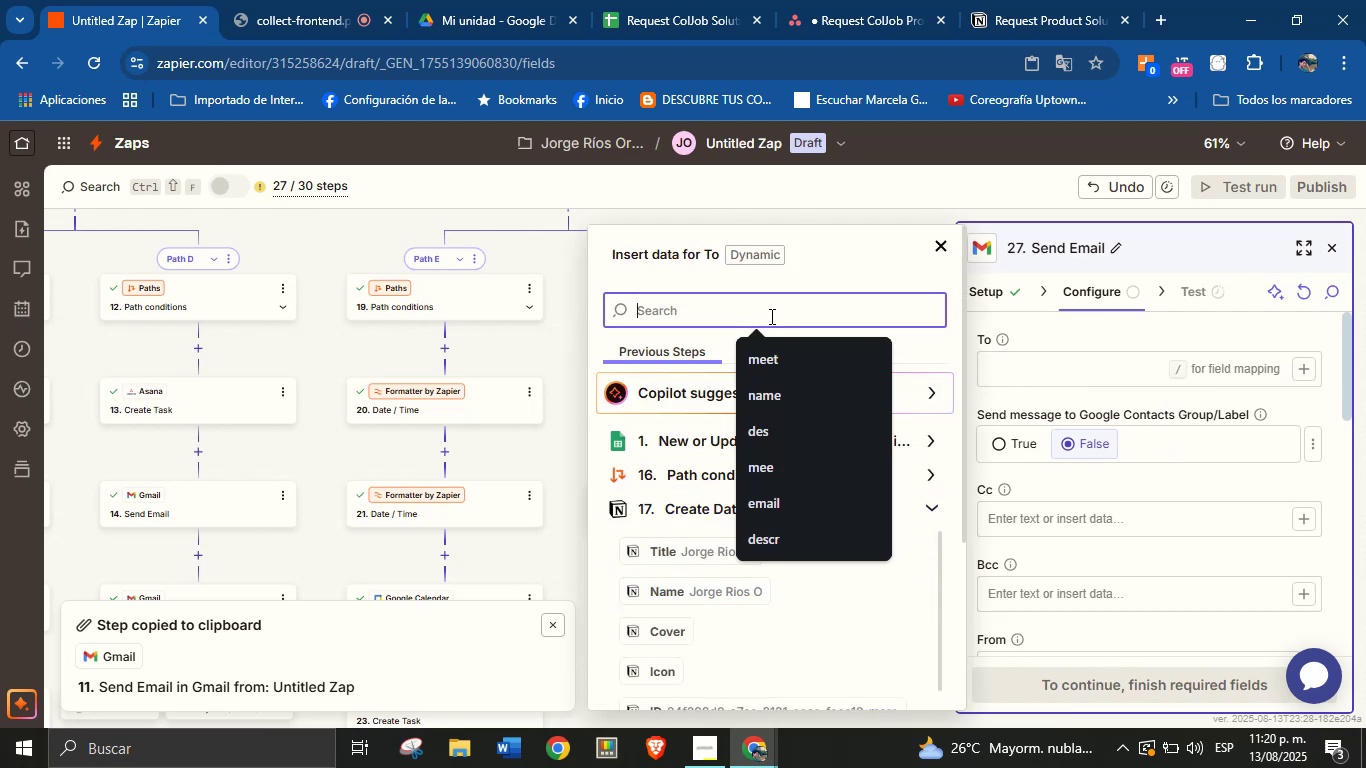 
type(em)
 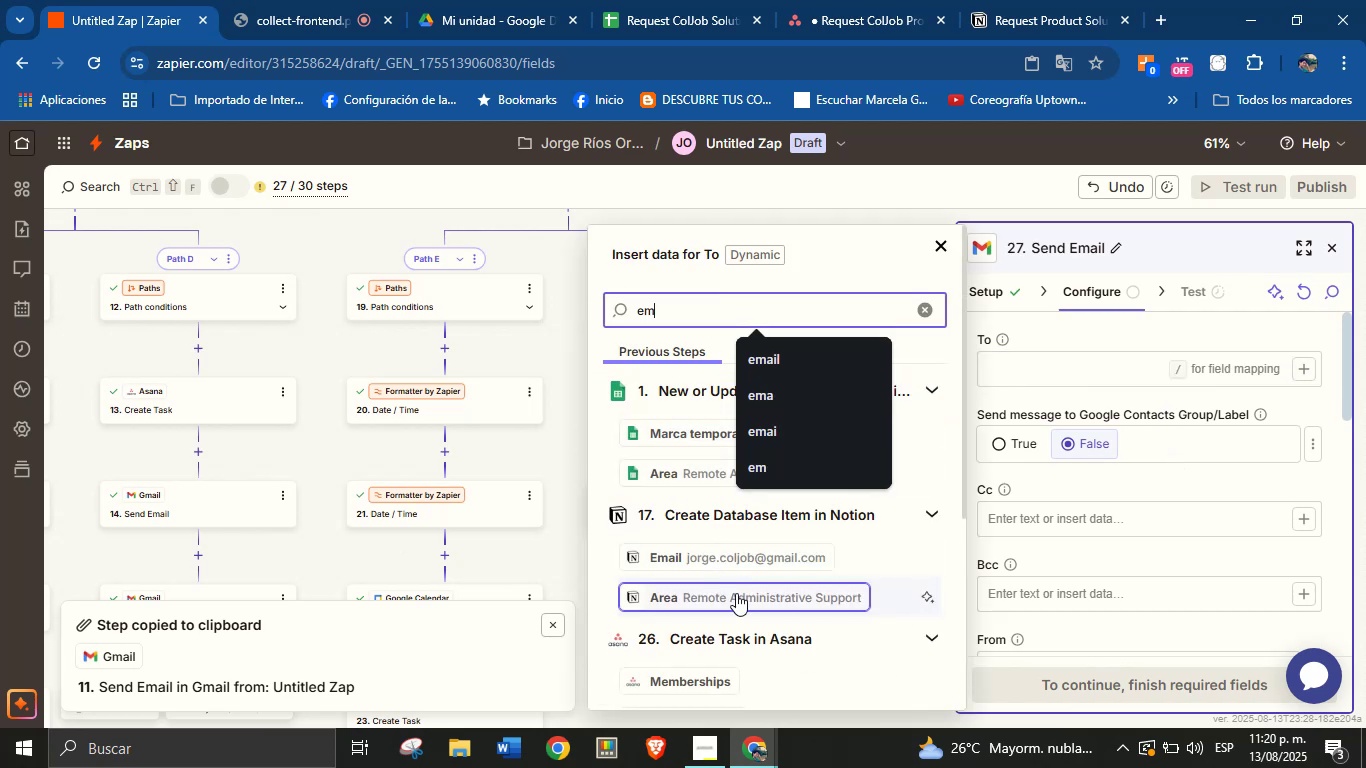 
left_click([757, 562])
 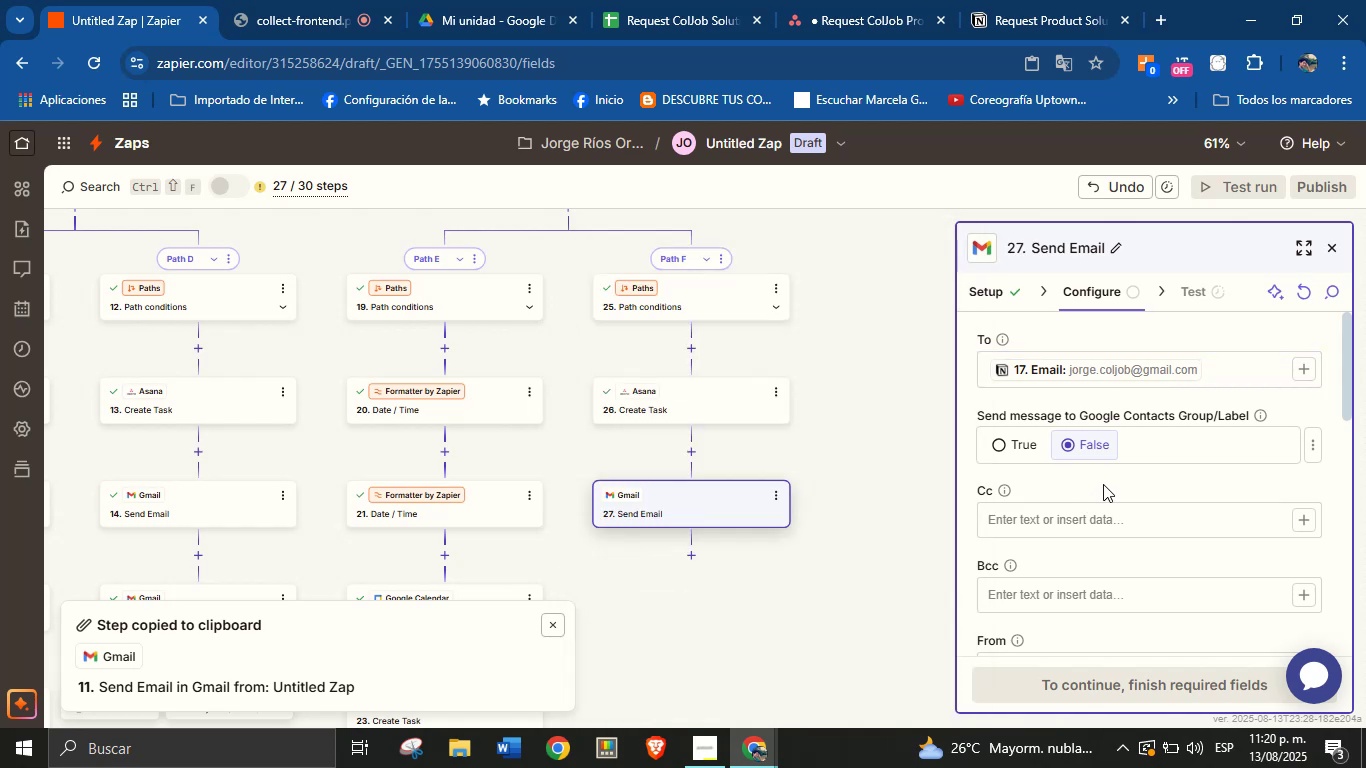 
scroll: coordinate [1173, 511], scroll_direction: down, amount: 2.0
 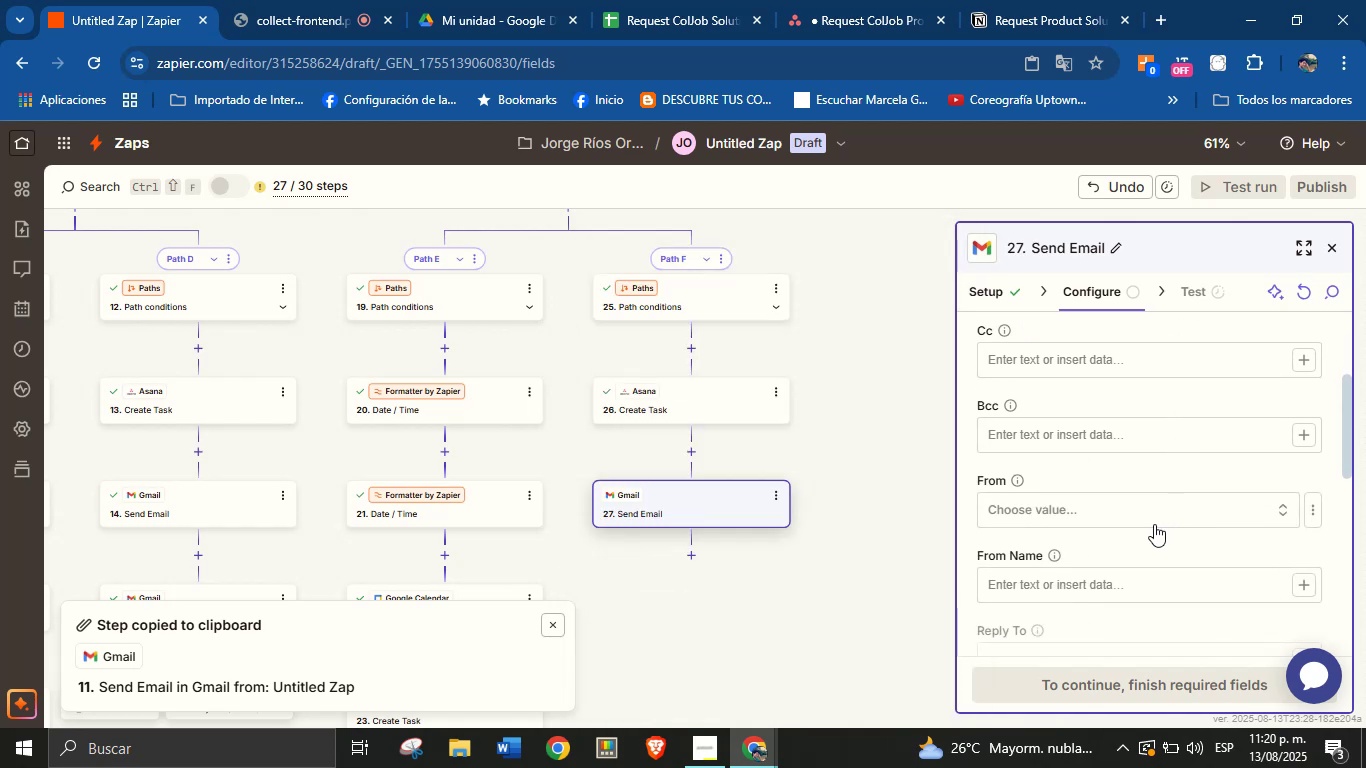 
left_click([1145, 515])
 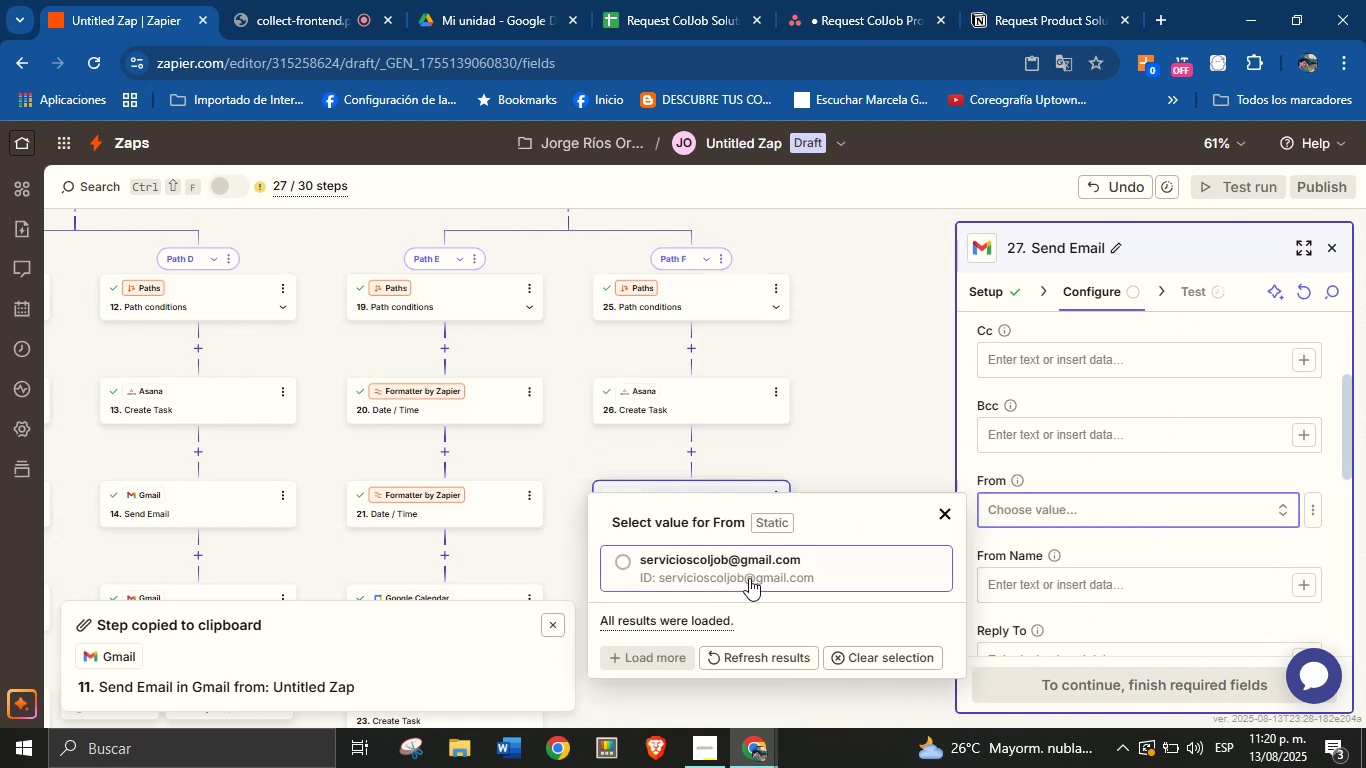 
left_click([749, 580])
 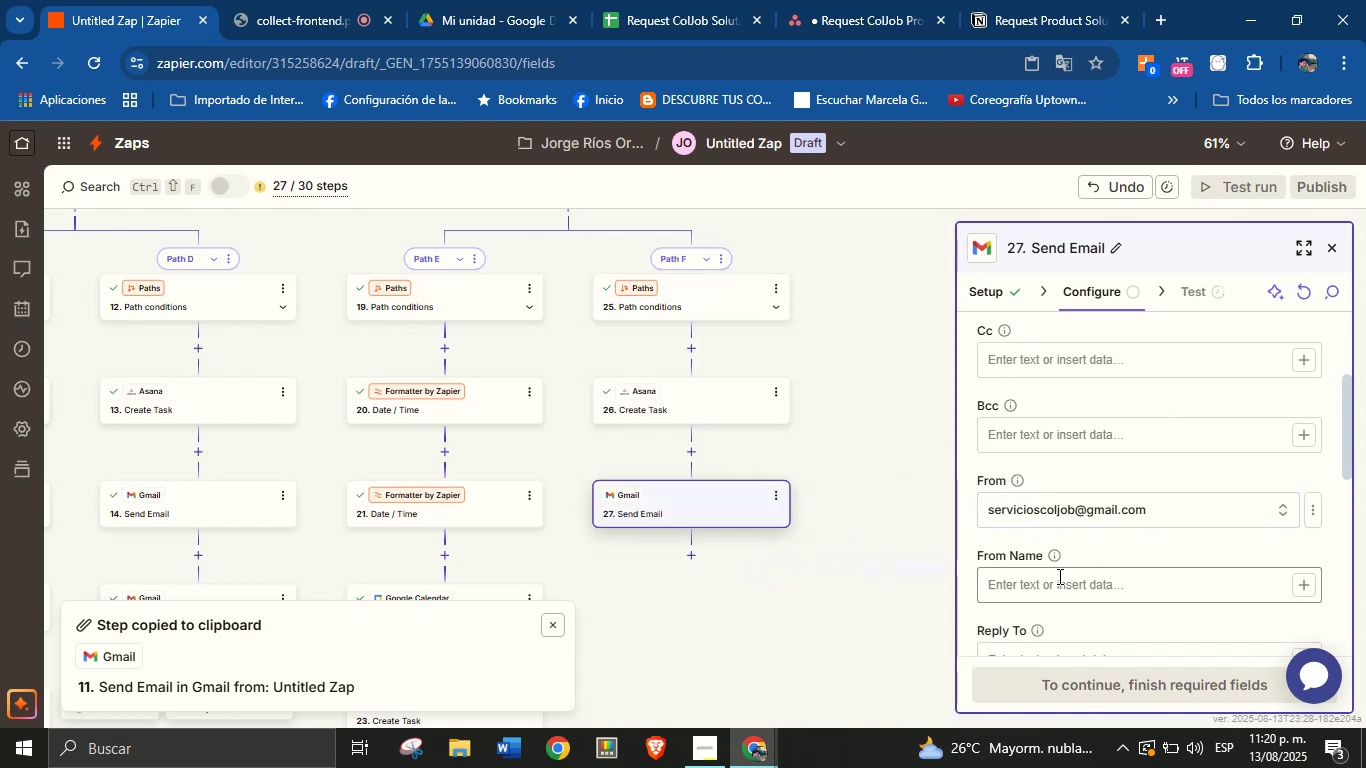 
left_click([1059, 586])
 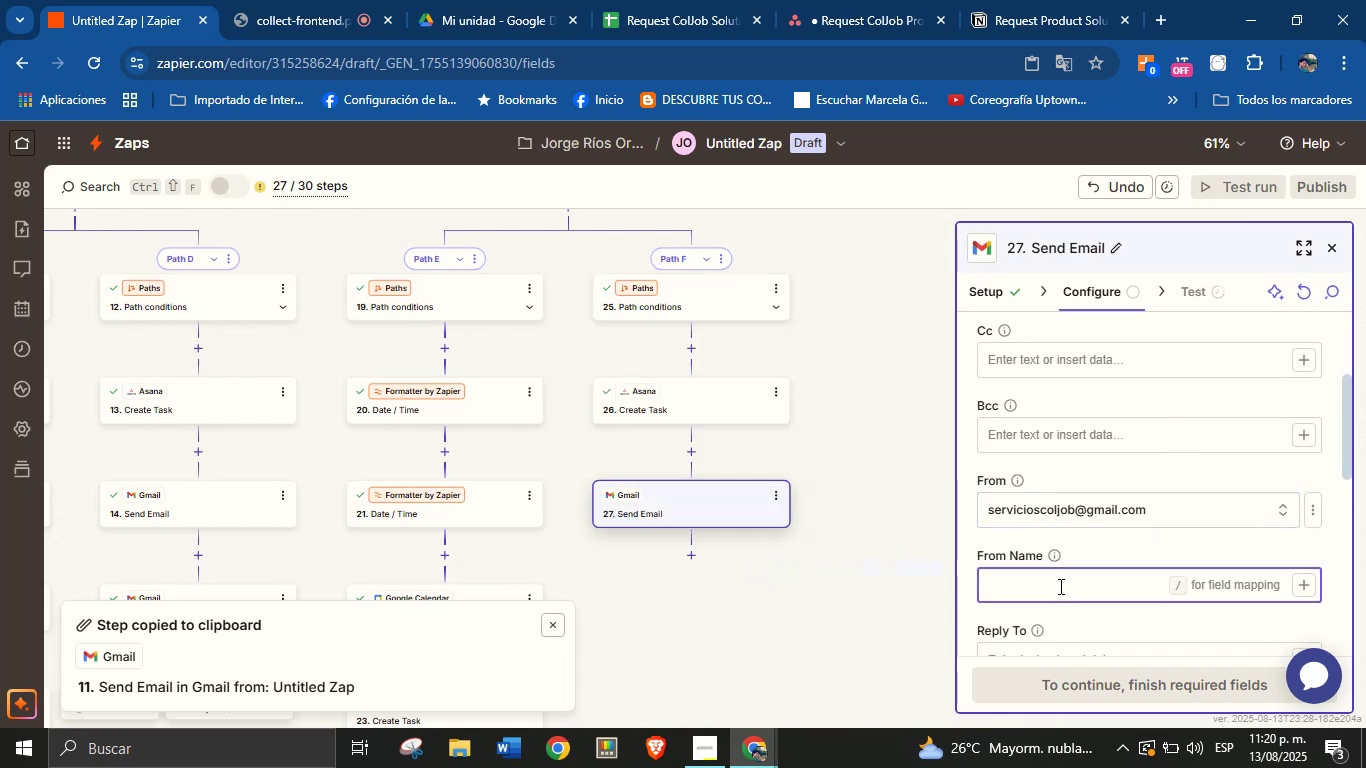 
type(Jorge from ColJob)
 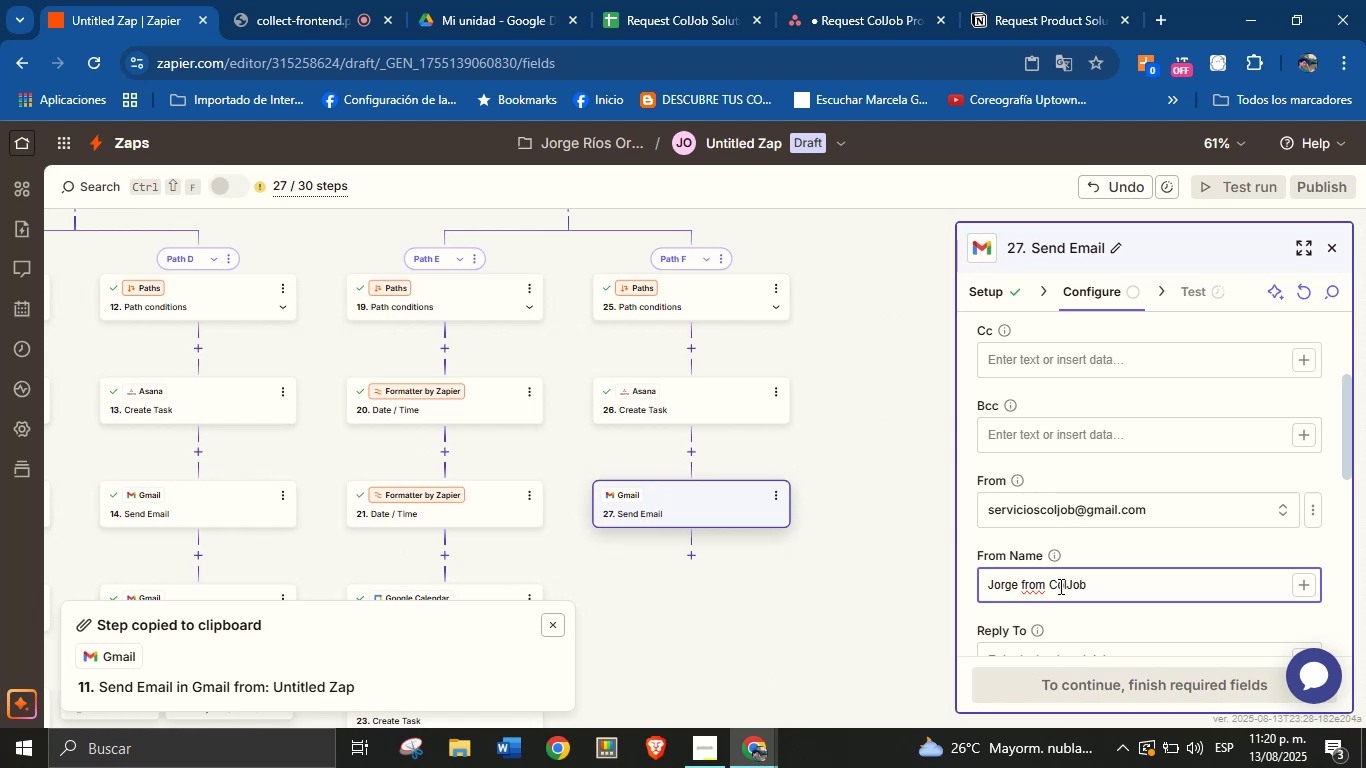 
scroll: coordinate [1109, 529], scroll_direction: down, amount: 2.0
 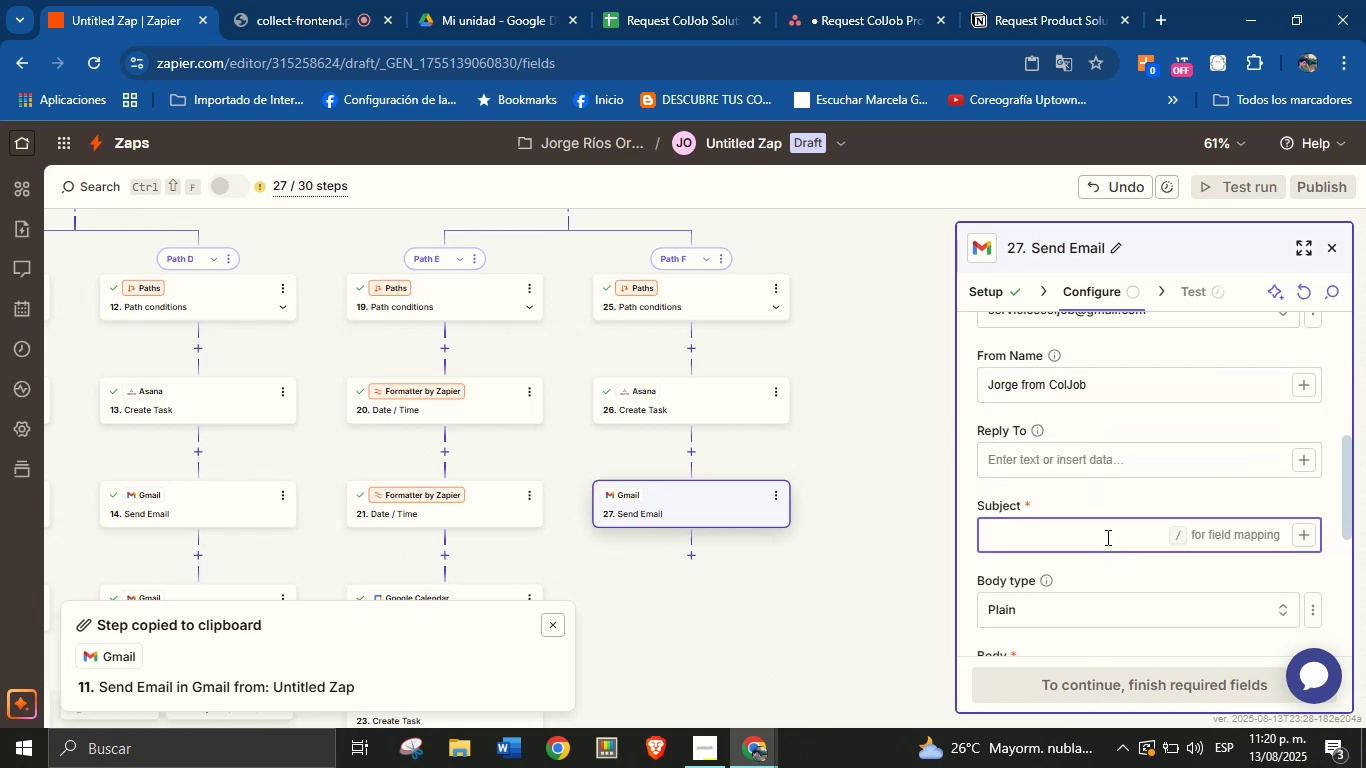 
wait(6.9)
 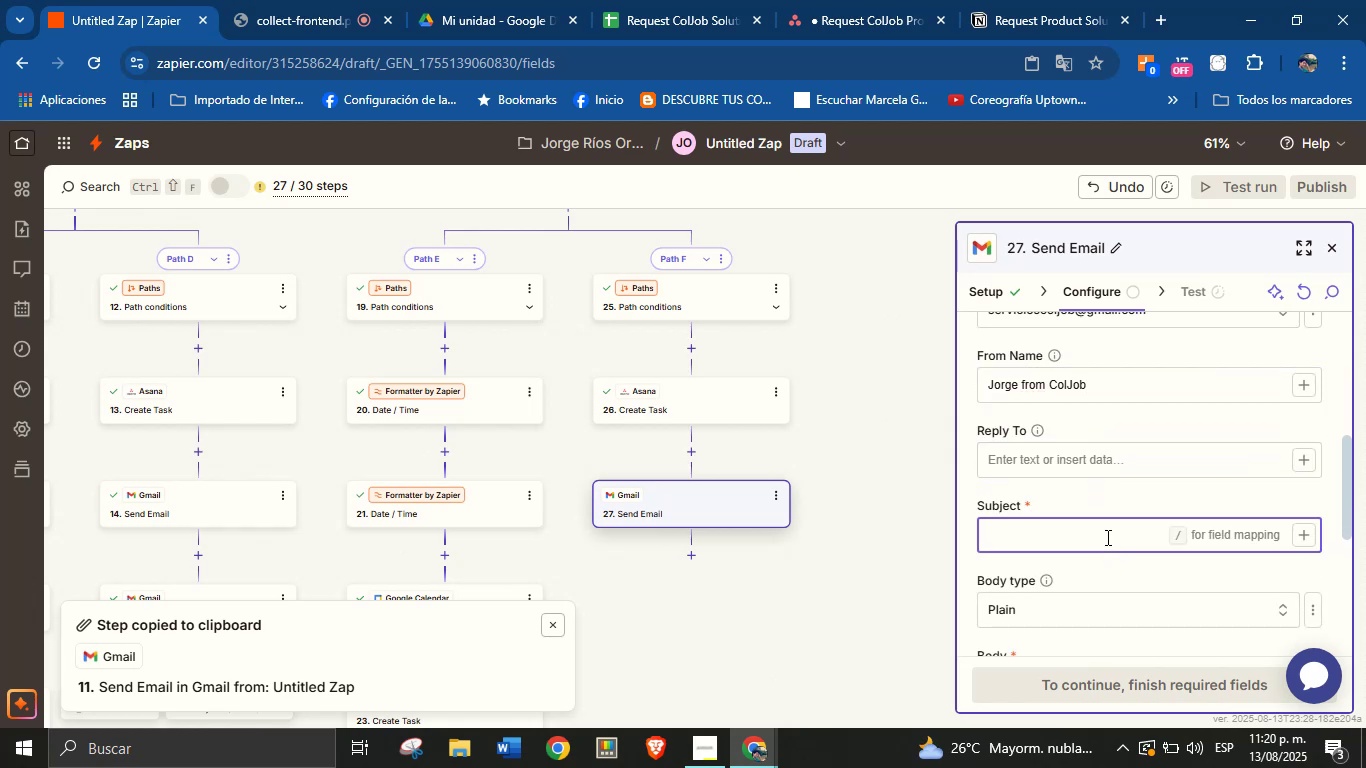 
type(Thank you for choosing our services!)
 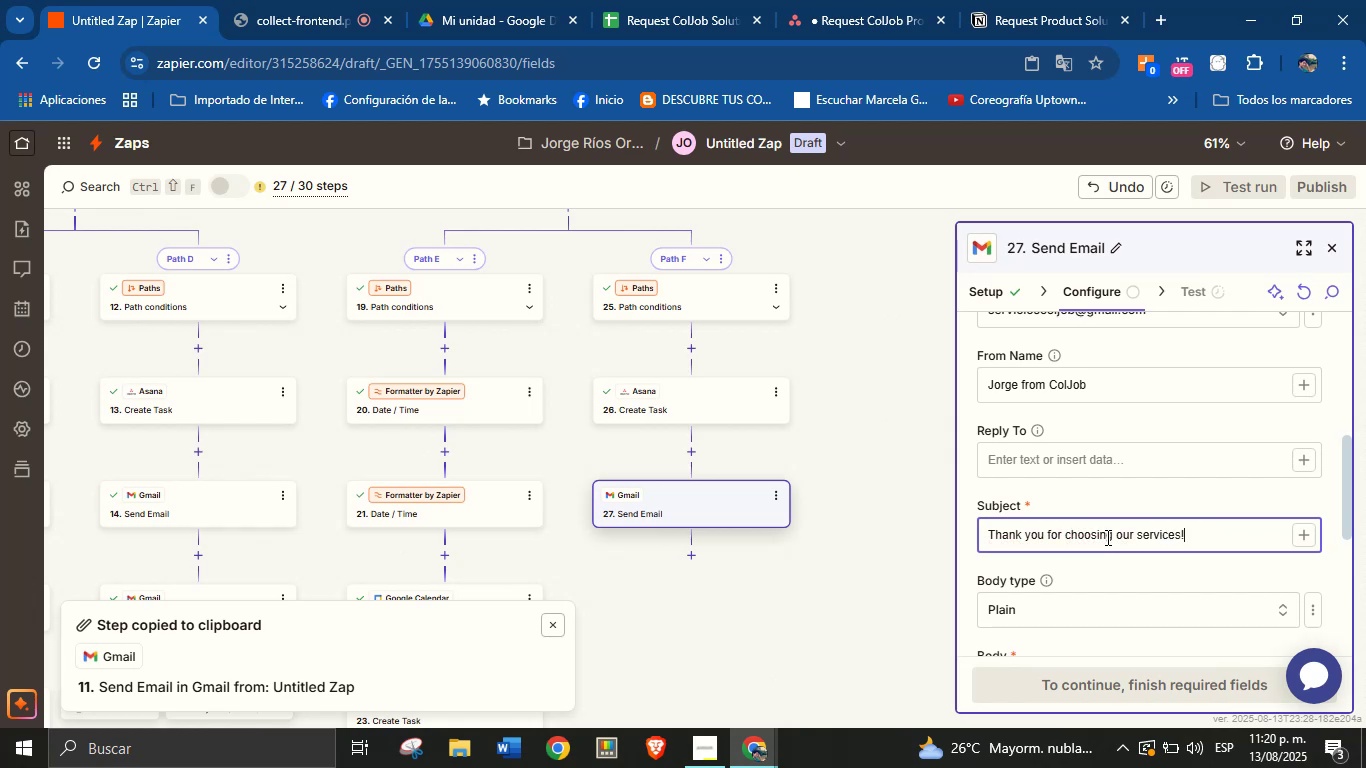 
scroll: coordinate [1097, 482], scroll_direction: down, amount: 2.0
 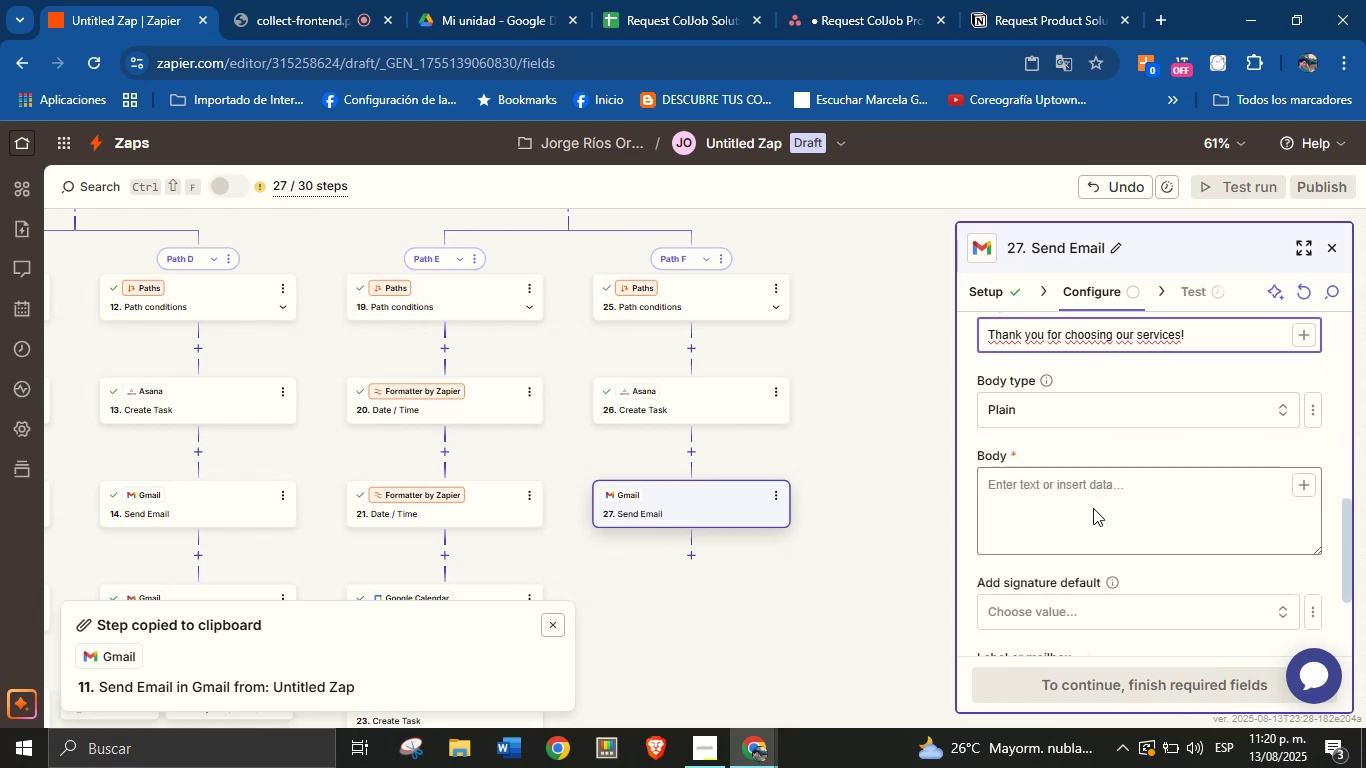 
left_click([1107, 486])
 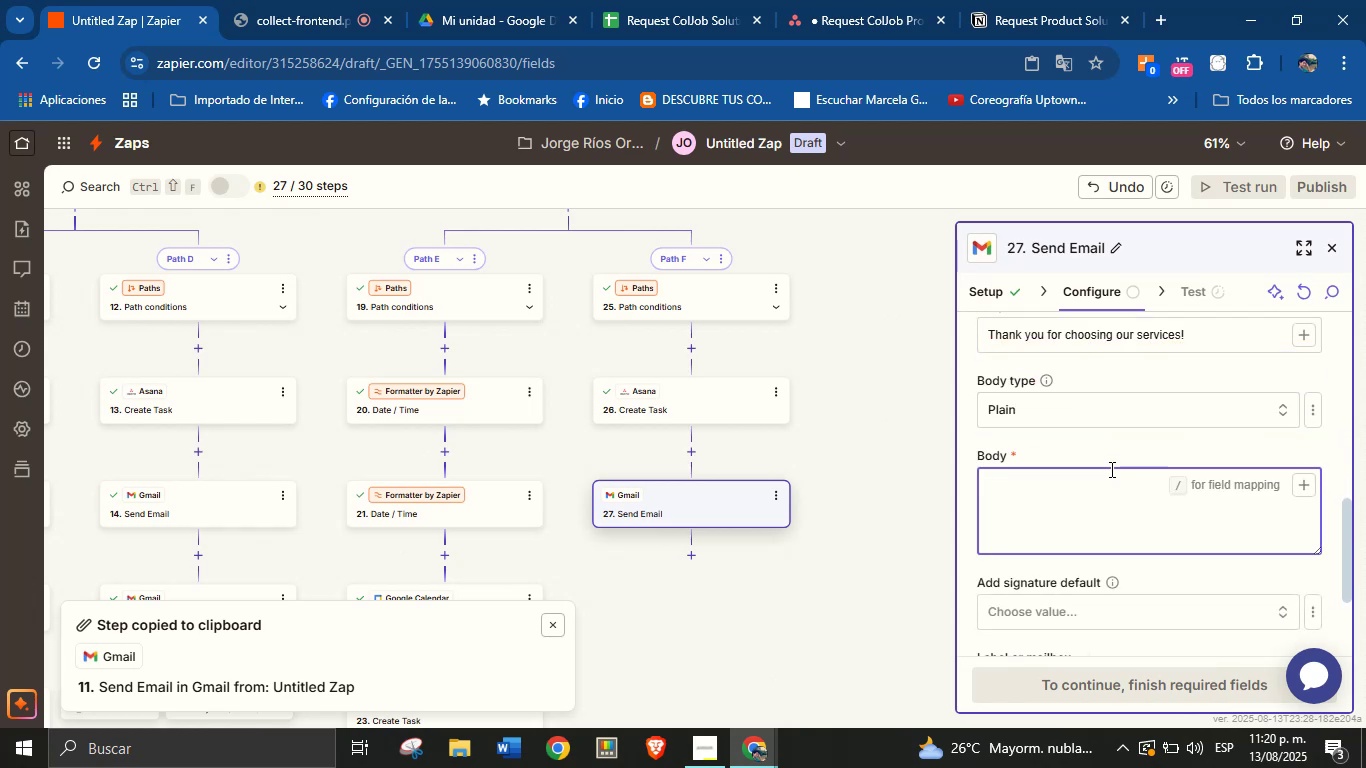 
type(Hello! )
key(Backspace)
key(Backspace)
type( )
 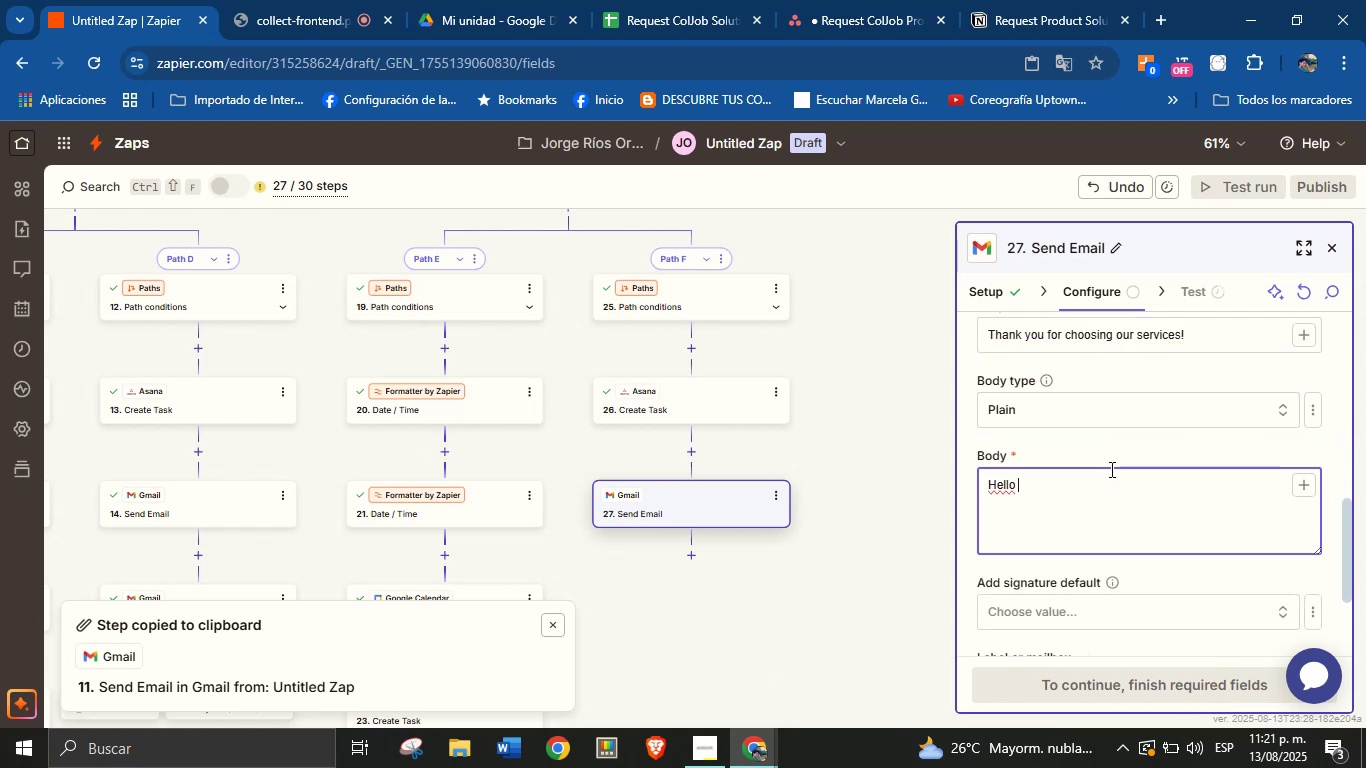 
left_click([1300, 482])
 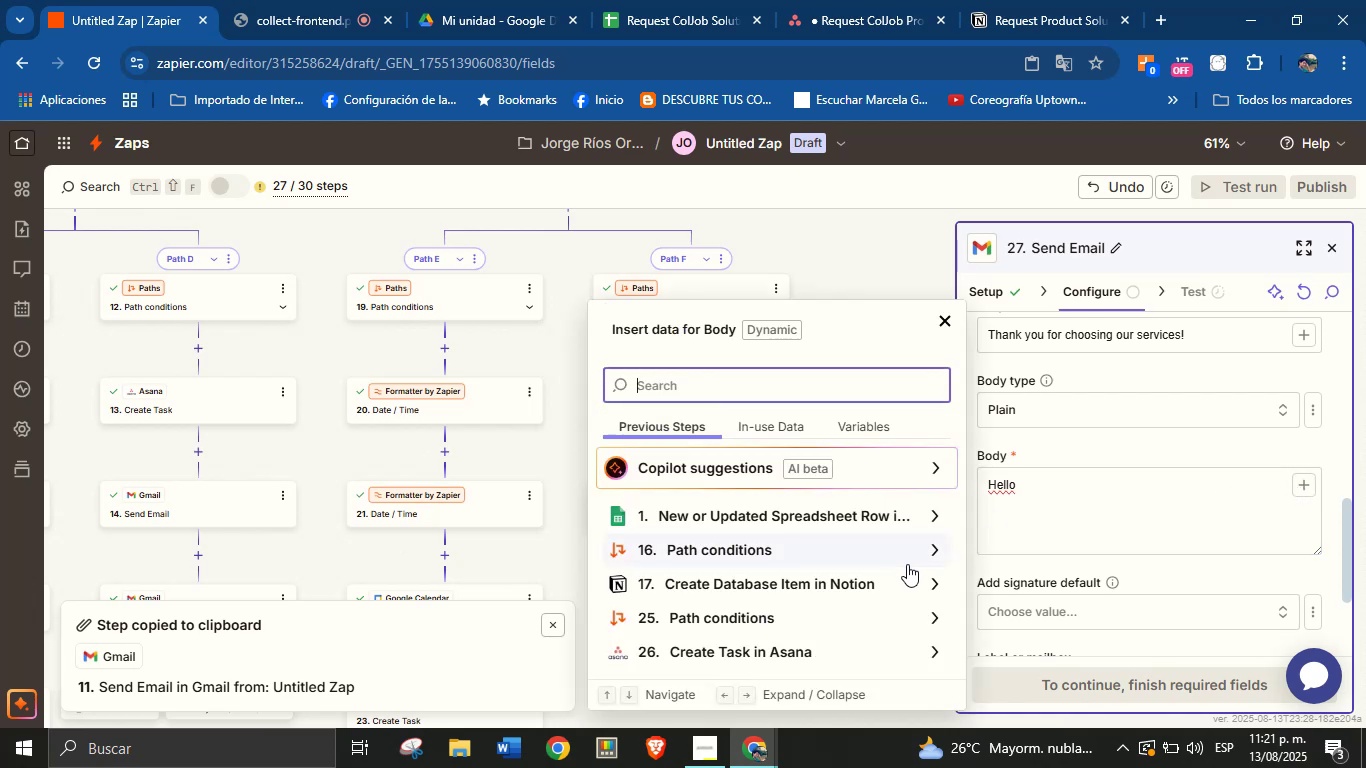 
left_click([932, 590])
 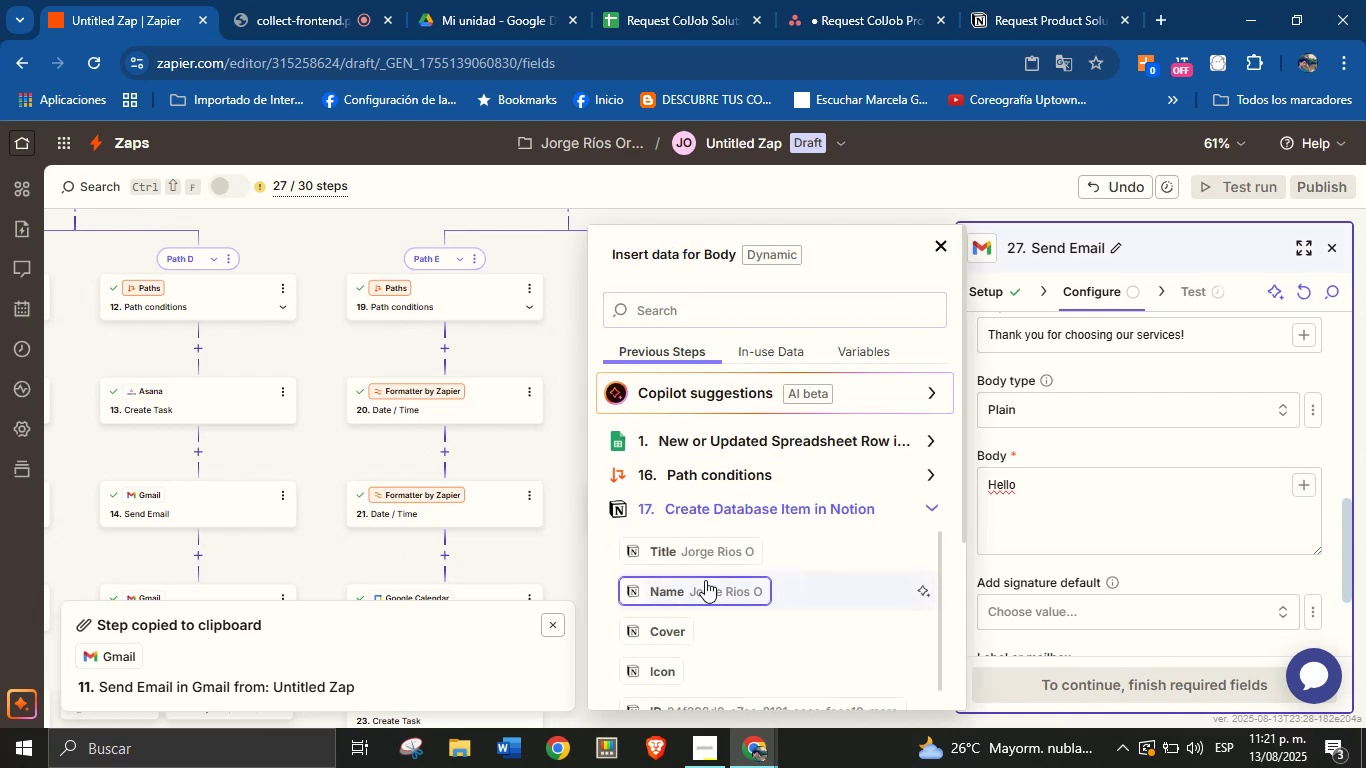 
left_click([691, 596])
 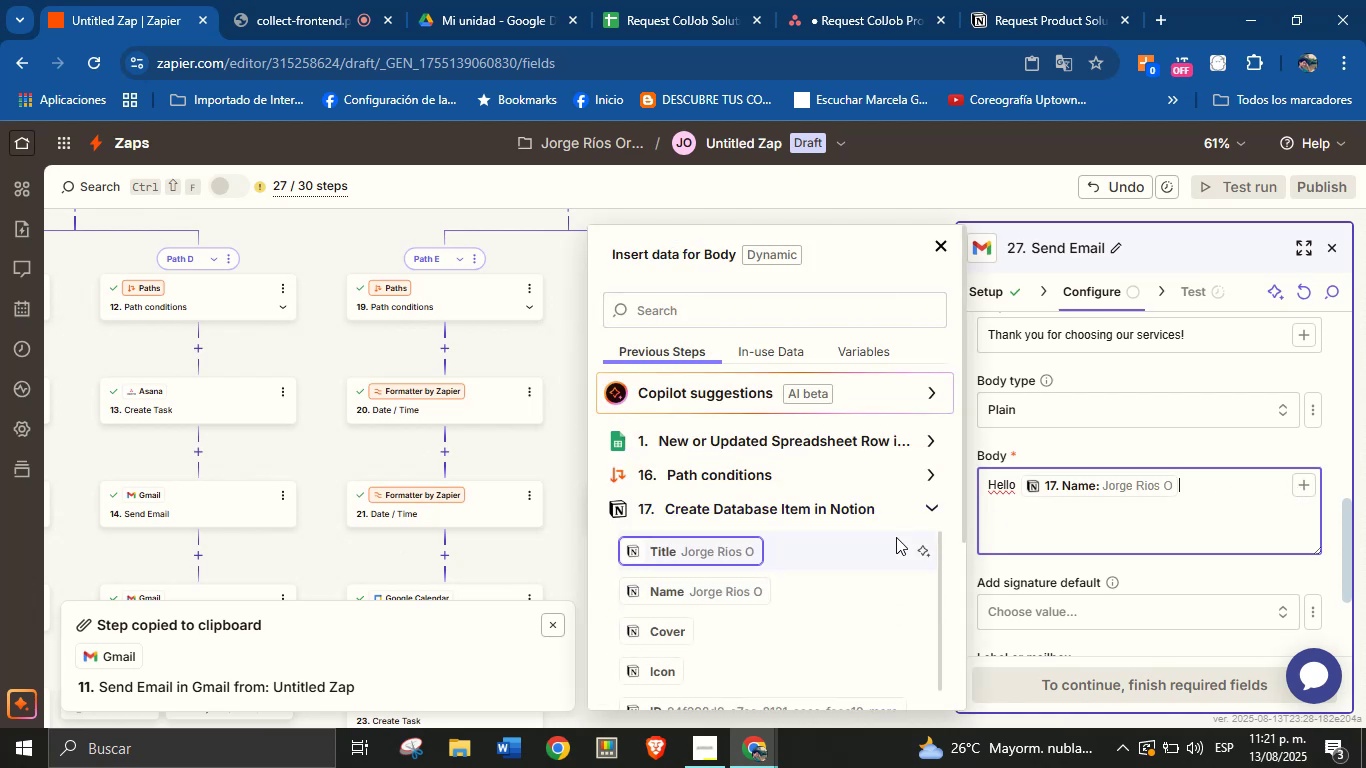 
key(Shift+1)
 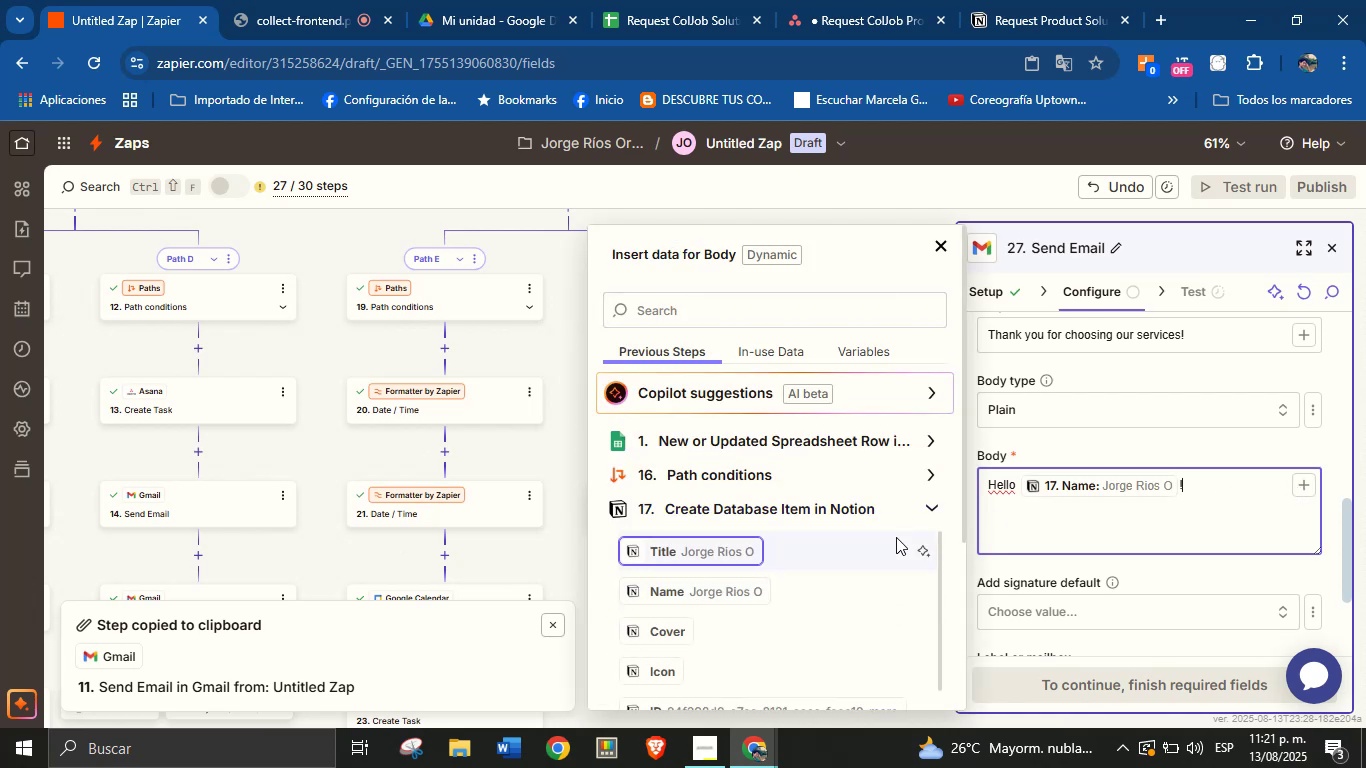 
key(Enter)
 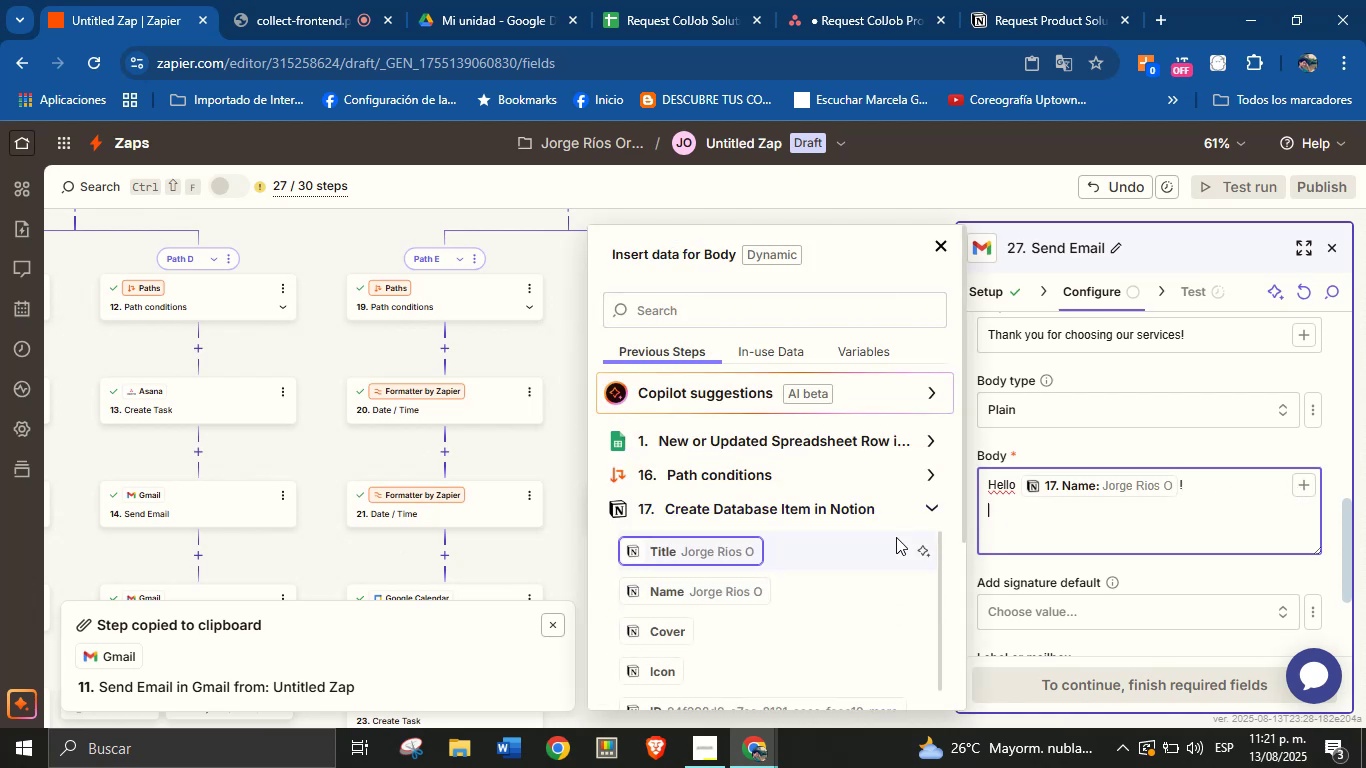 
key(CapsLock)
 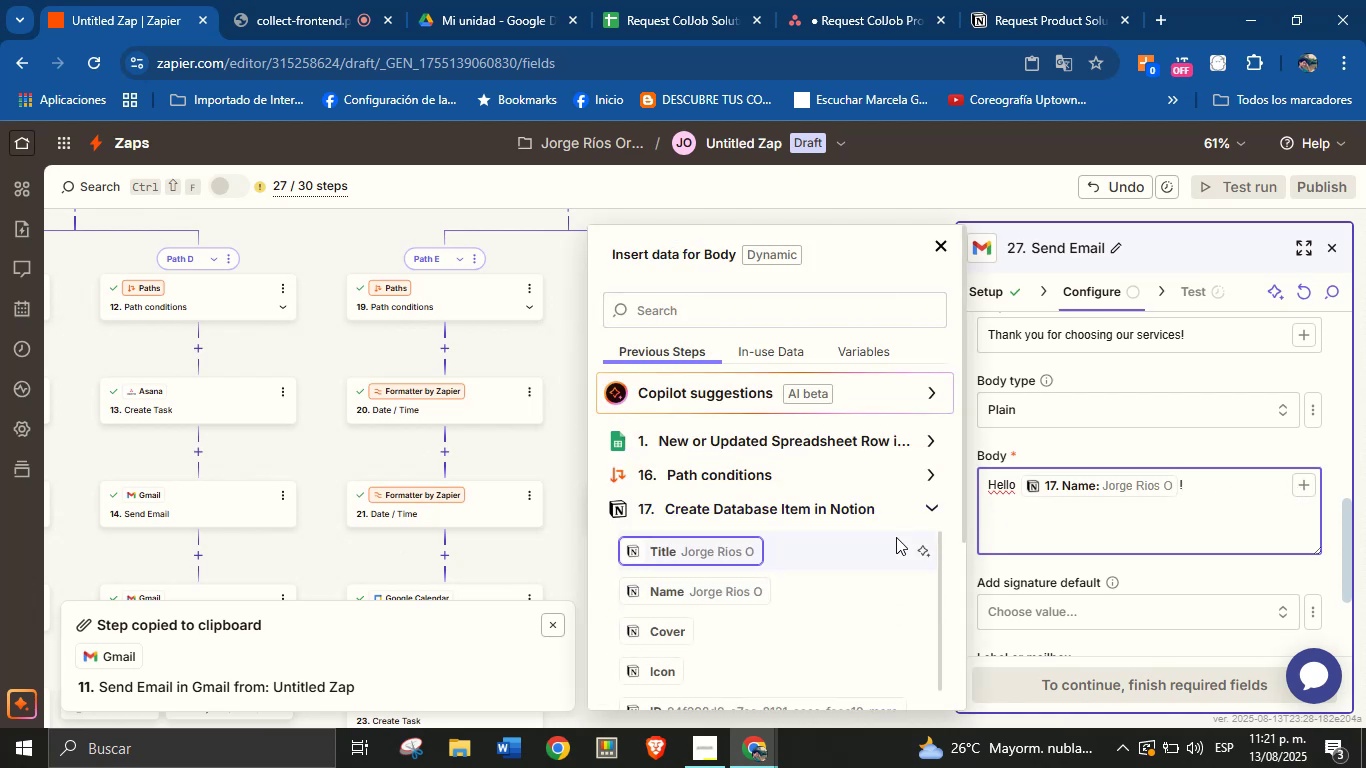 
key(Enter)
 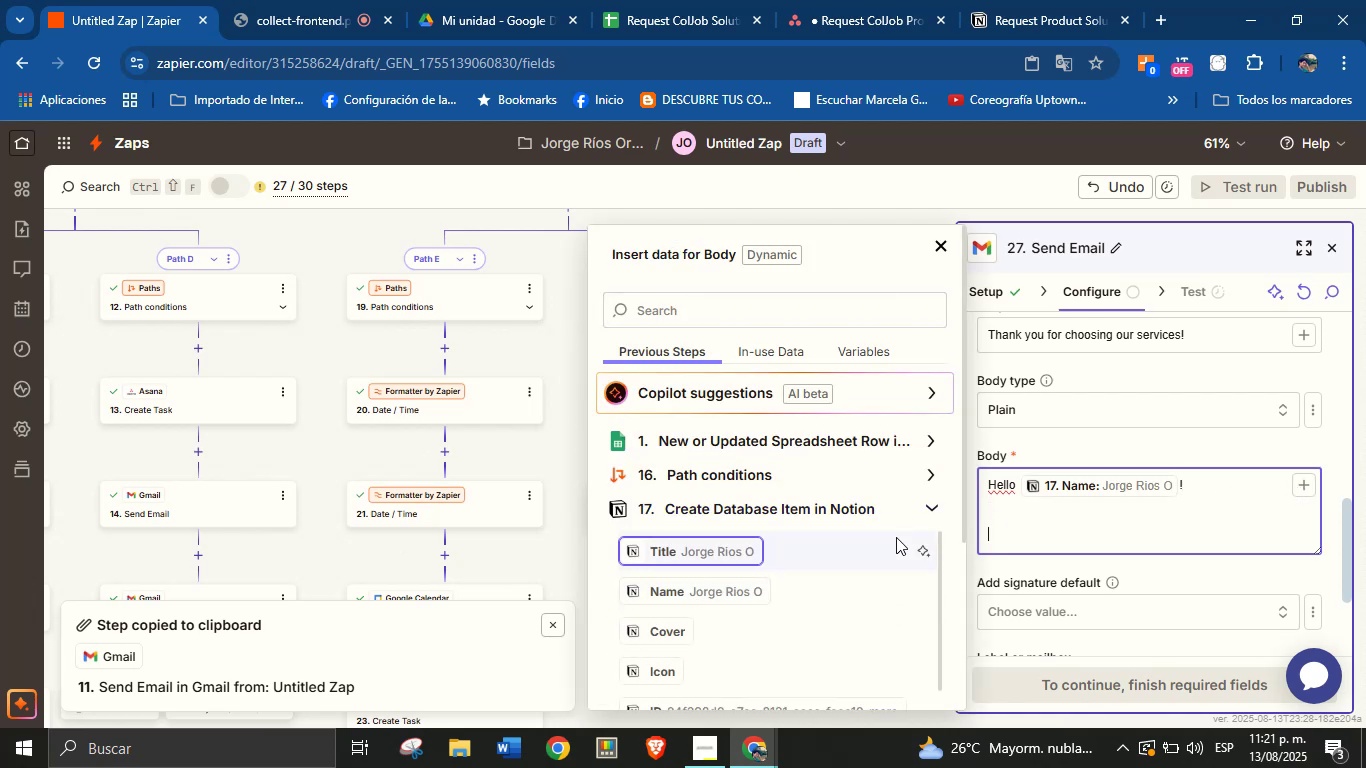 
type(tha)
key(Backspace)
key(Backspace)
key(Backspace)
type(Thank you for requesting our services! W )
key(Backspace)
type(e truly appreciate the trust you[ve placed in us.)
 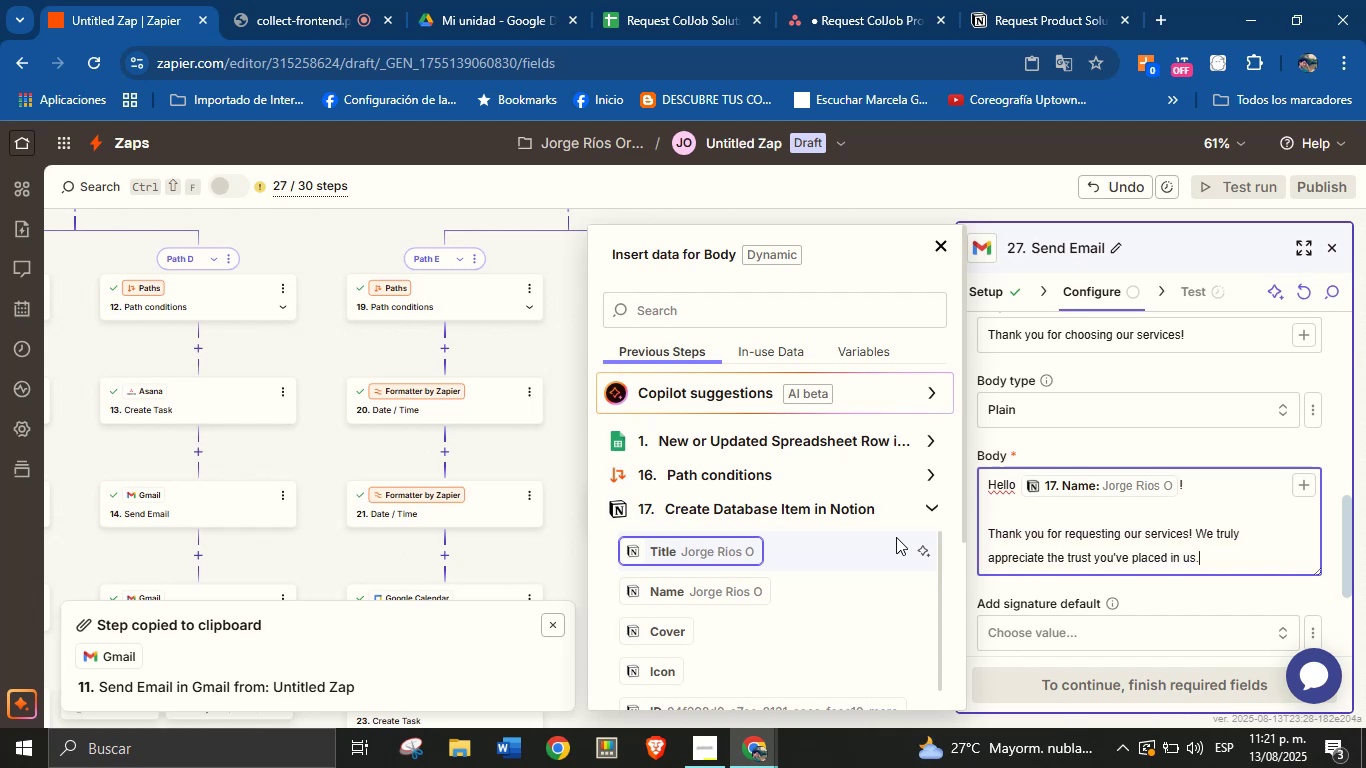 
key(Enter)
 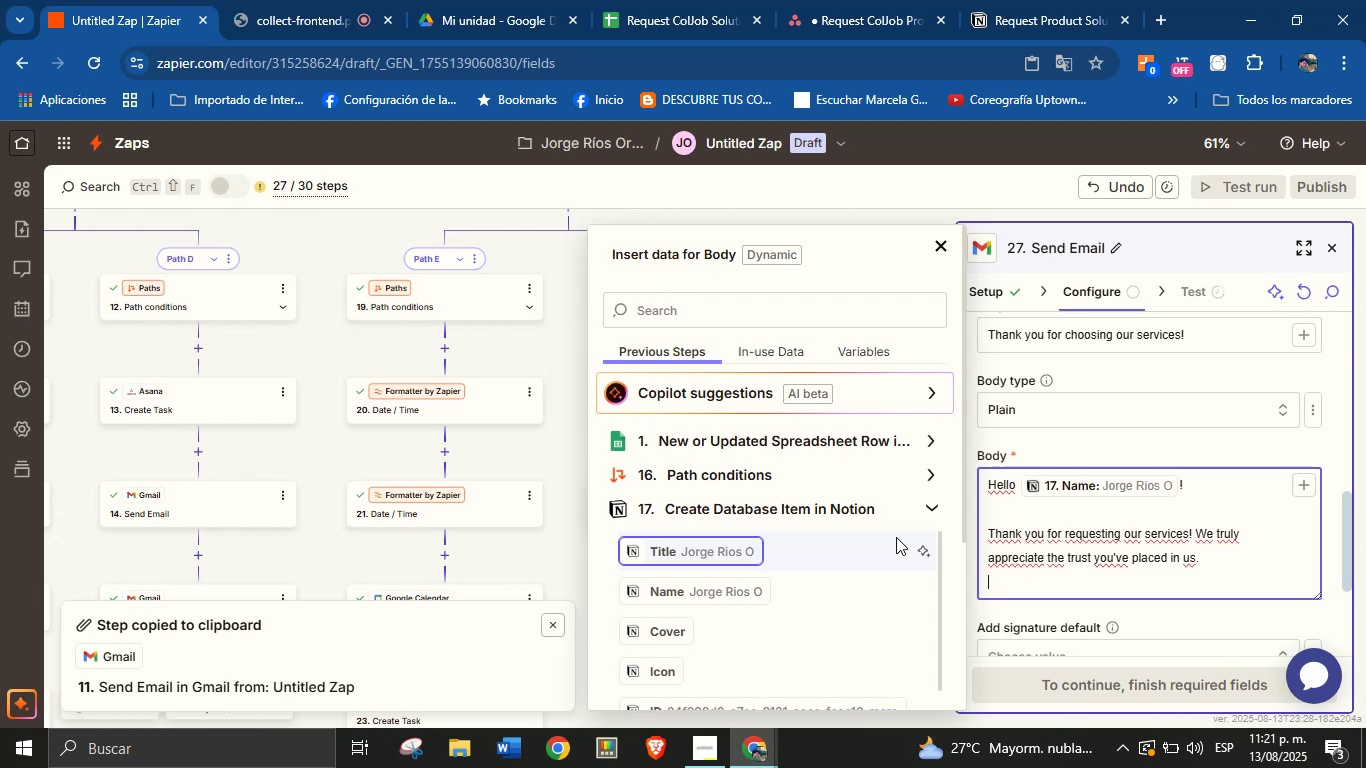 
key(Enter)
 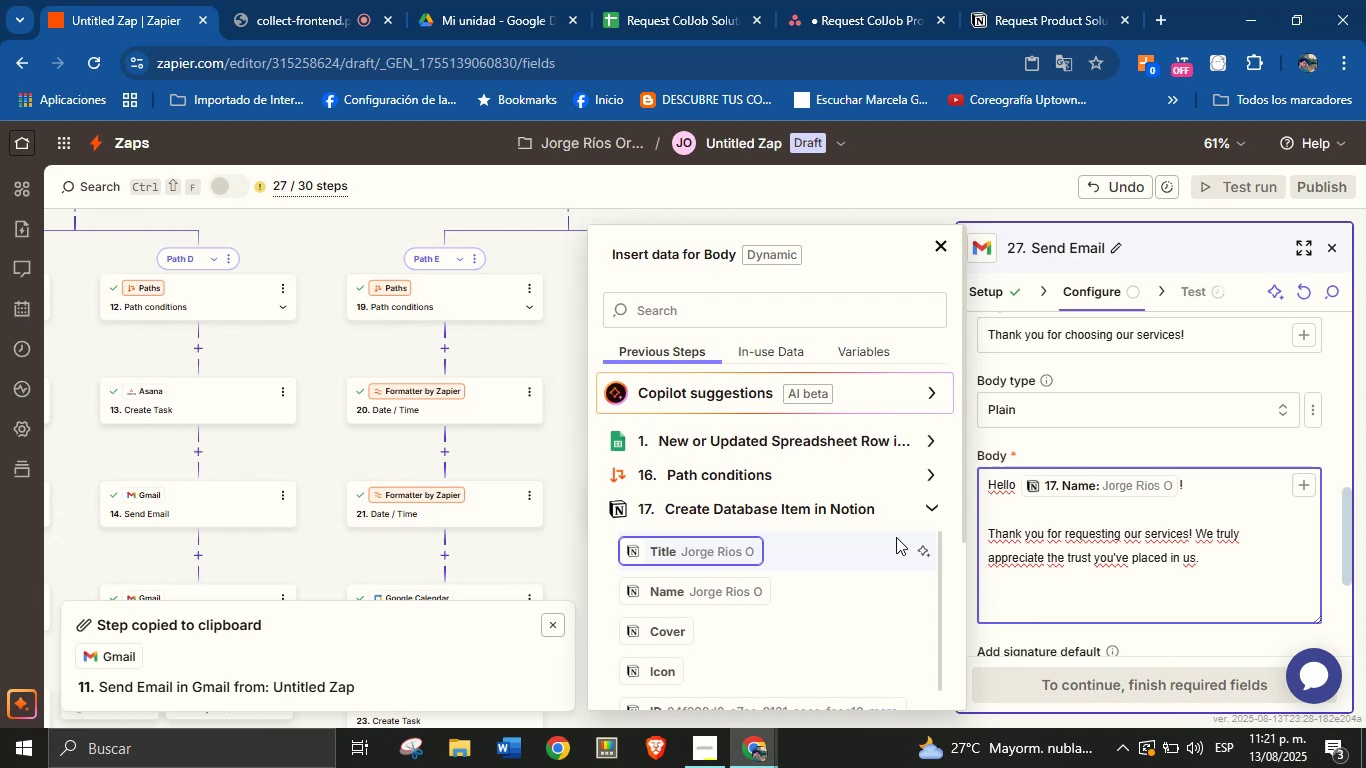 
wait(7.27)
 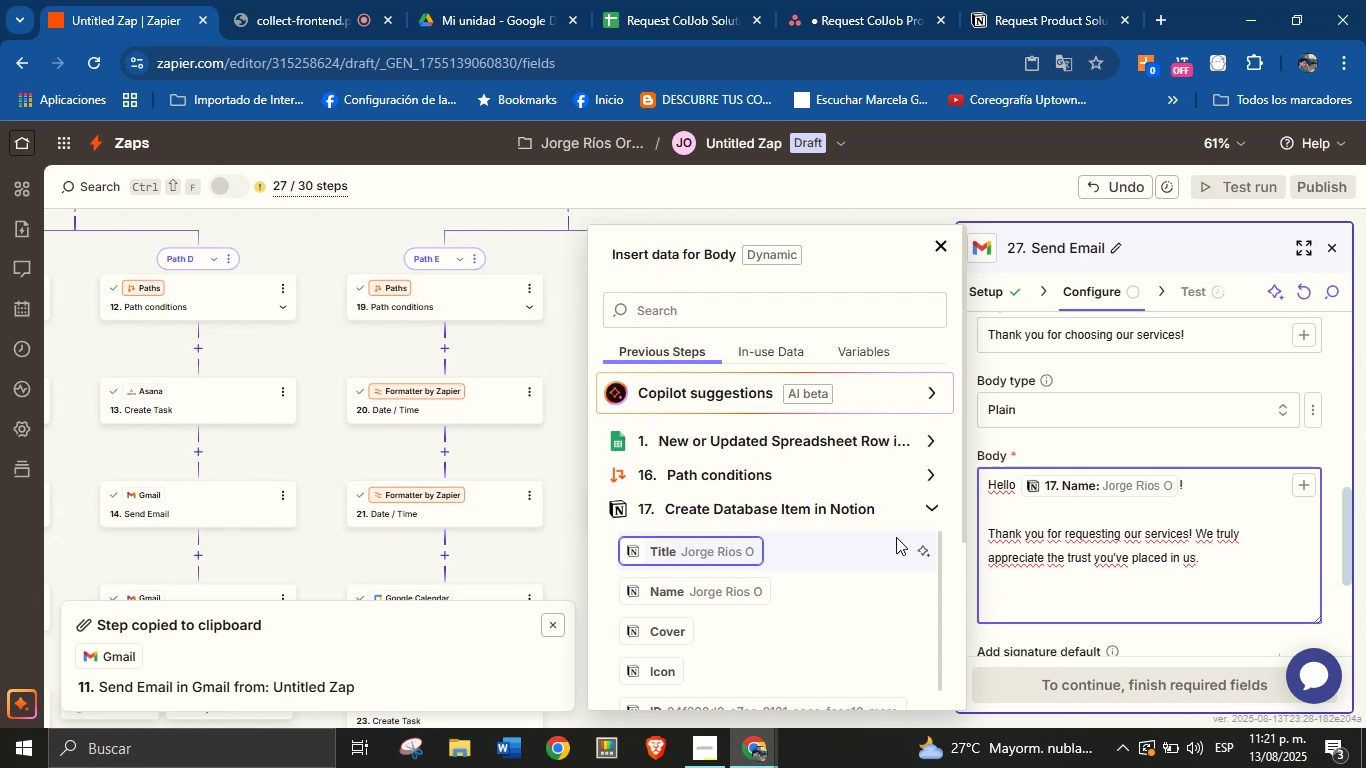 
type(We will get in touch with you very soon!)
key(Backspace)
type(.)
 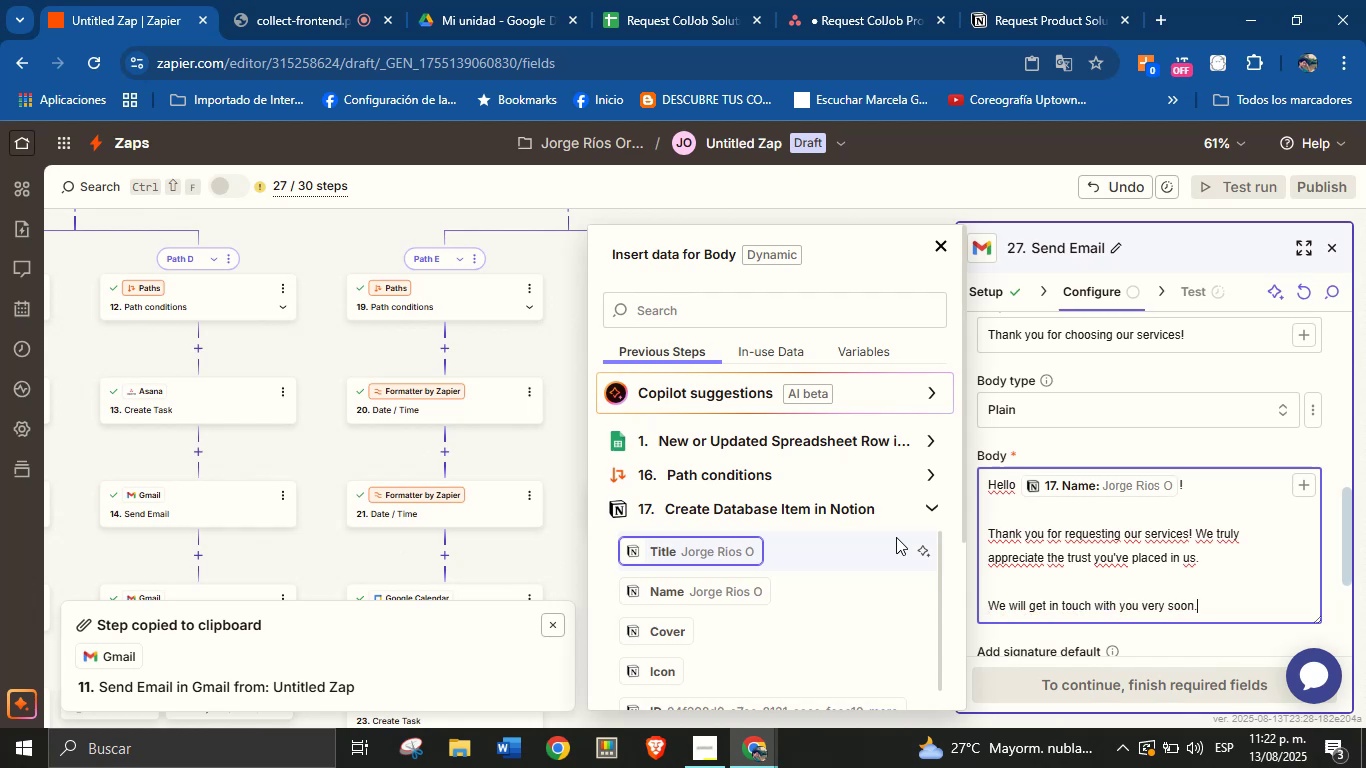 
key(Enter)
 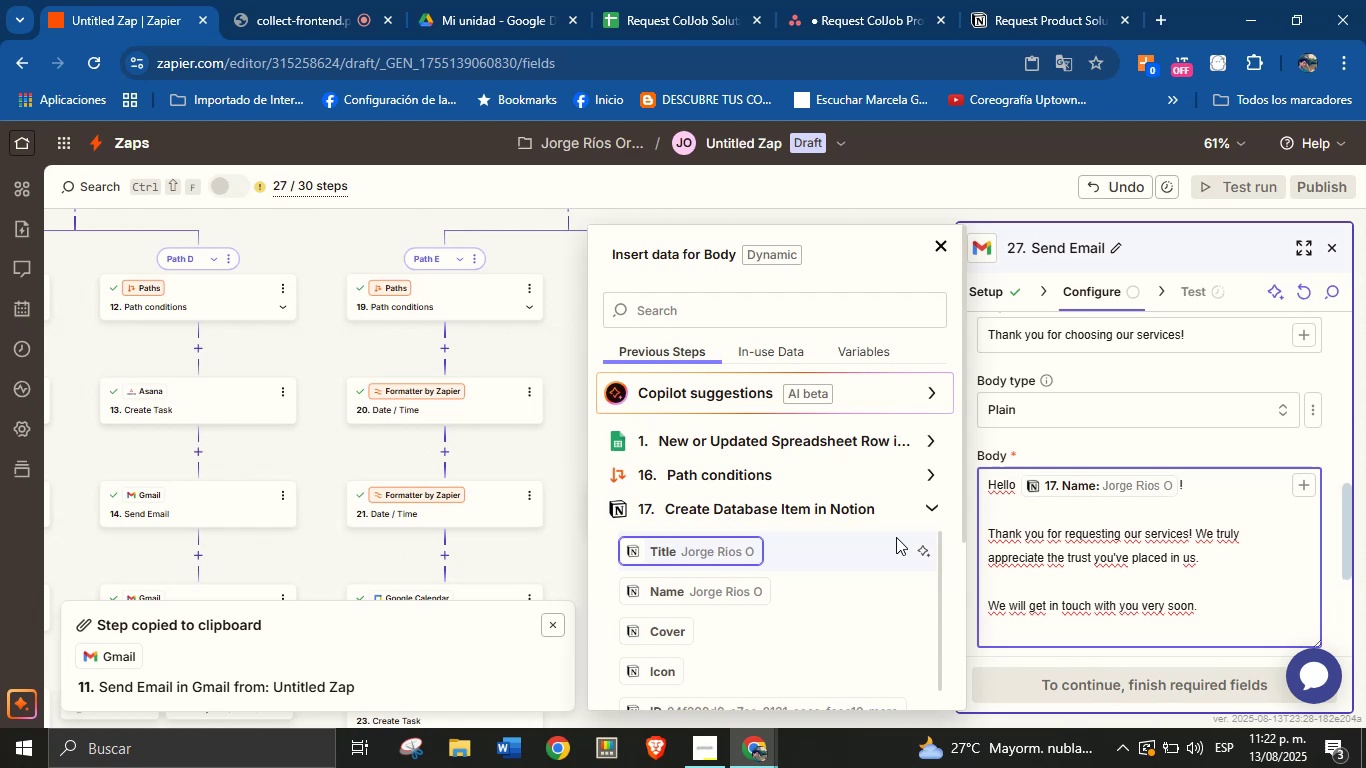 
key(Enter)
 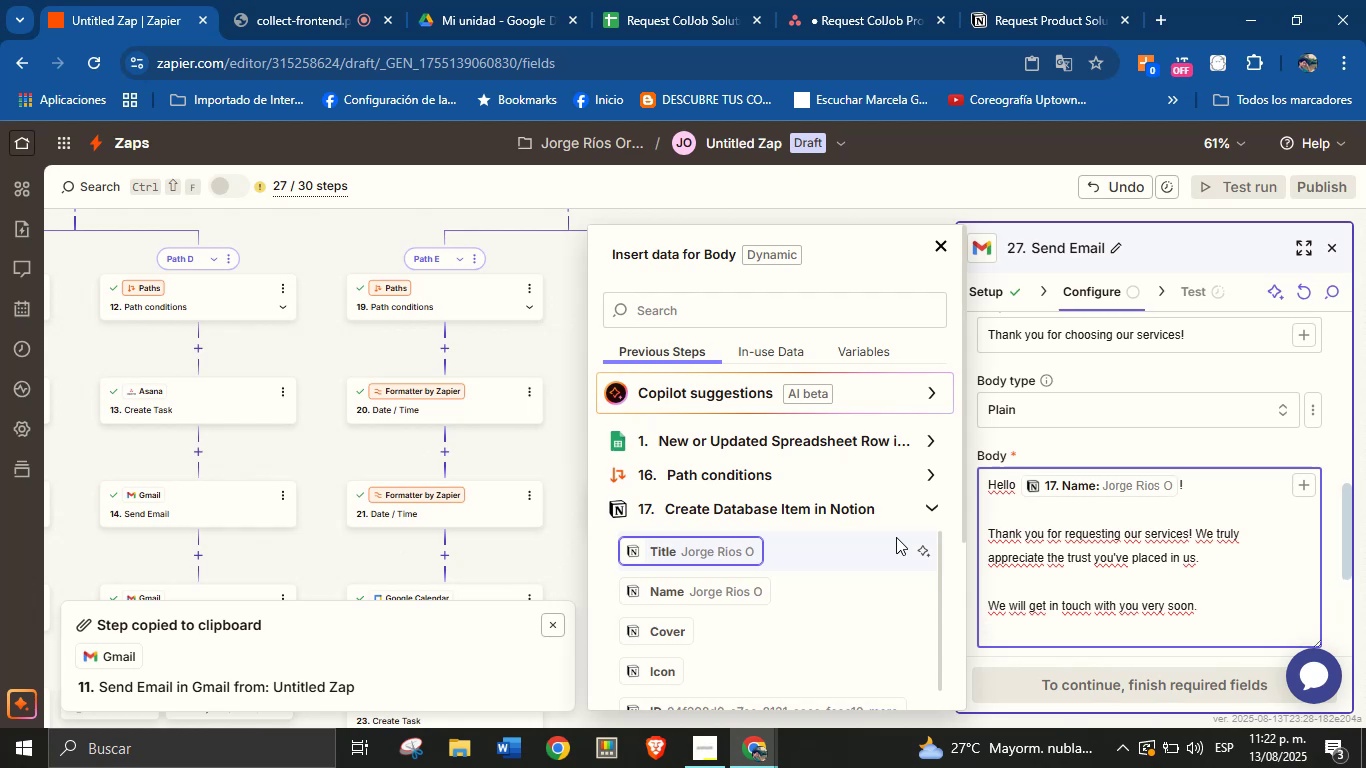 
type(Best regards,)
 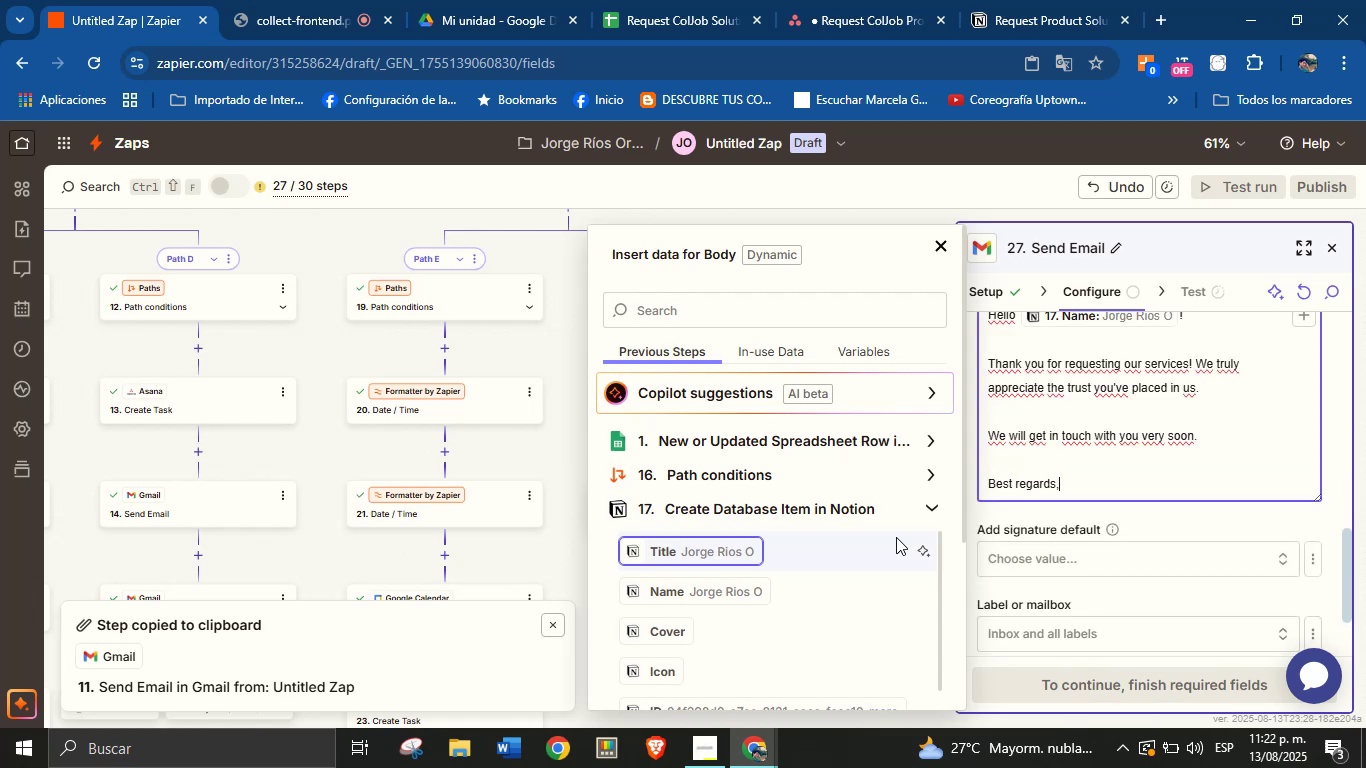 
key(Enter)
 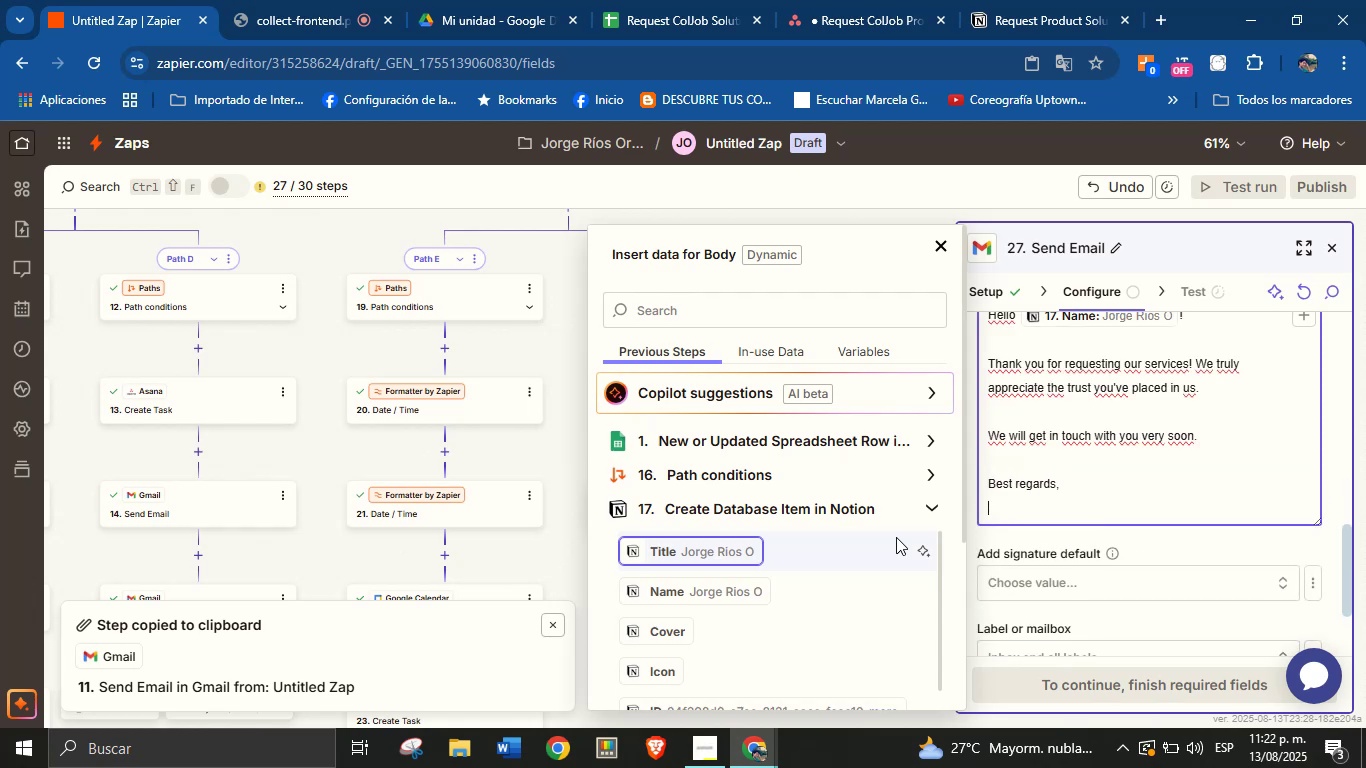 
type(Jorge \ F)
key(Backspace)
type(ColJob team )
key(Backspace)
key(Backspace)
key(Backspace)
key(Backspace)
key(Backspace)
type(Team S)
 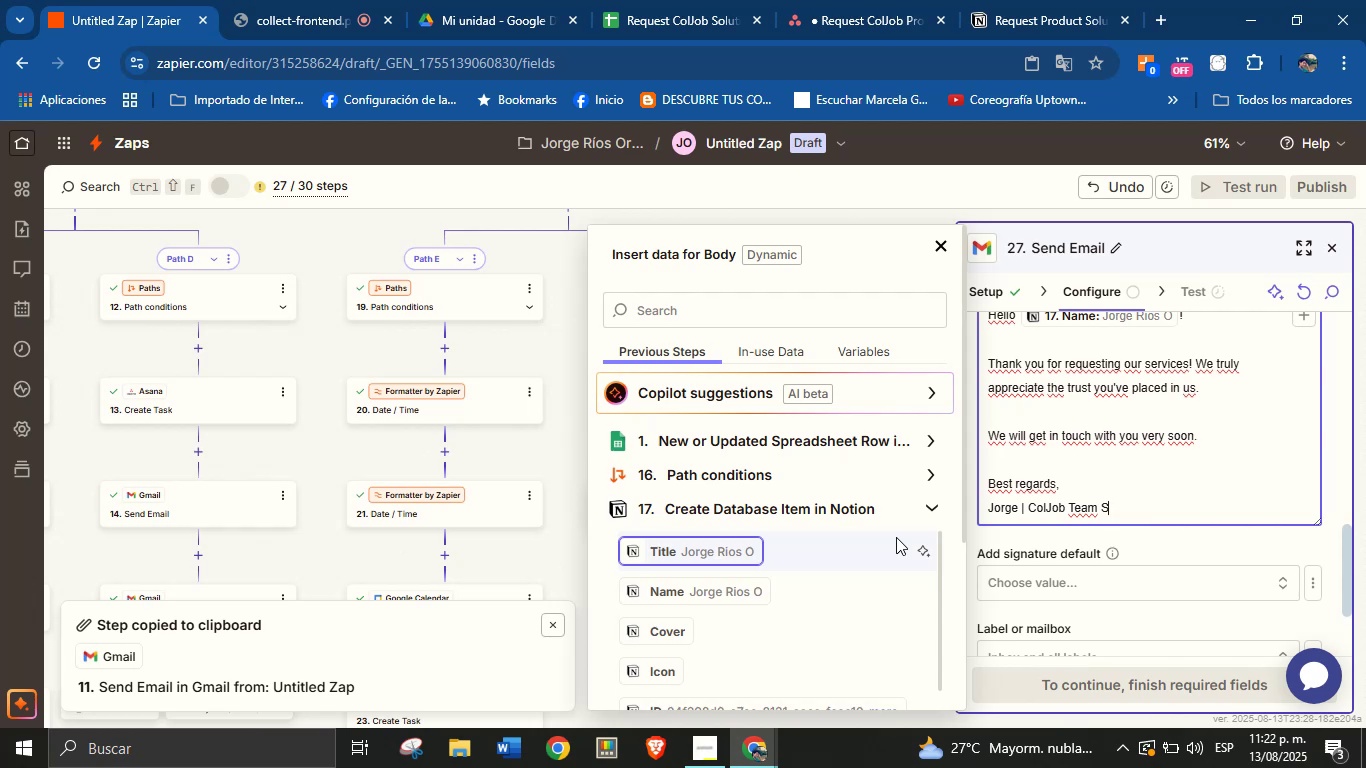 
wait(11.38)
 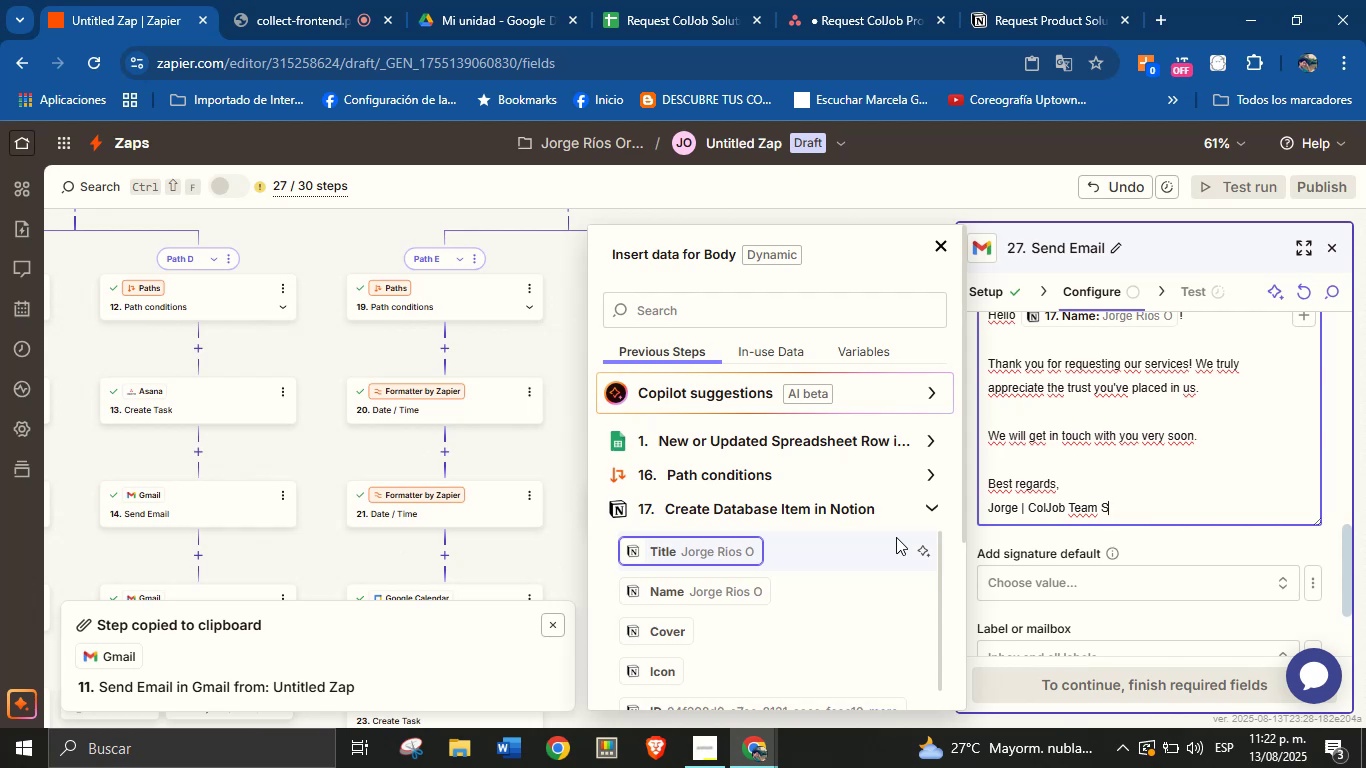 
type(olutions)
 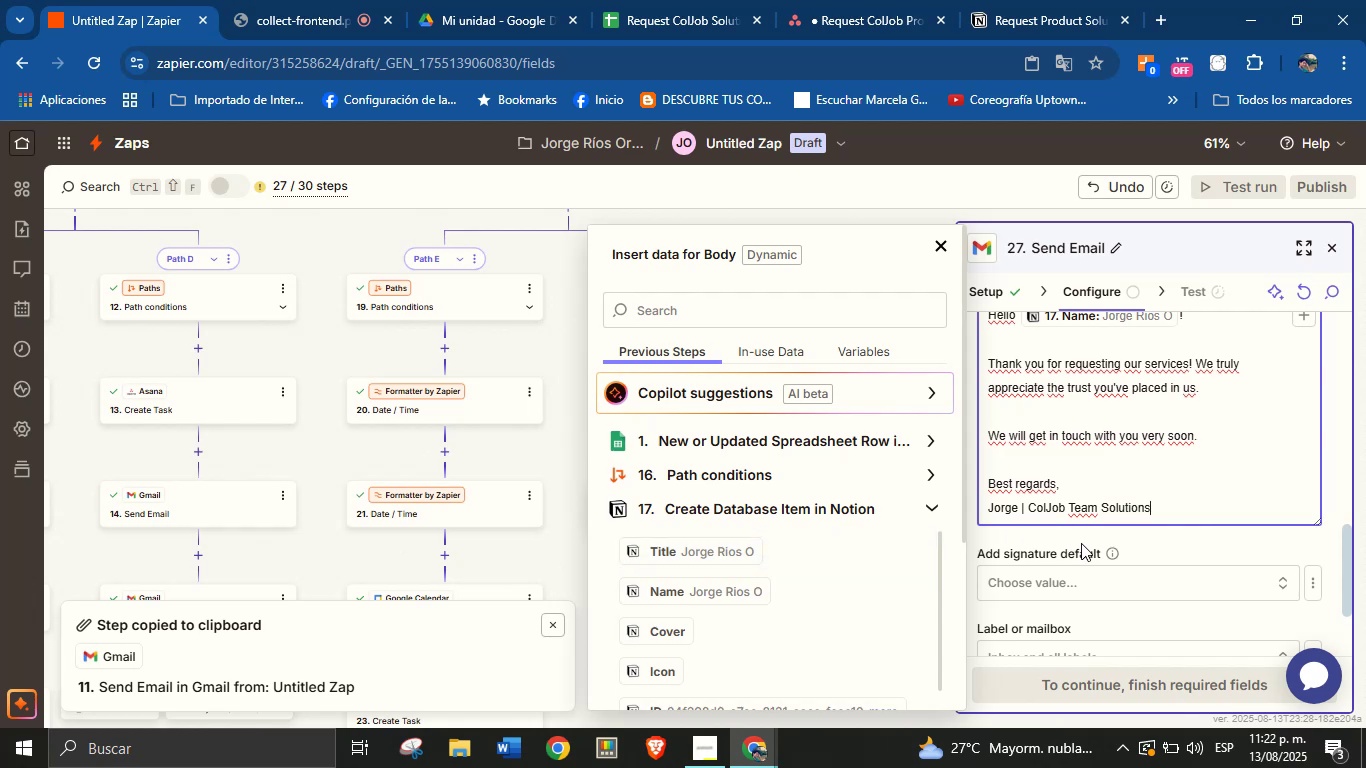 
left_click([1135, 546])
 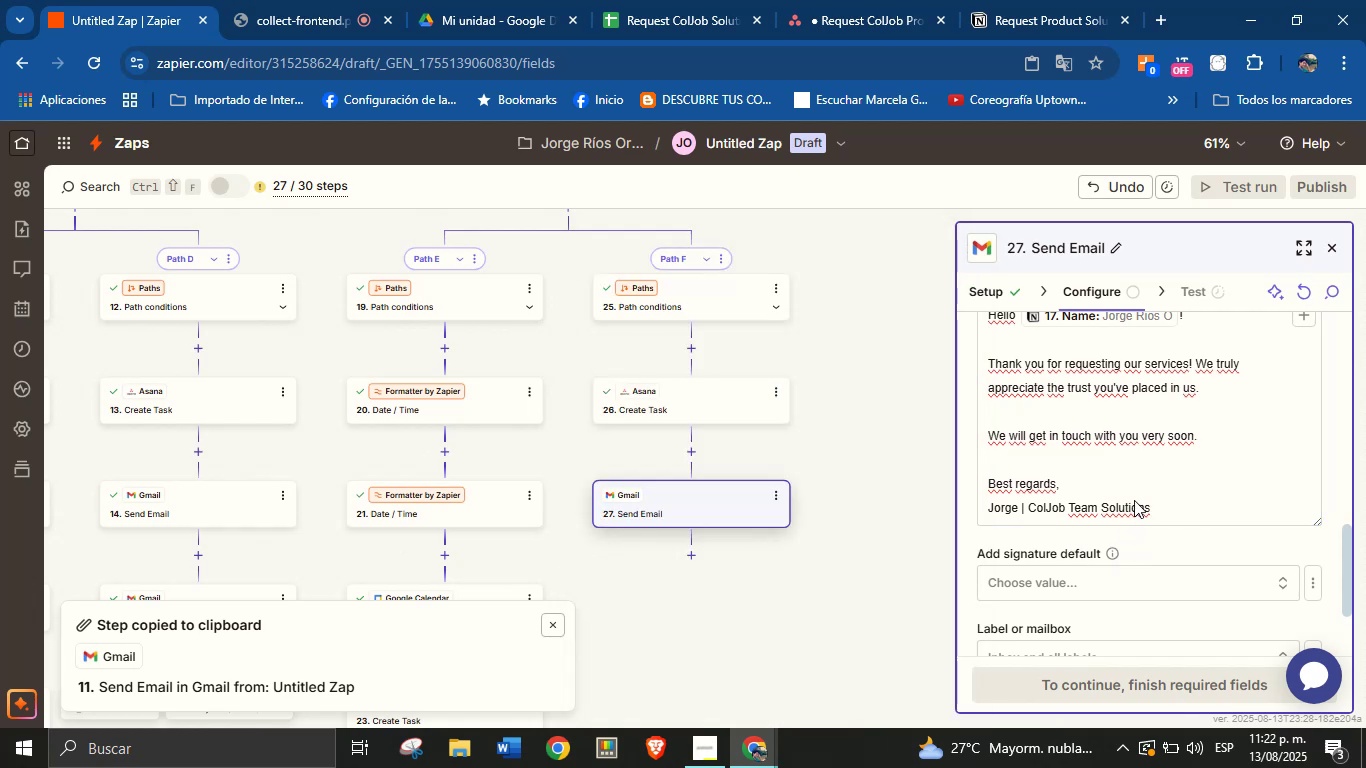 
scroll: coordinate [1122, 527], scroll_direction: down, amount: 3.0
 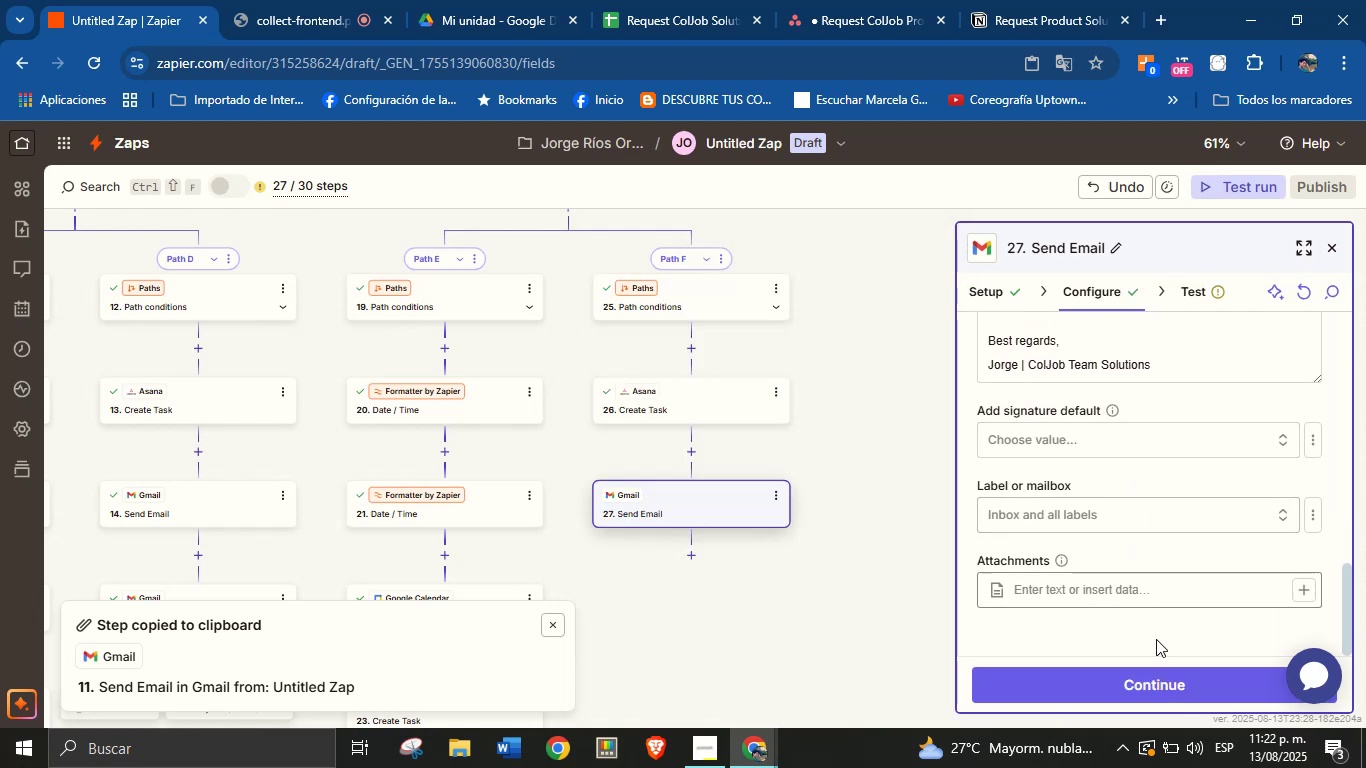 
left_click([1159, 669])
 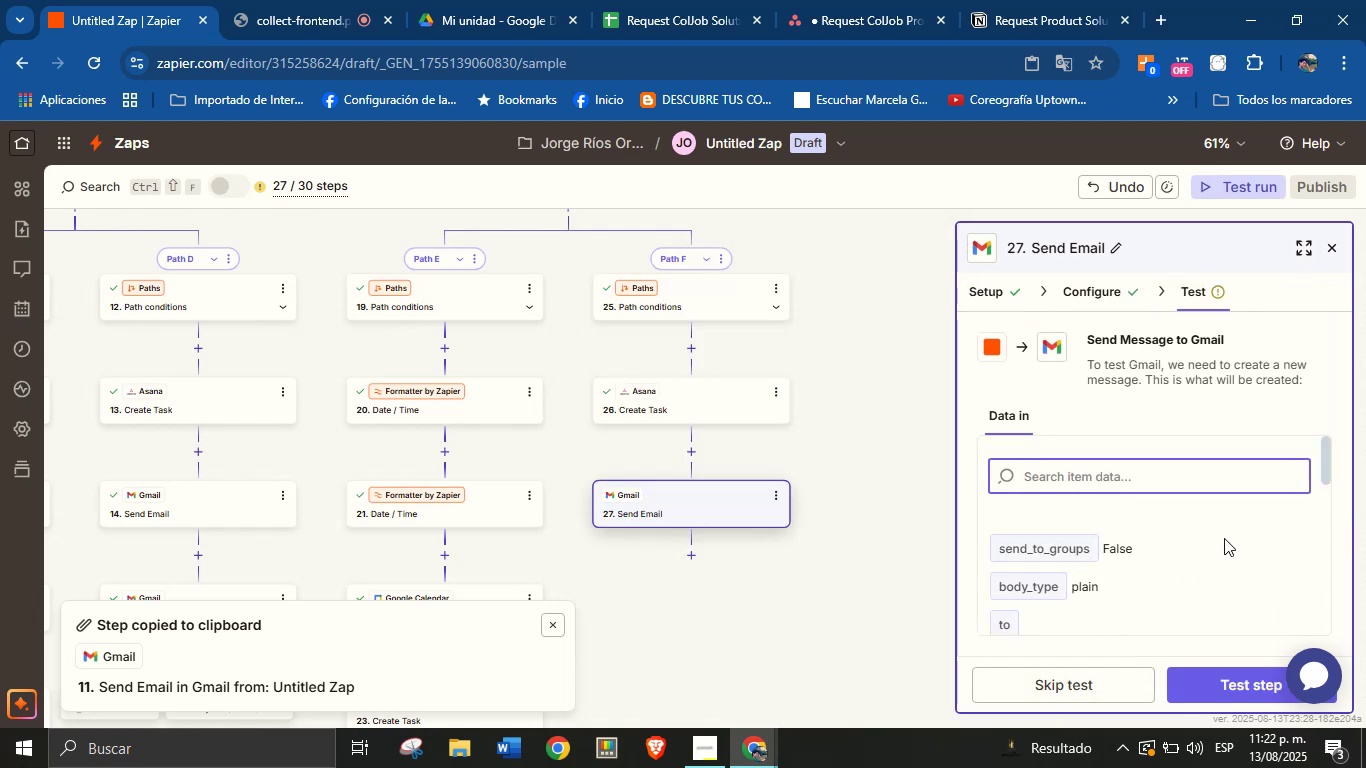 
scroll: coordinate [1181, 520], scroll_direction: down, amount: 9.0
 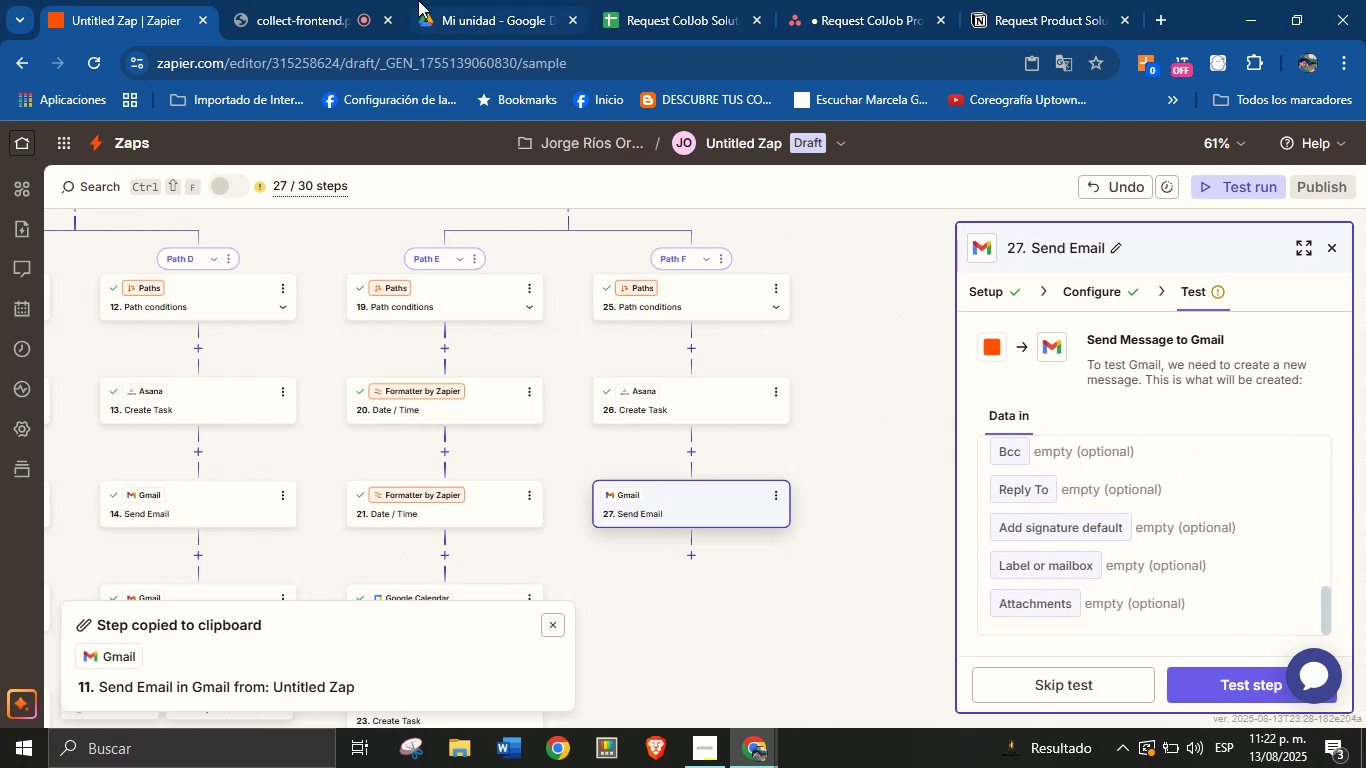 
left_click([308, 0])
 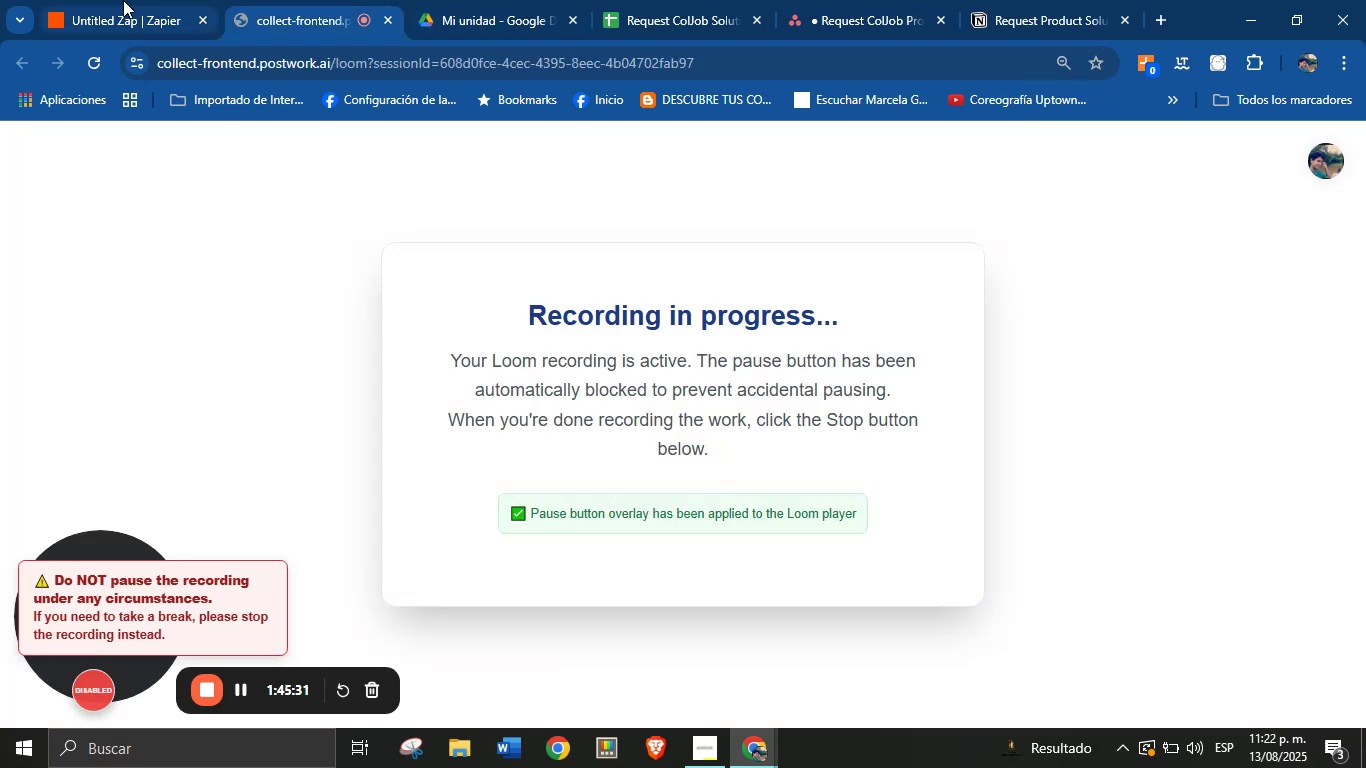 
left_click([123, 0])
 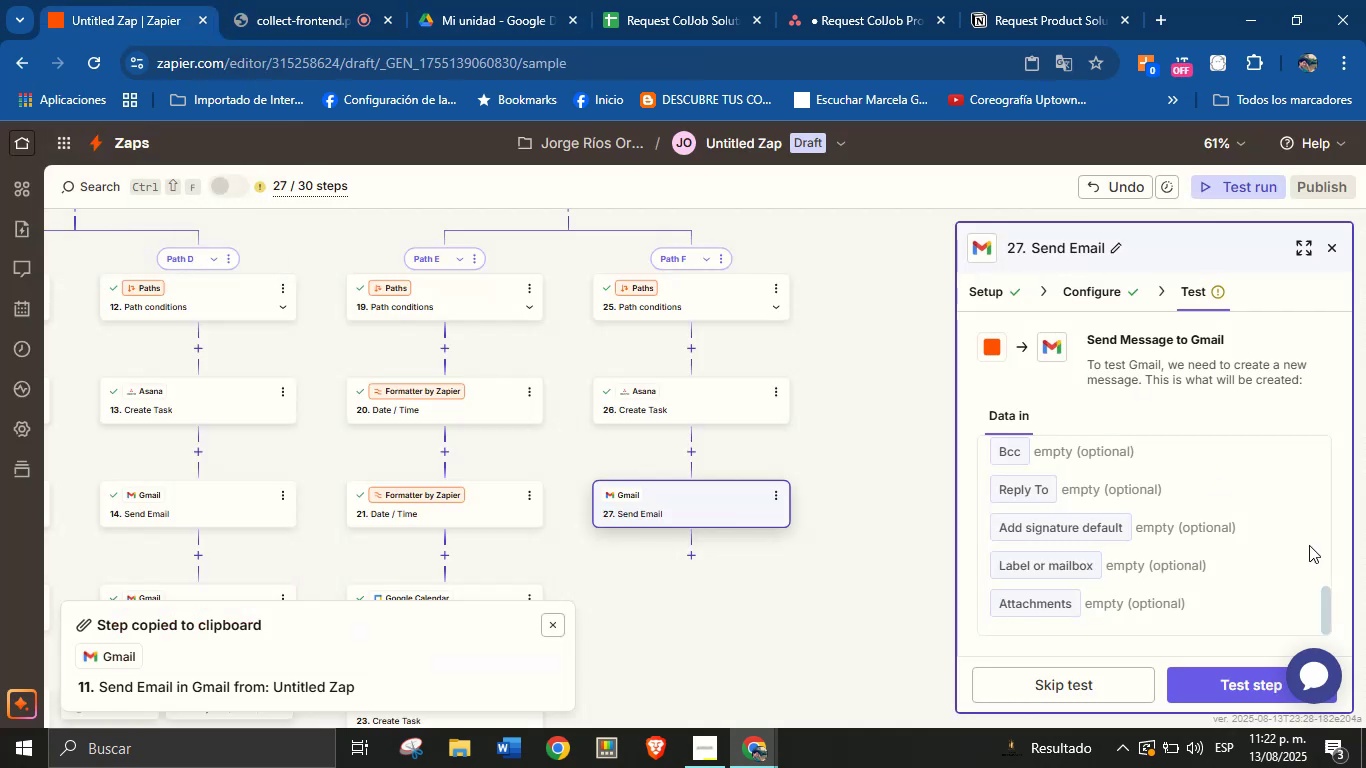 
scroll: coordinate [1204, 511], scroll_direction: none, amount: 0.0
 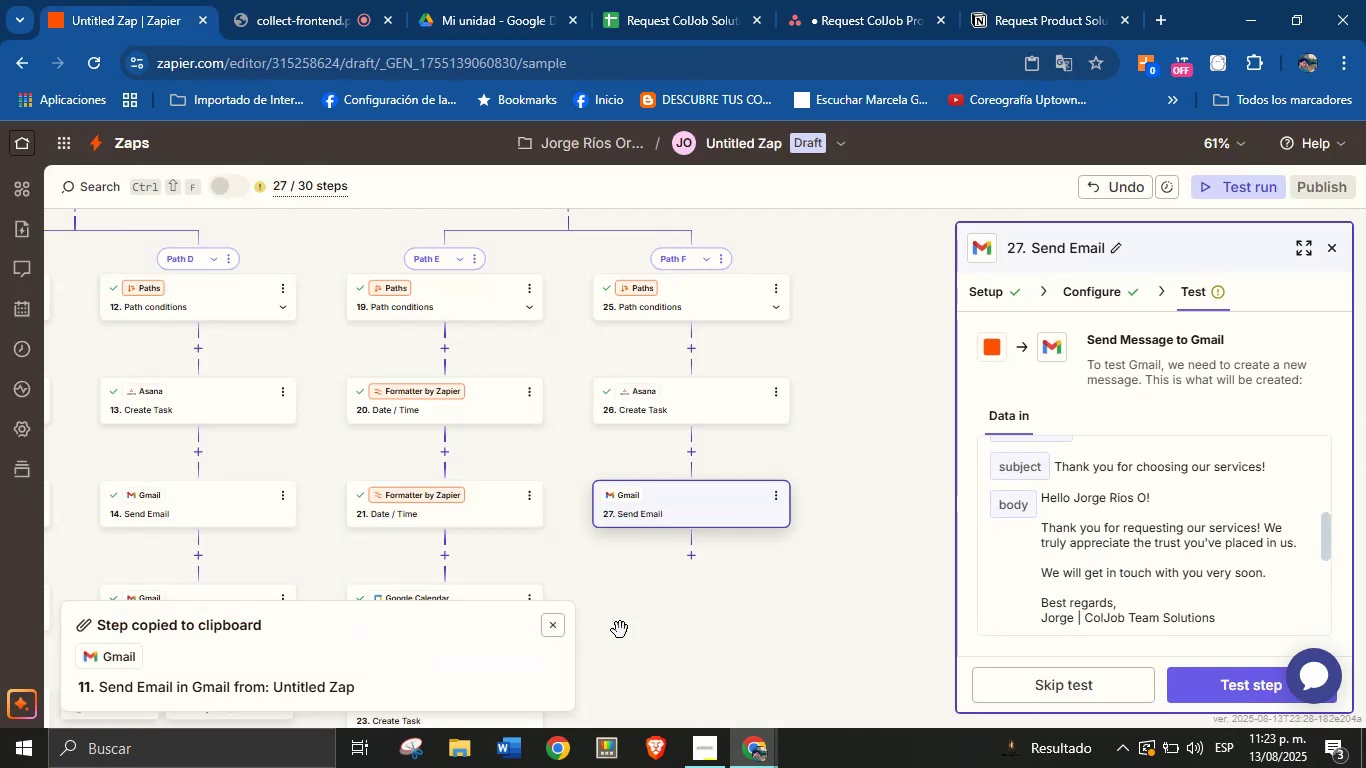 
wait(5.17)
 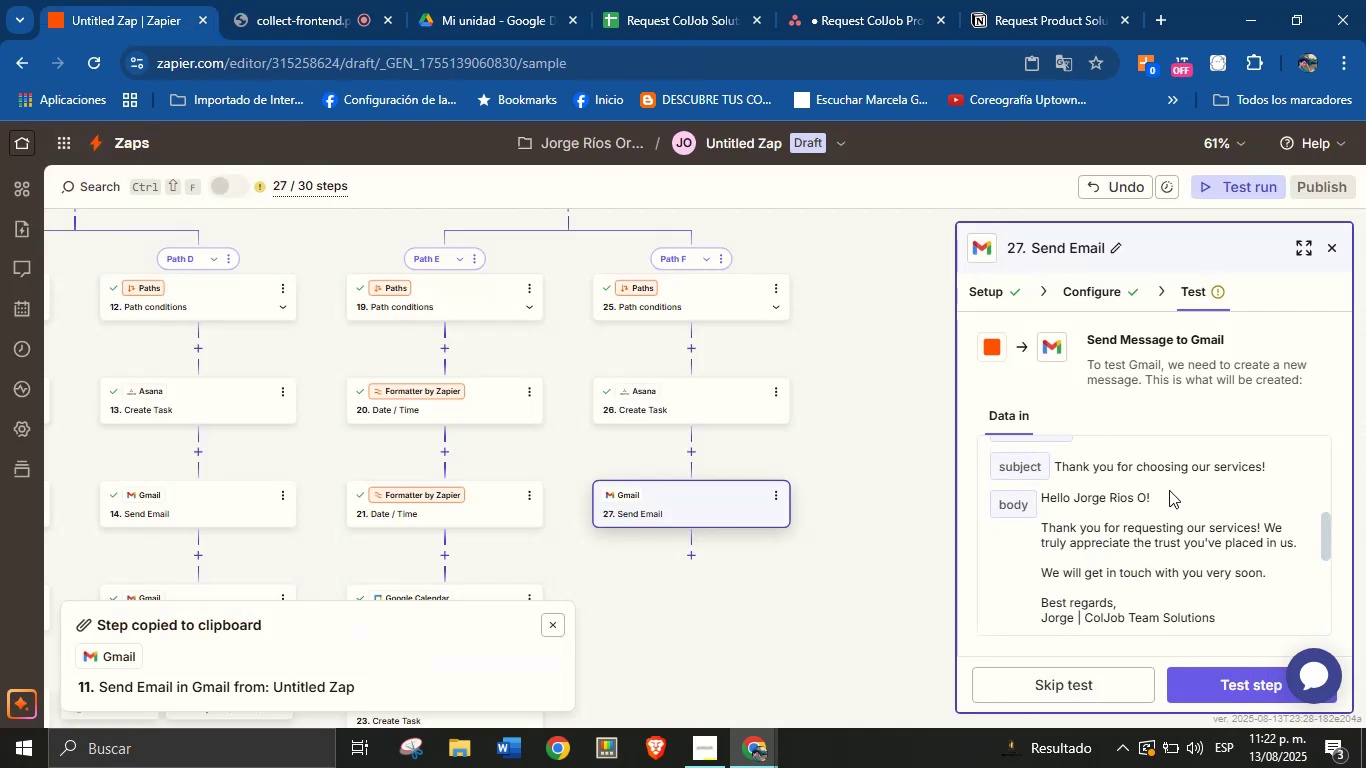 
left_click([1200, 678])
 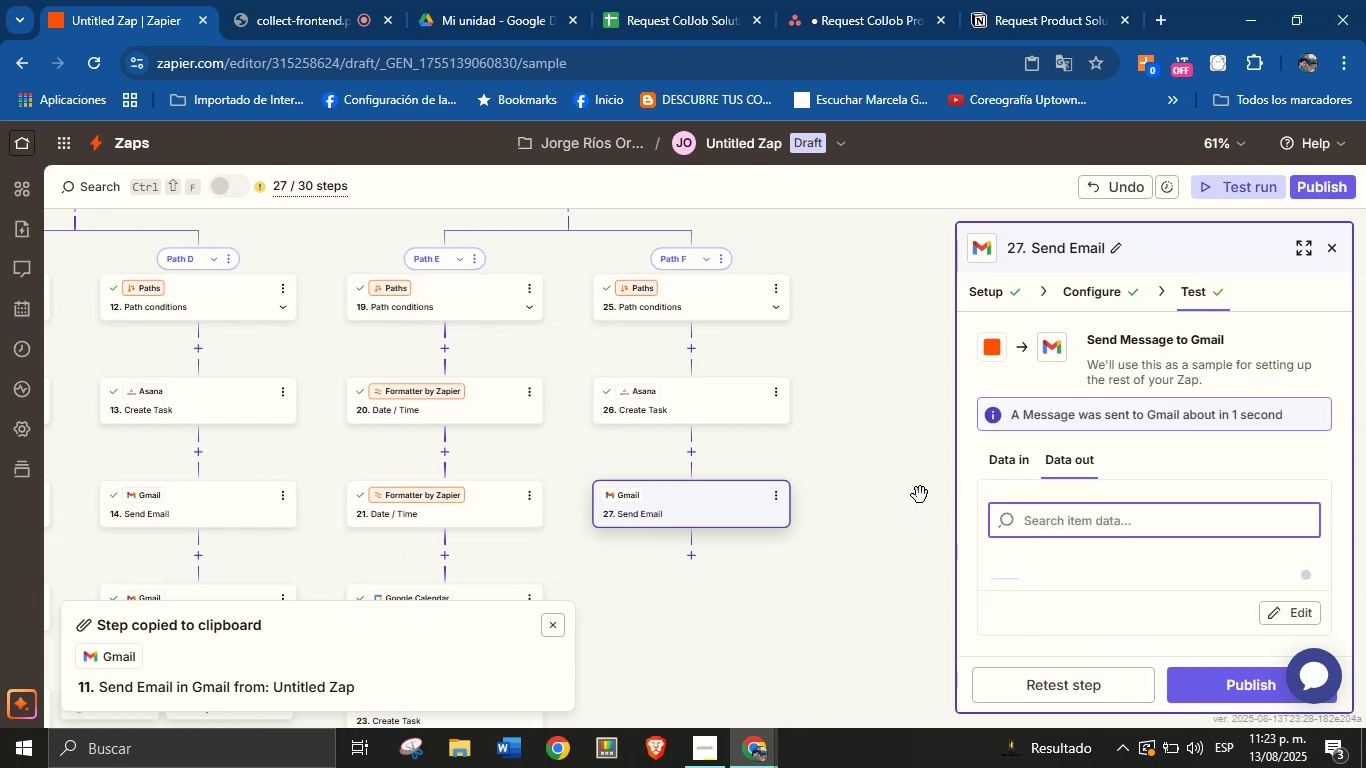 
wait(5.33)
 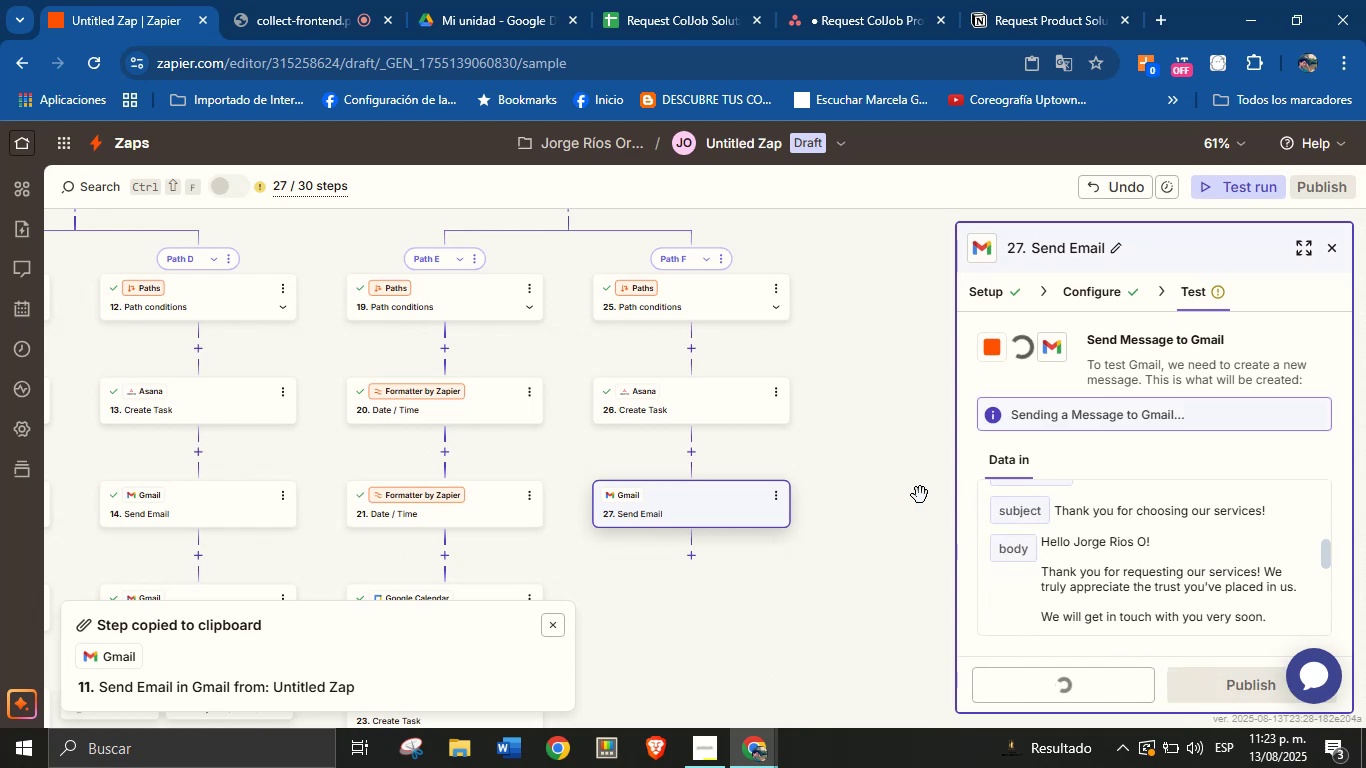 
left_click_drag(start_coordinate=[878, 566], to_coordinate=[882, 474])
 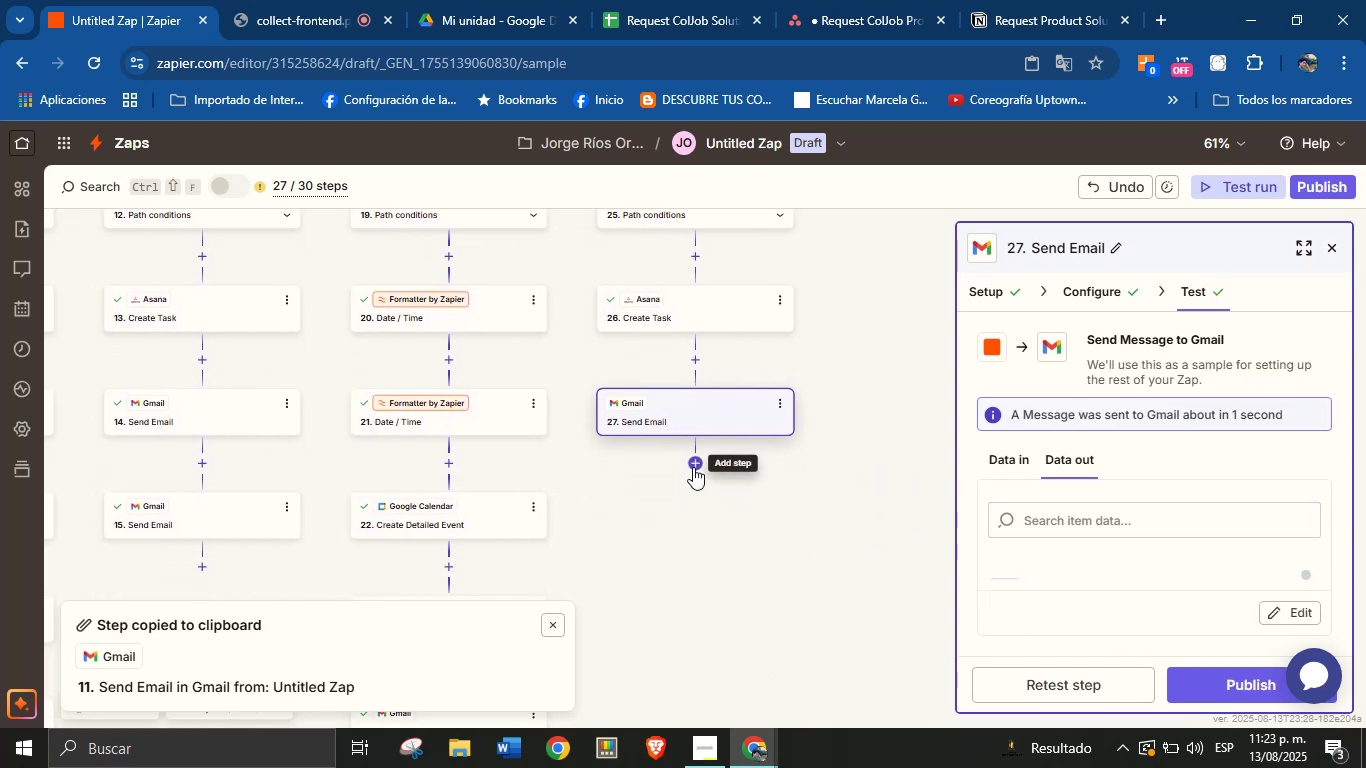 
left_click([693, 466])
 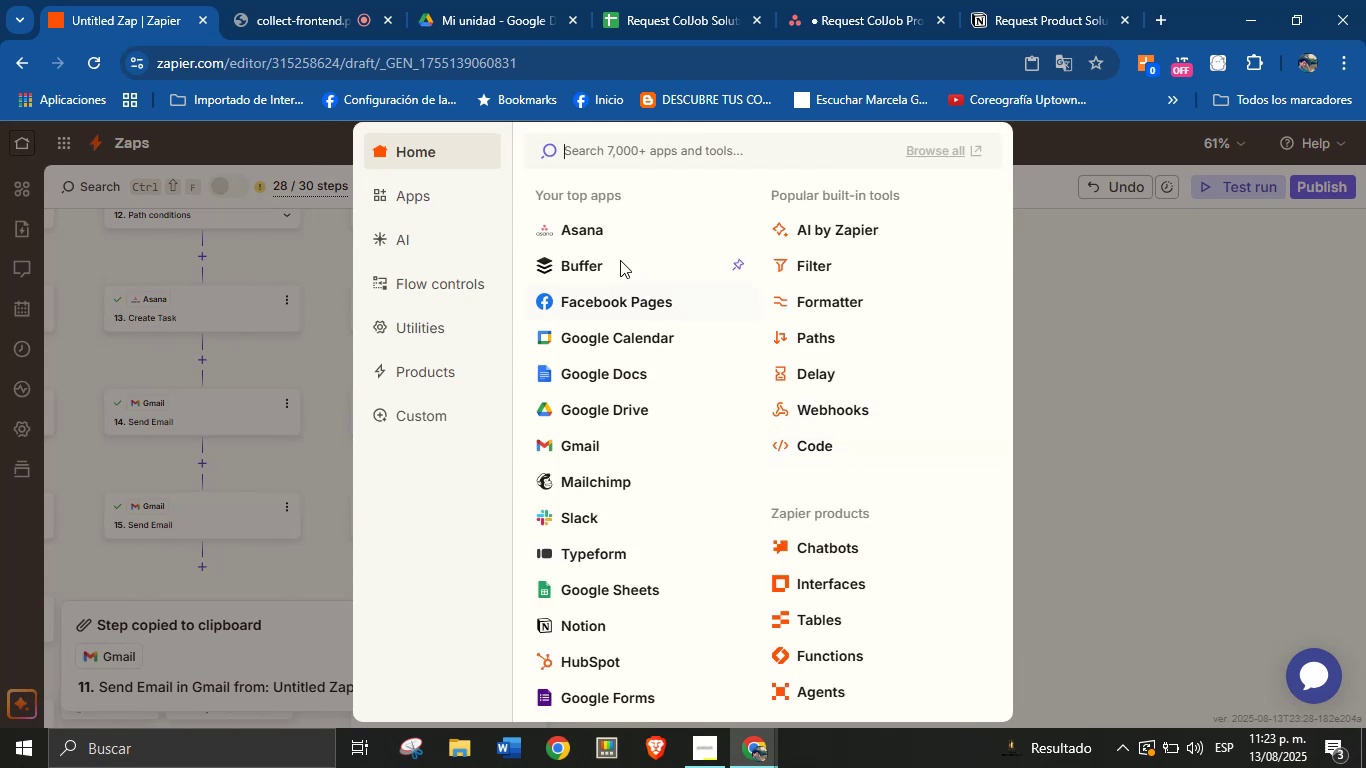 
left_click([580, 440])
 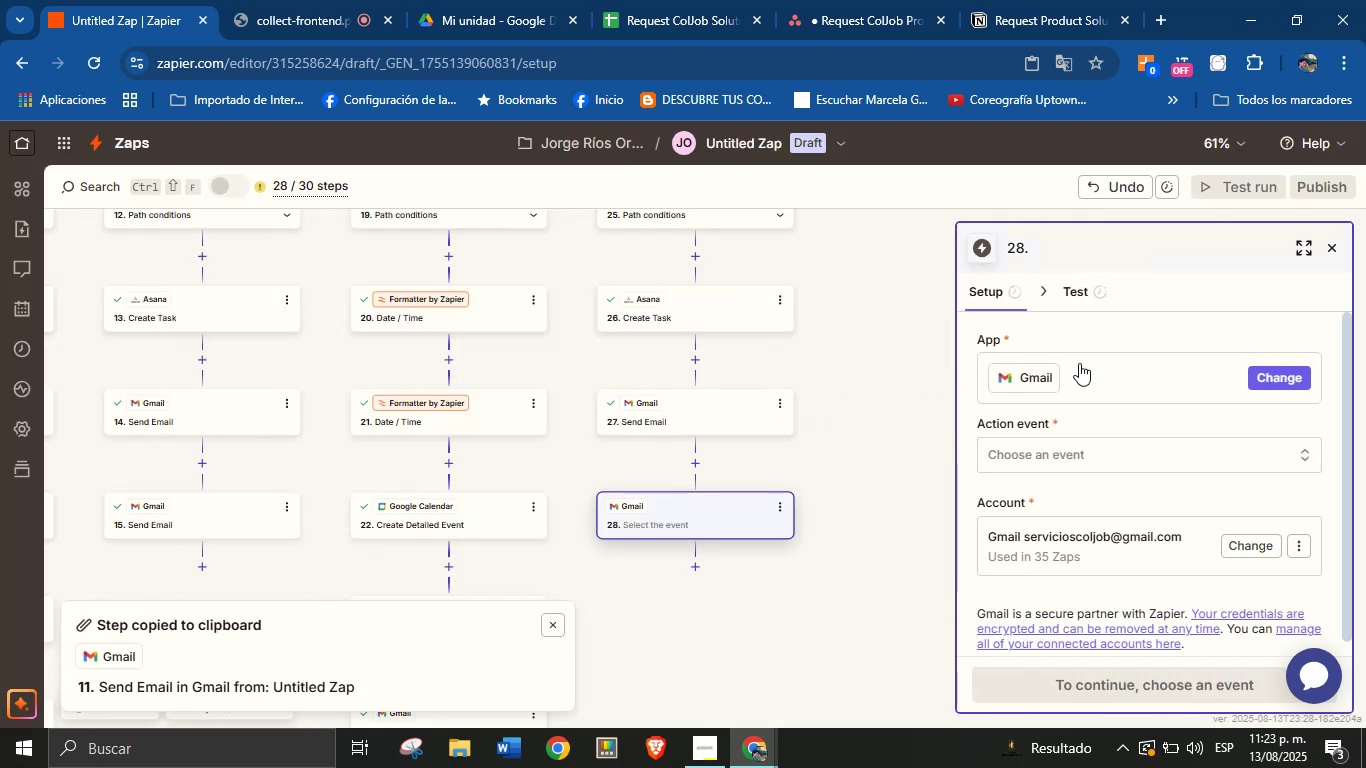 
left_click([1078, 440])
 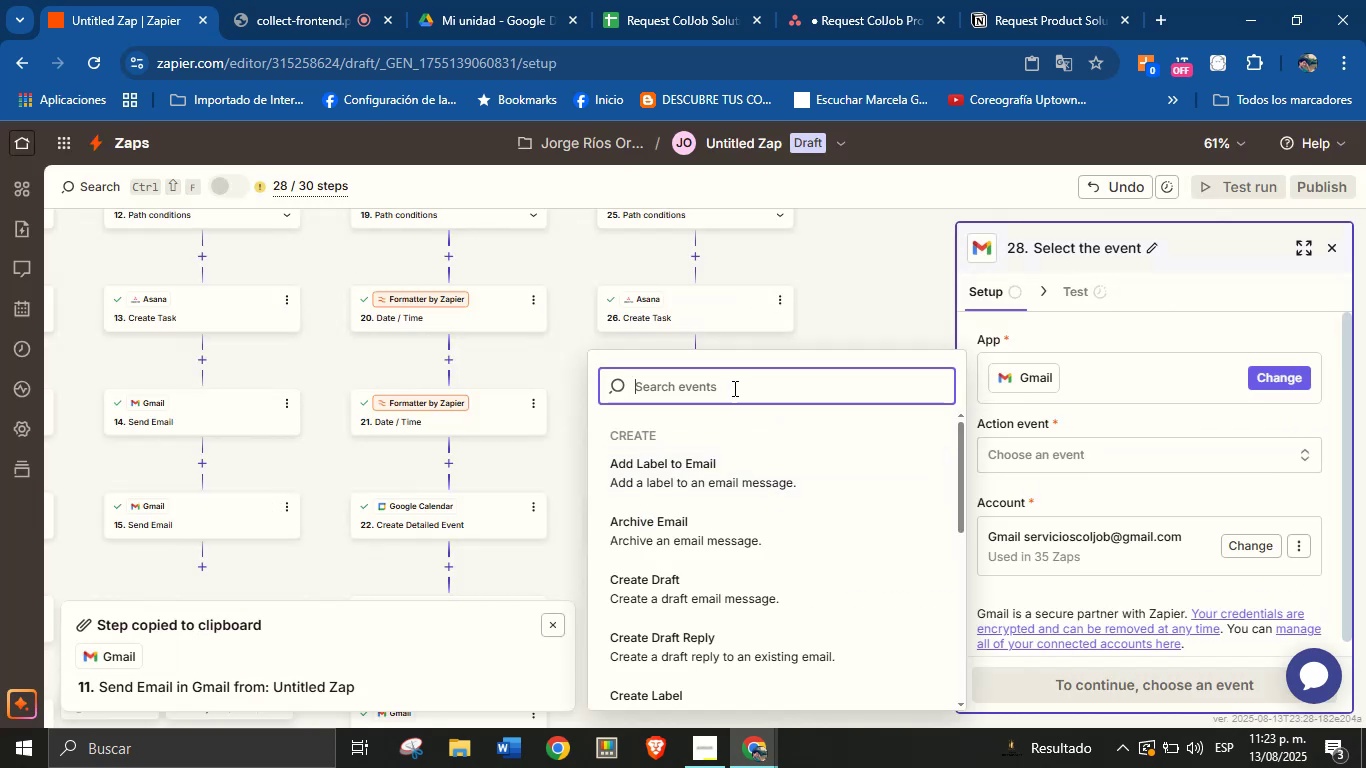 
type(sne d)
key(Backspace)
key(Backspace)
key(Backspace)
key(Backspace)
type(end)
 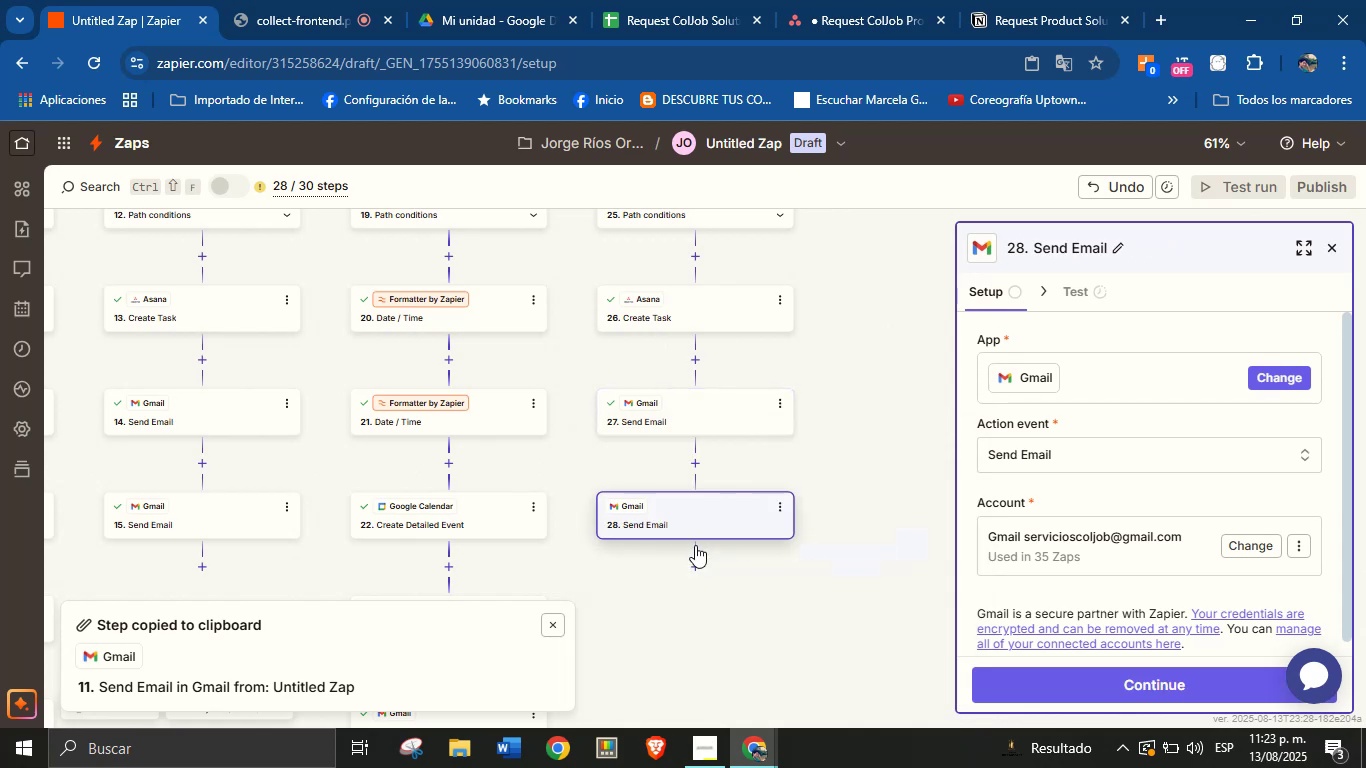 
scroll: coordinate [1131, 447], scroll_direction: down, amount: 1.0
 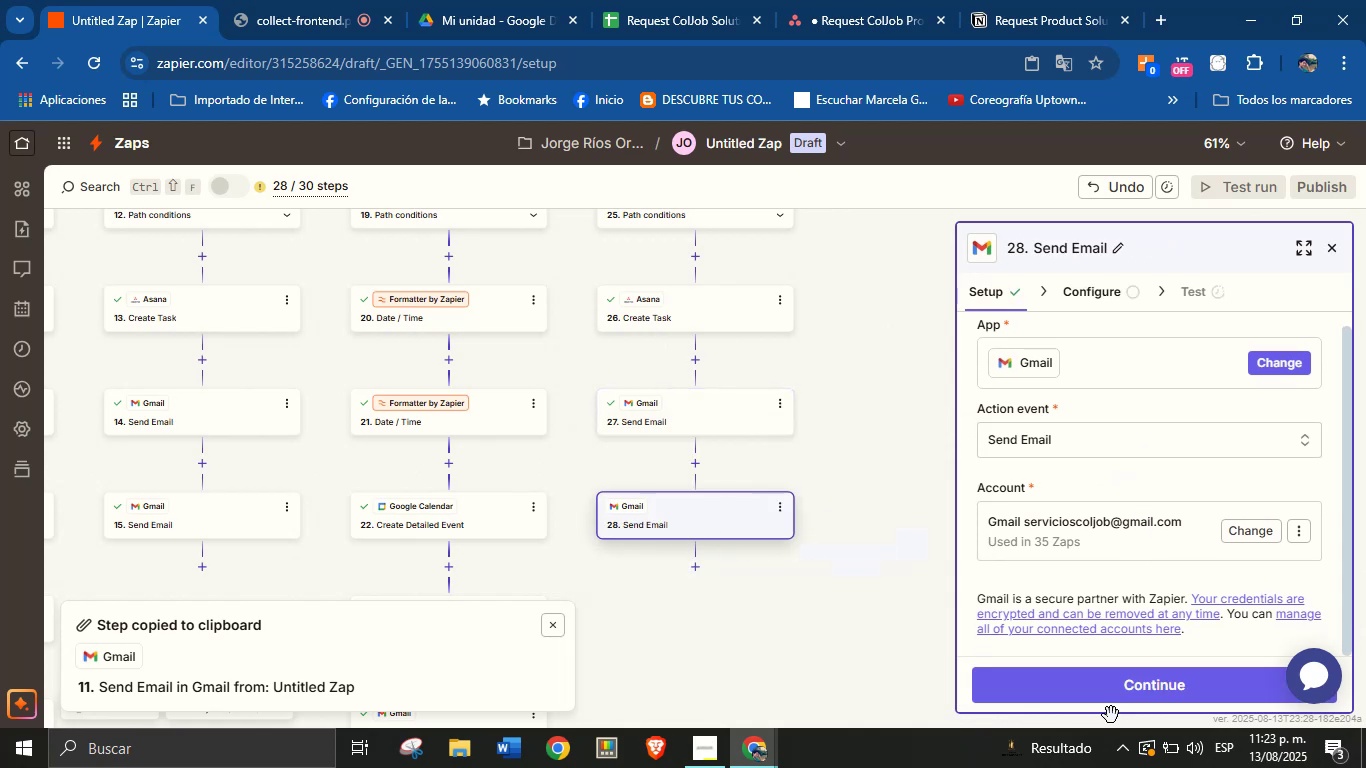 
left_click([1117, 692])
 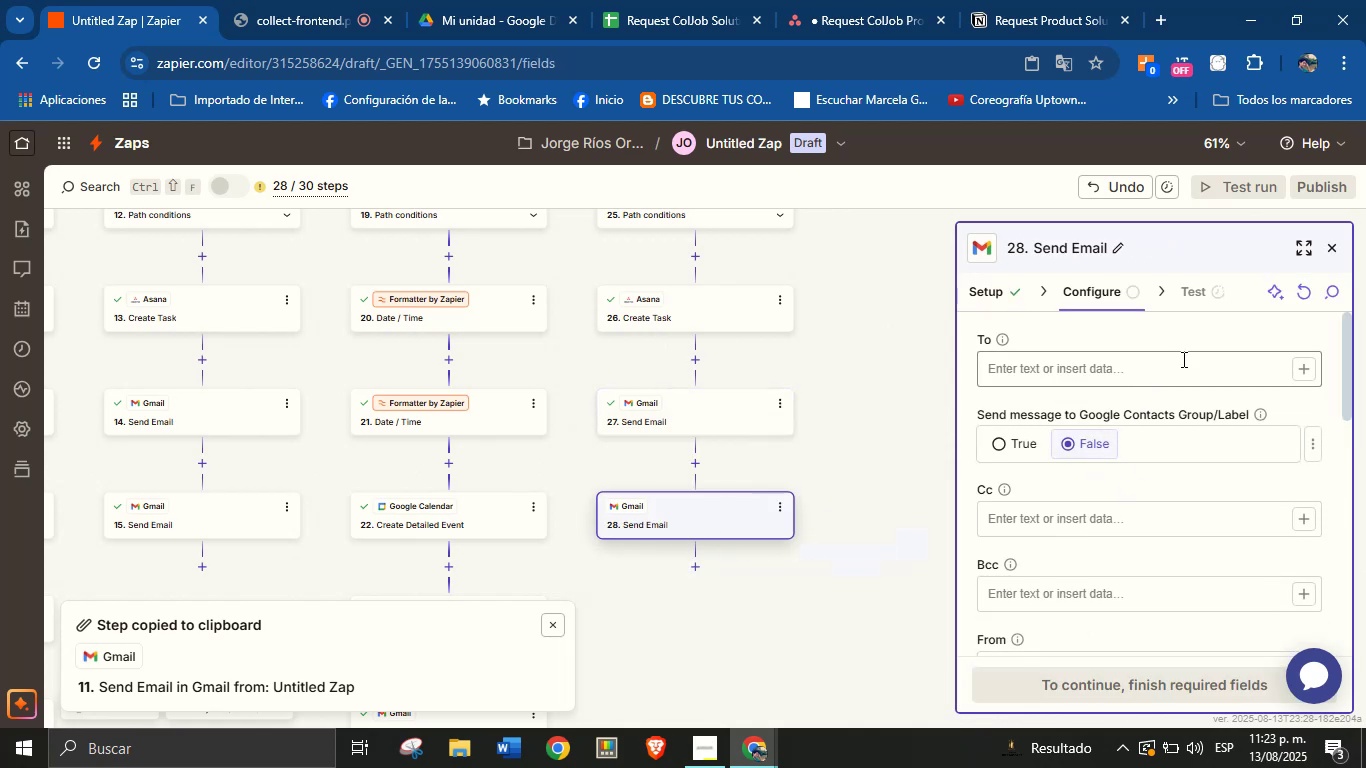 
left_click([1303, 369])
 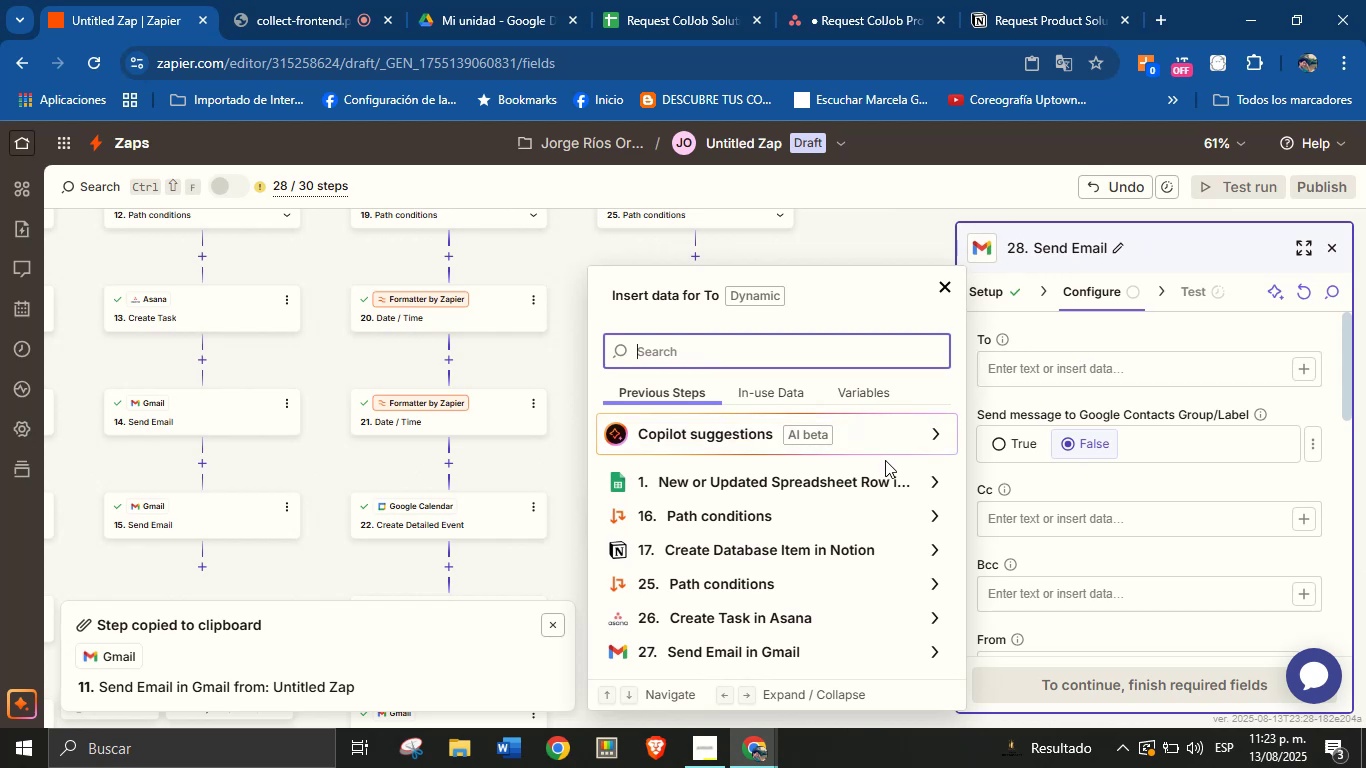 
left_click([1046, 369])
 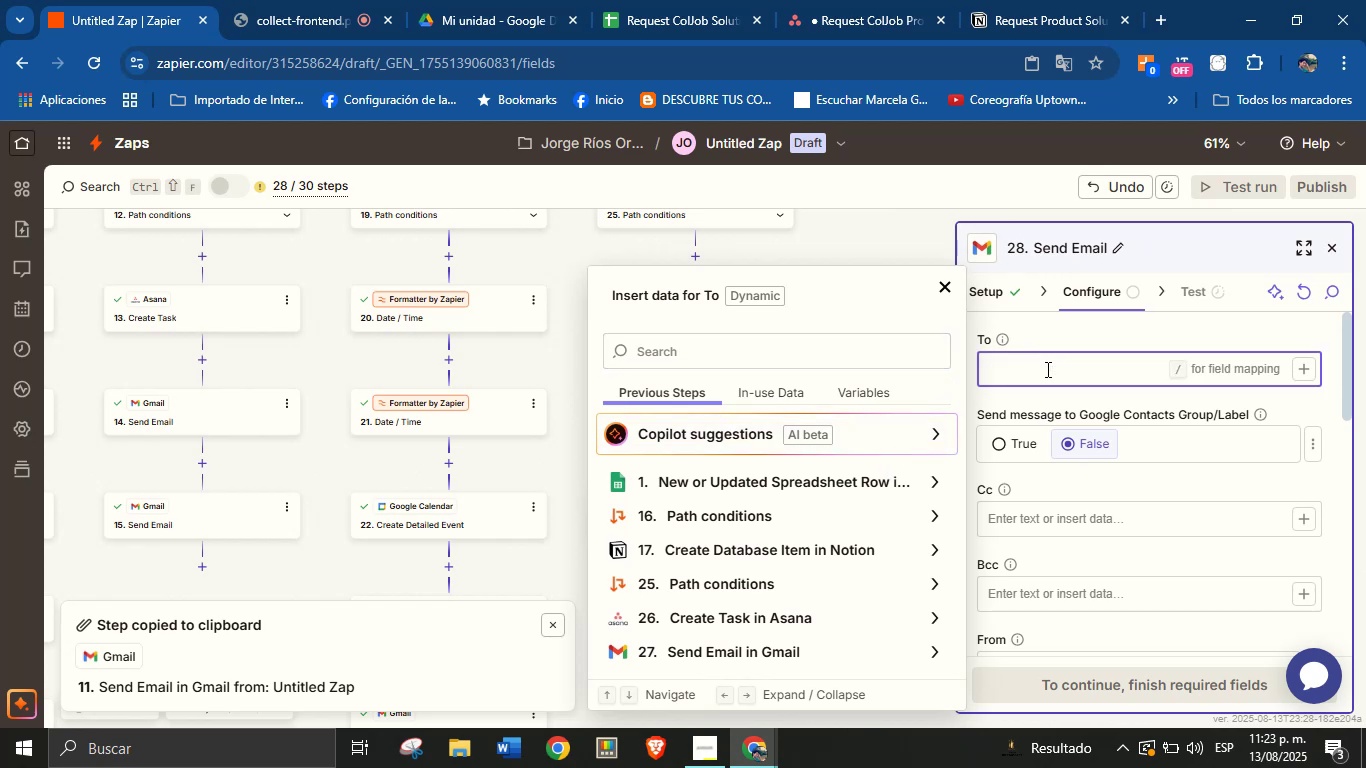 
type(jorge.col)
key(Backspace)
key(Backspace)
key(Backspace)
type(fluency)
 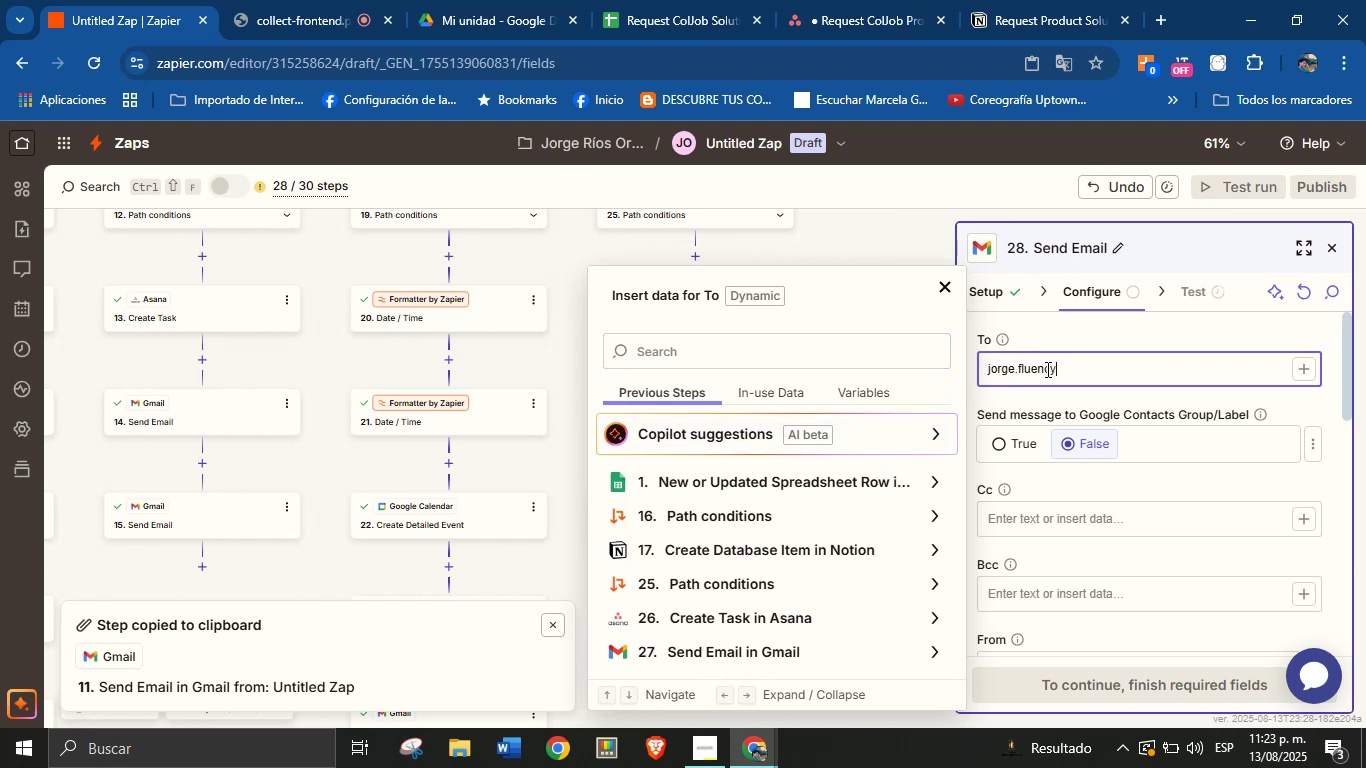 
key(Alt+Control+Q)
 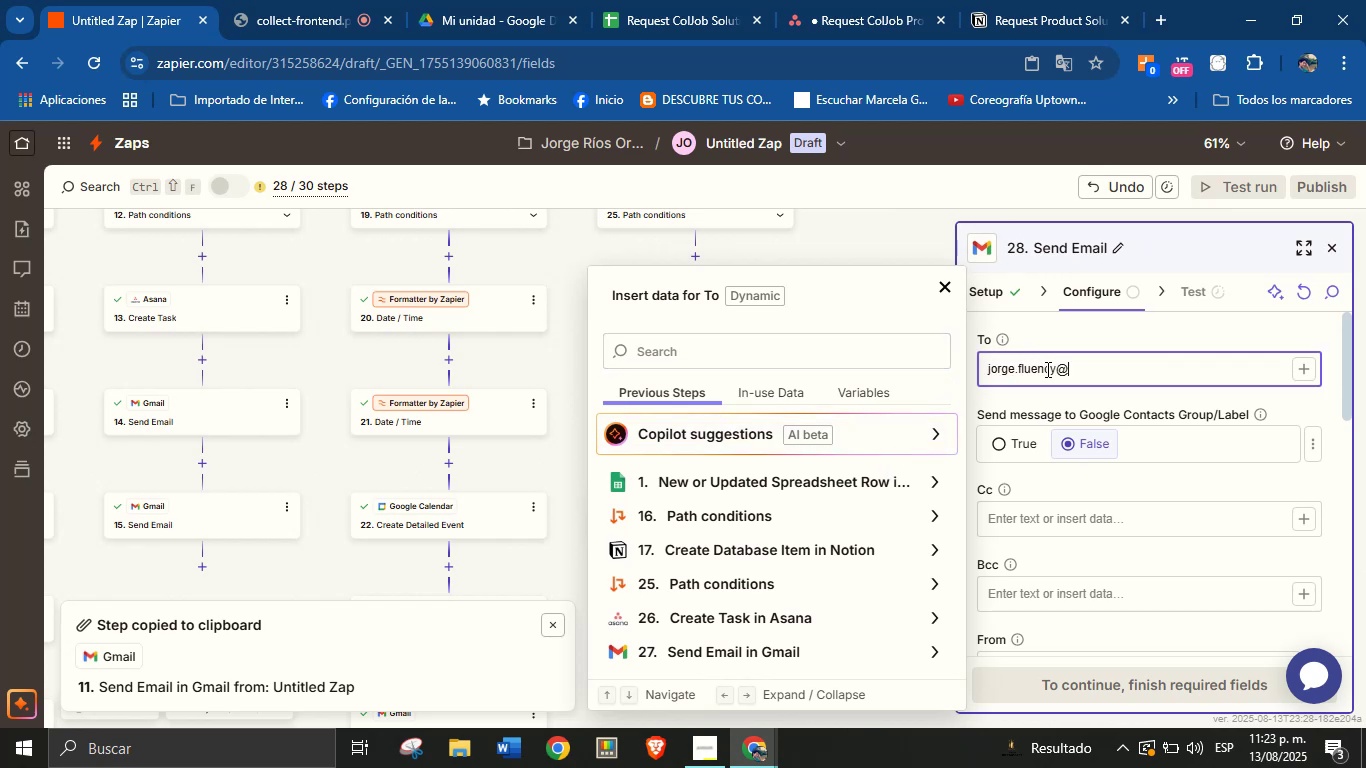 
type(gmail.com)
 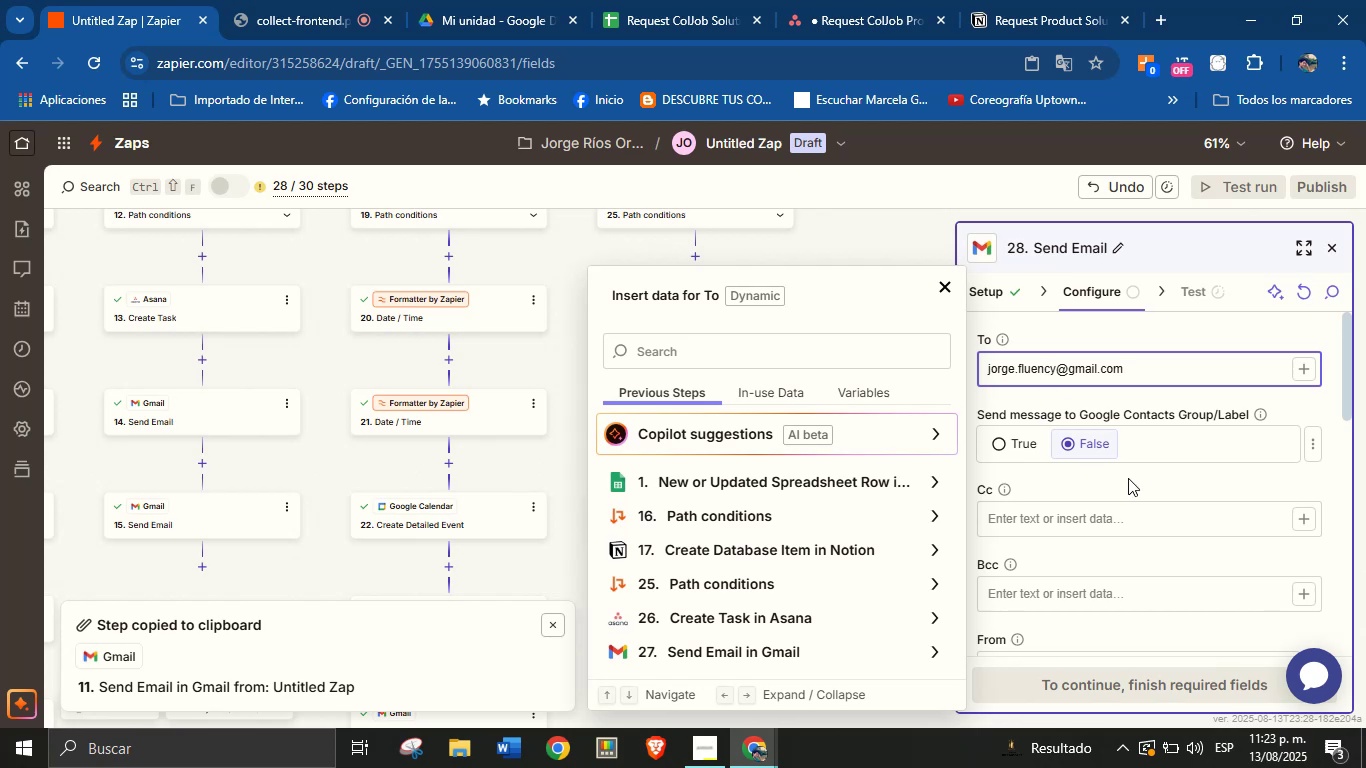 
left_click([1137, 490])
 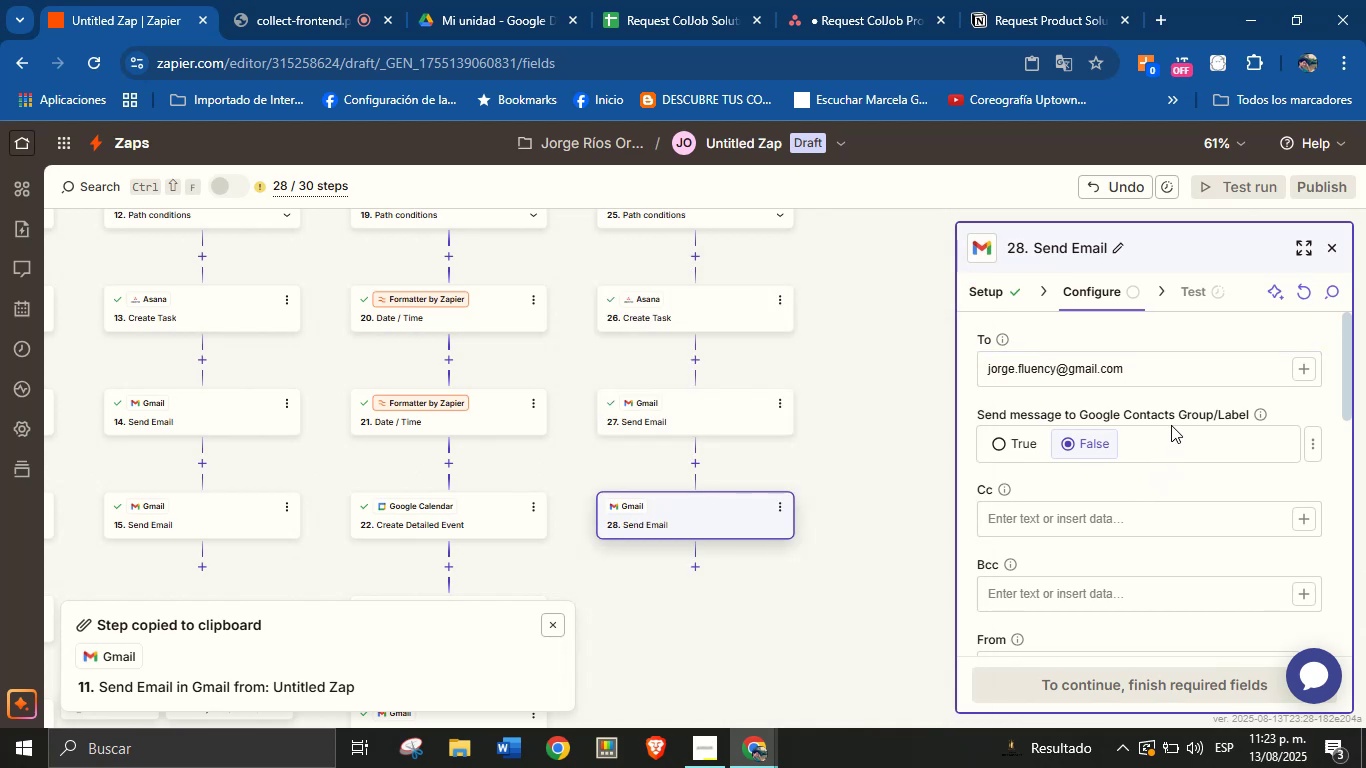 
scroll: coordinate [1163, 436], scroll_direction: down, amount: 2.0
 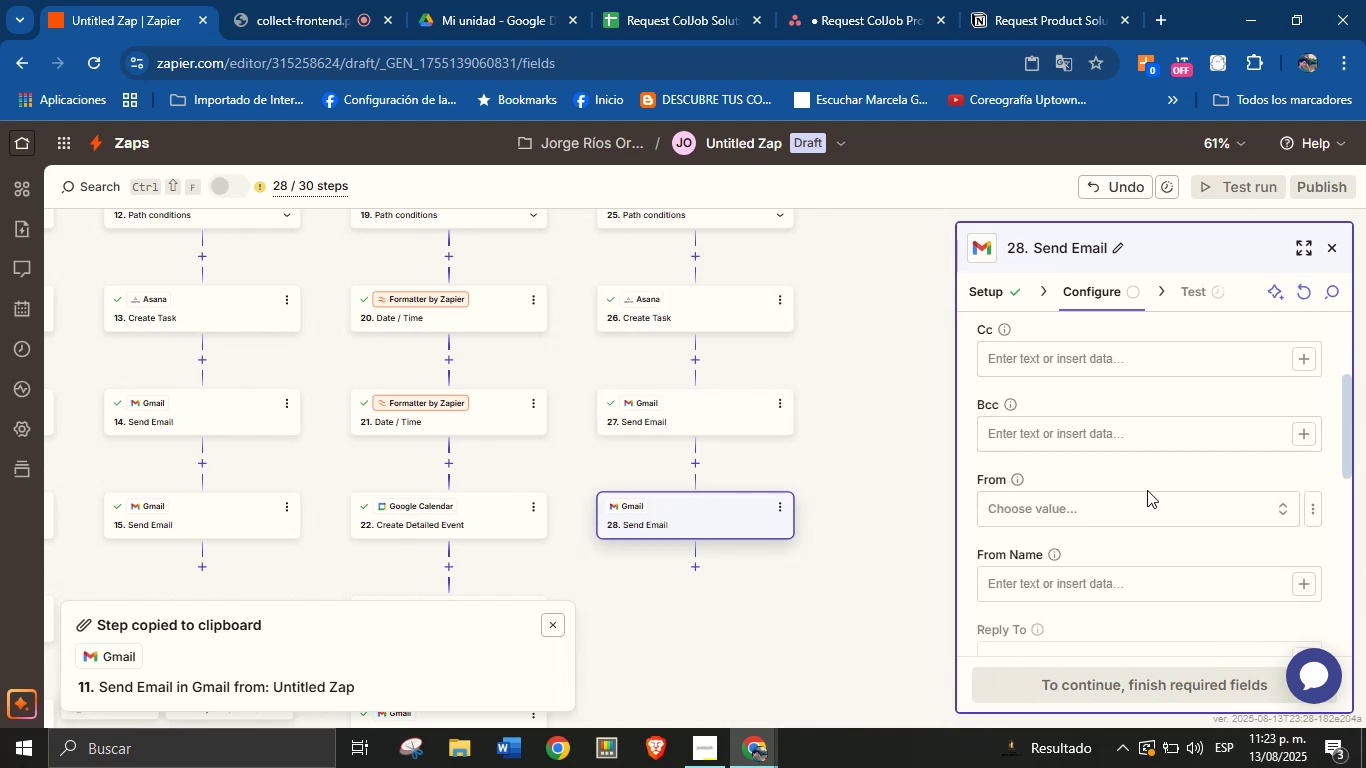 
left_click([1141, 503])
 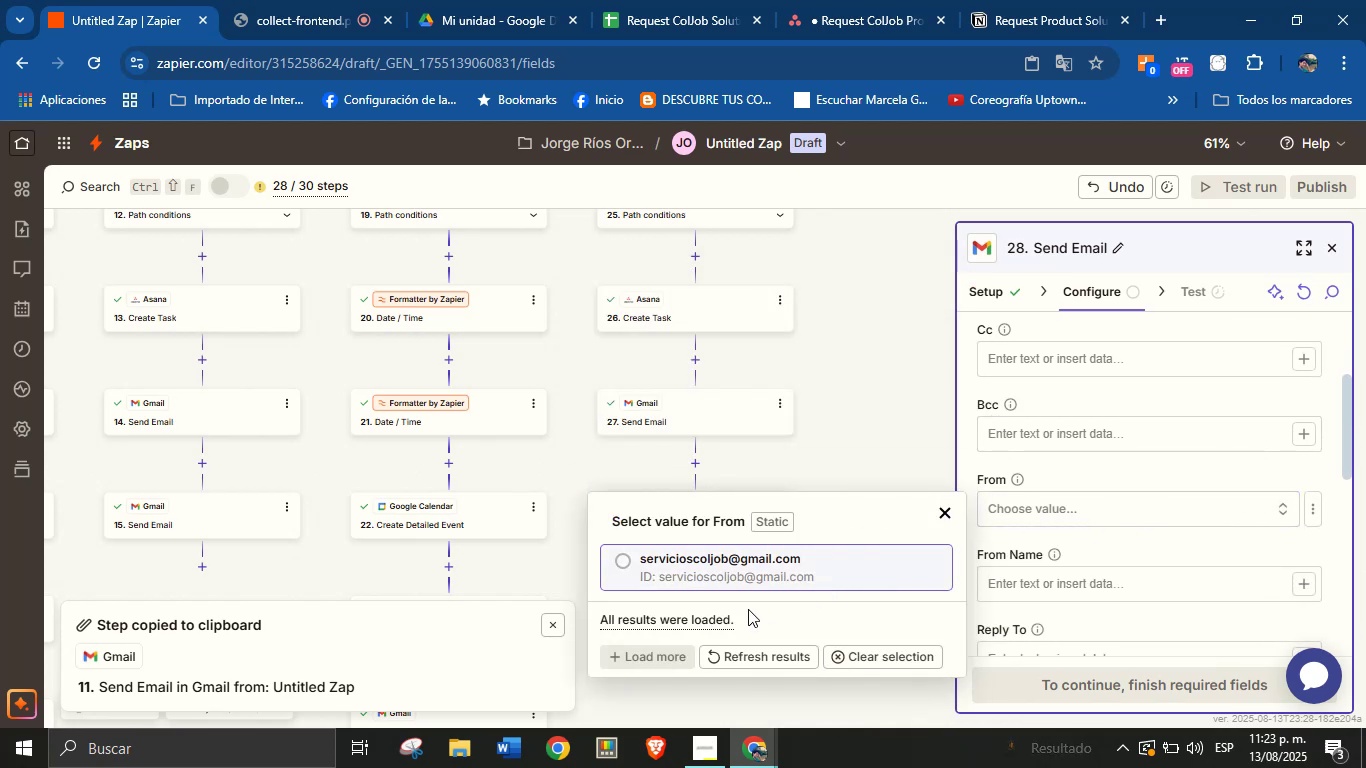 
left_click([753, 582])
 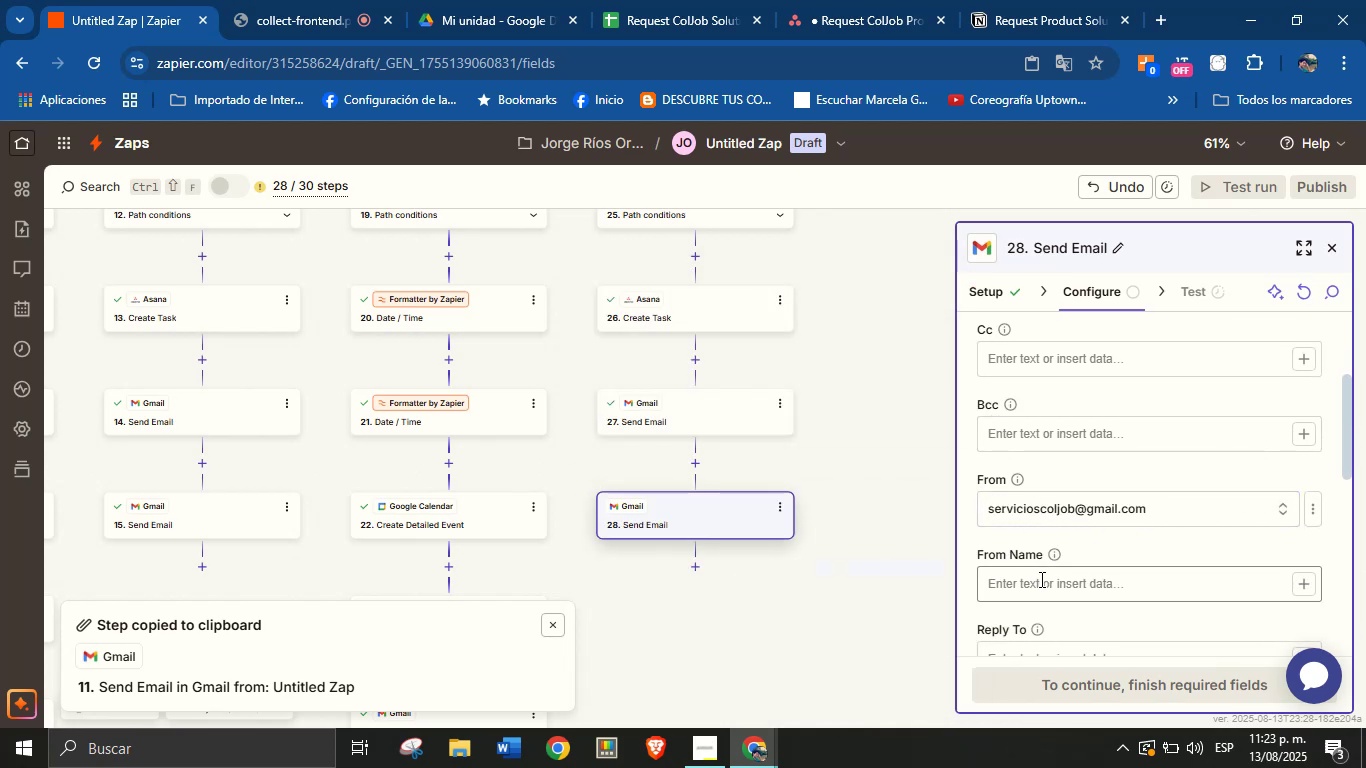 
left_click([1041, 579])
 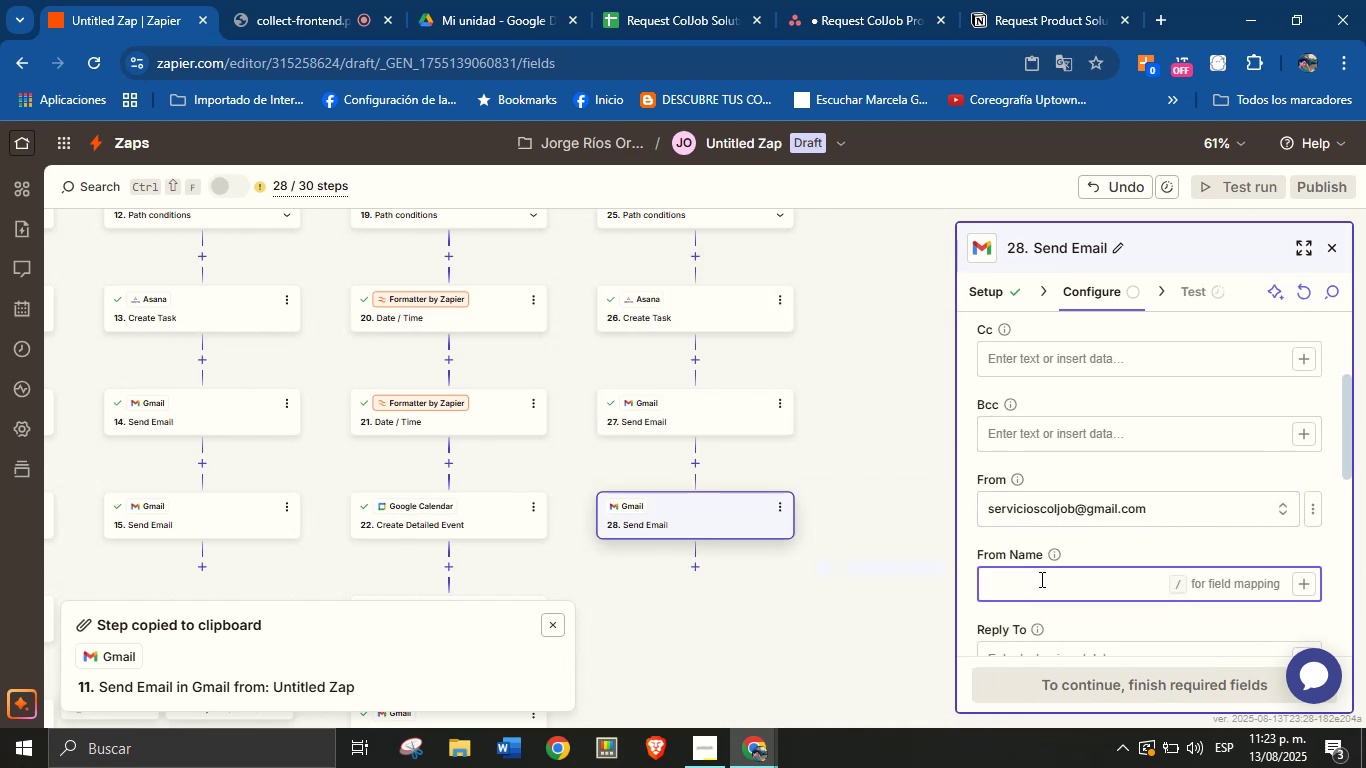 
type(Jorge from ColJob)
 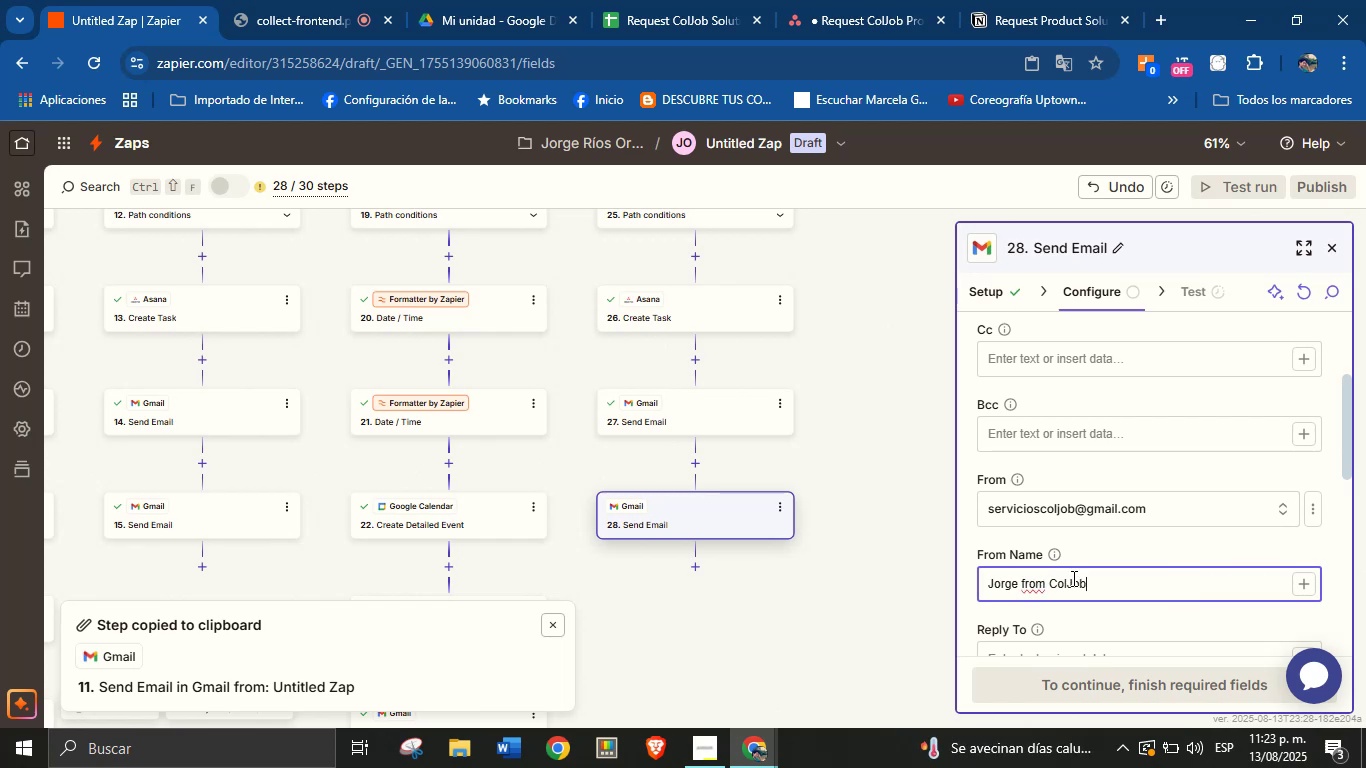 
left_click([1131, 556])
 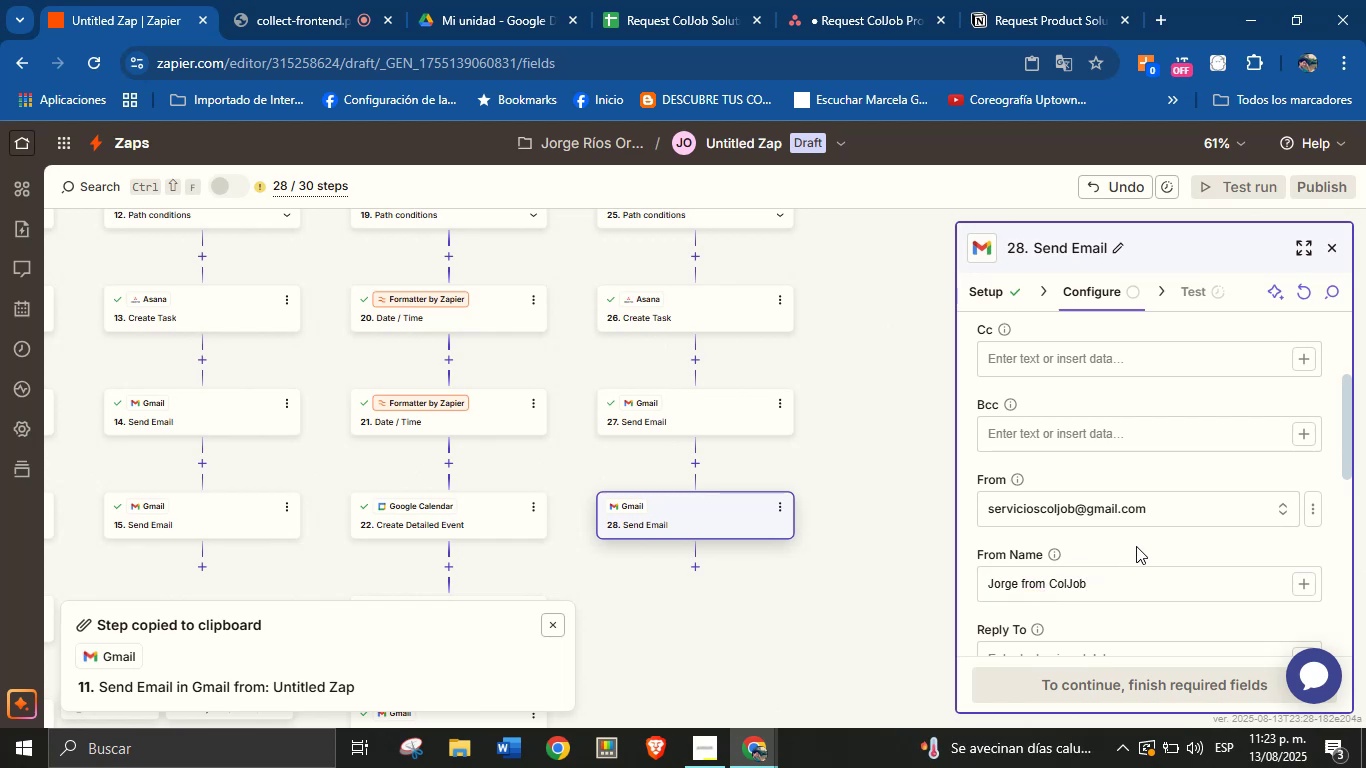 
scroll: coordinate [1142, 444], scroll_direction: down, amount: 1.0
 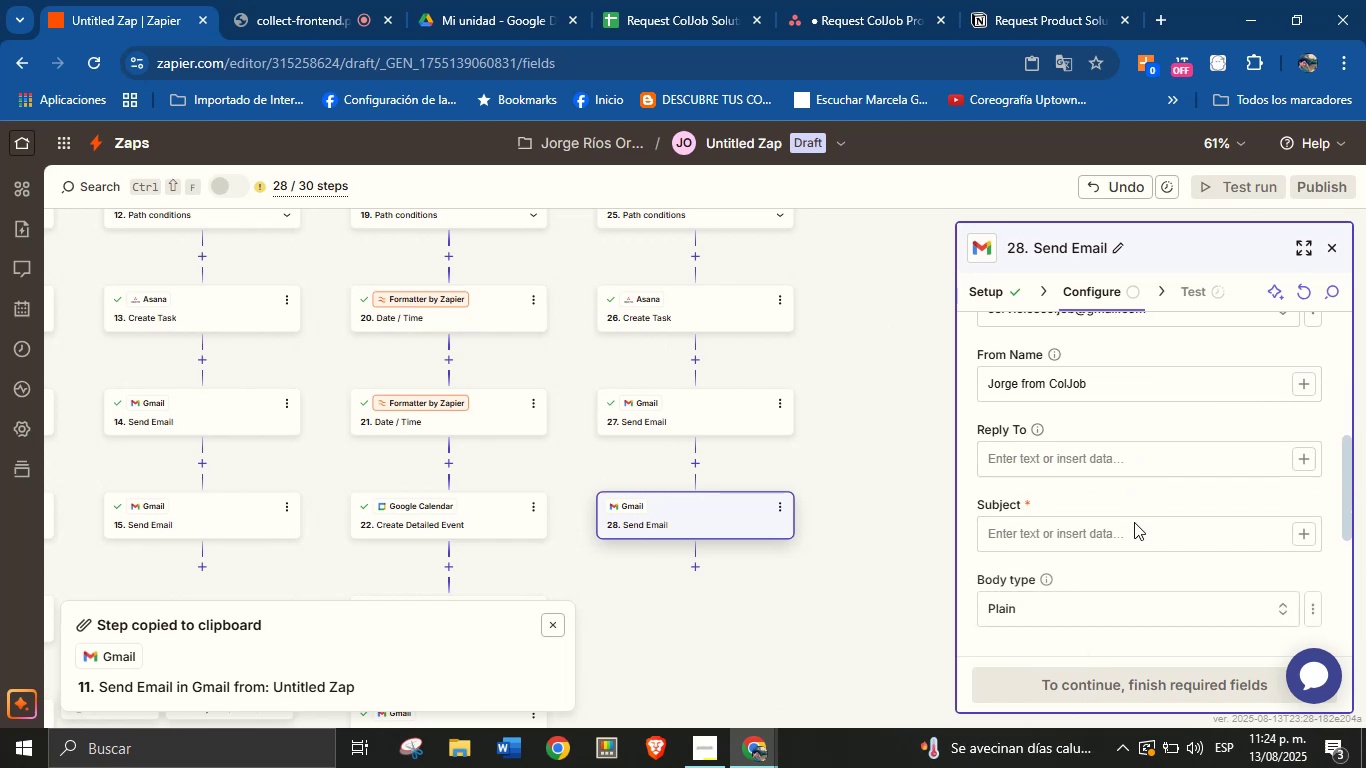 
left_click([1131, 533])
 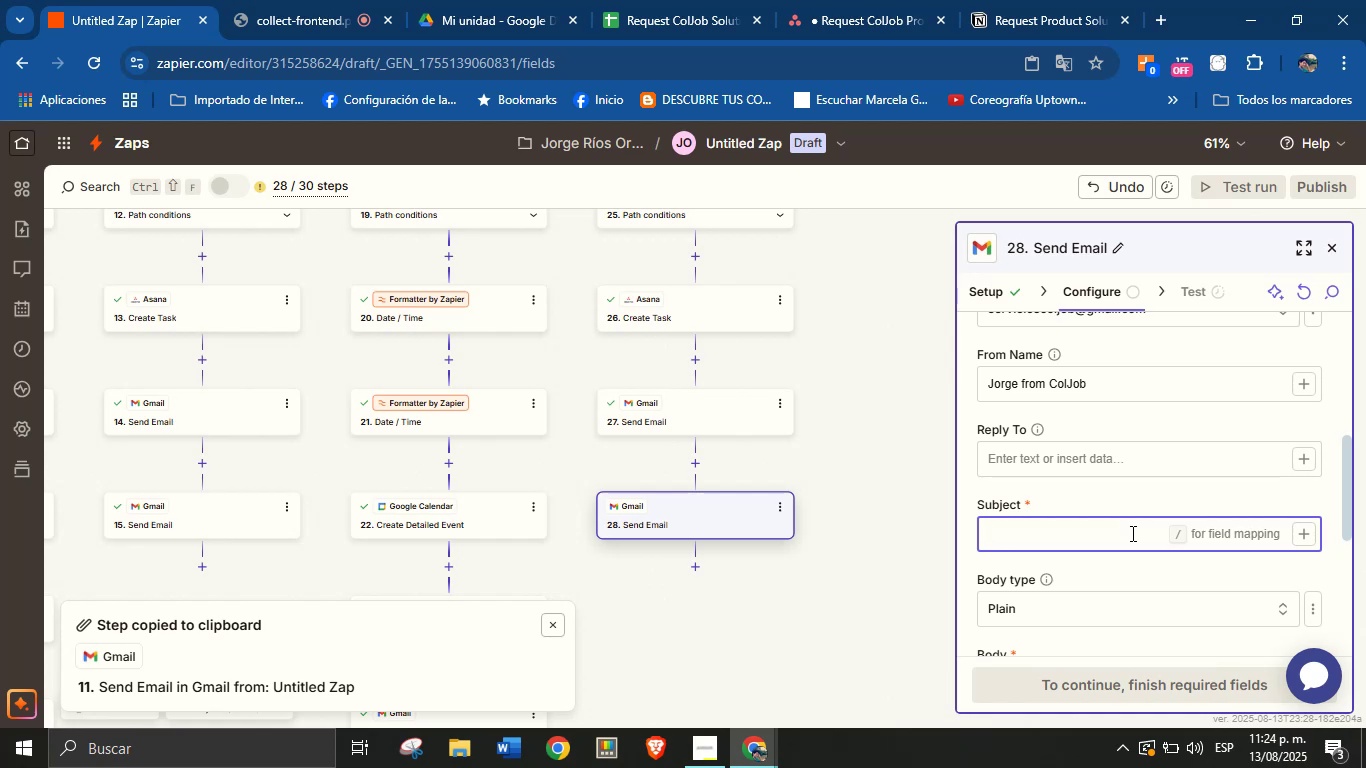 
wait(57.98)
 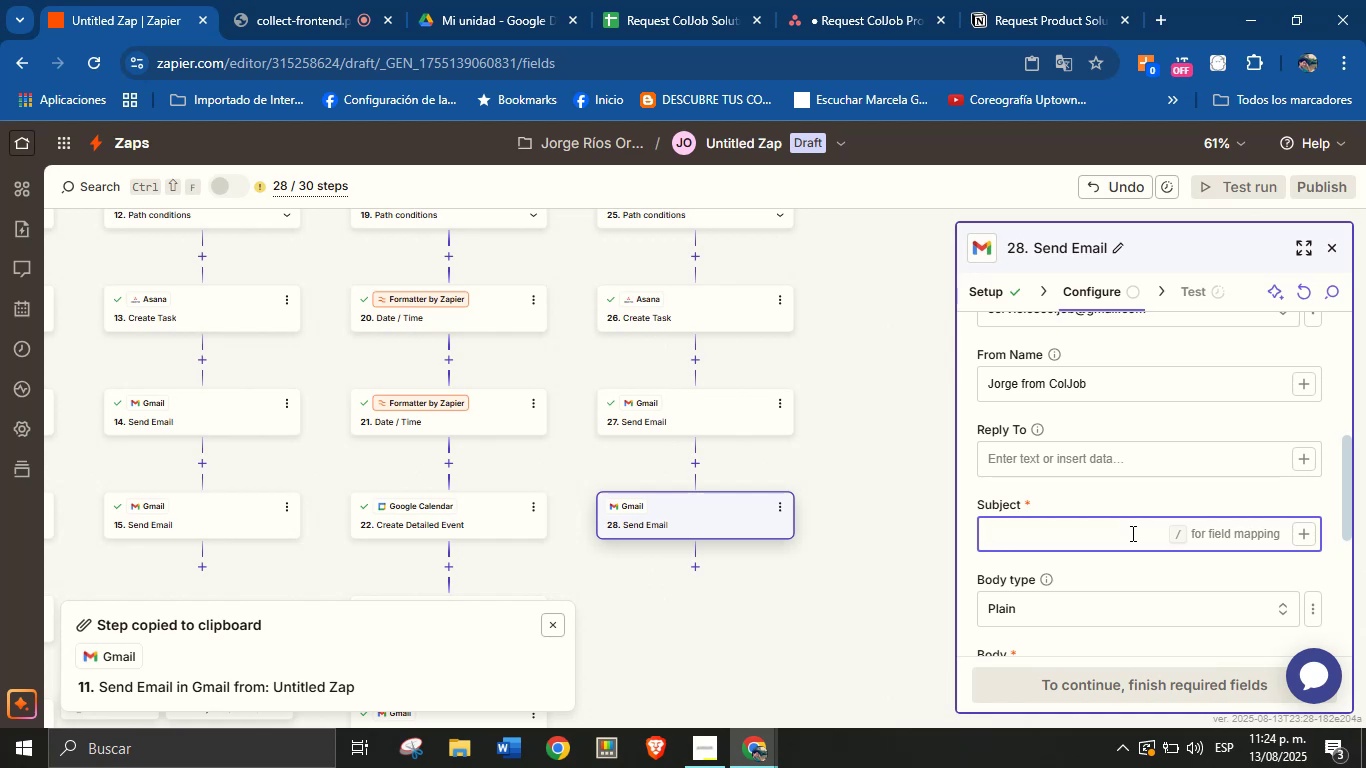 
type(New request service from )
 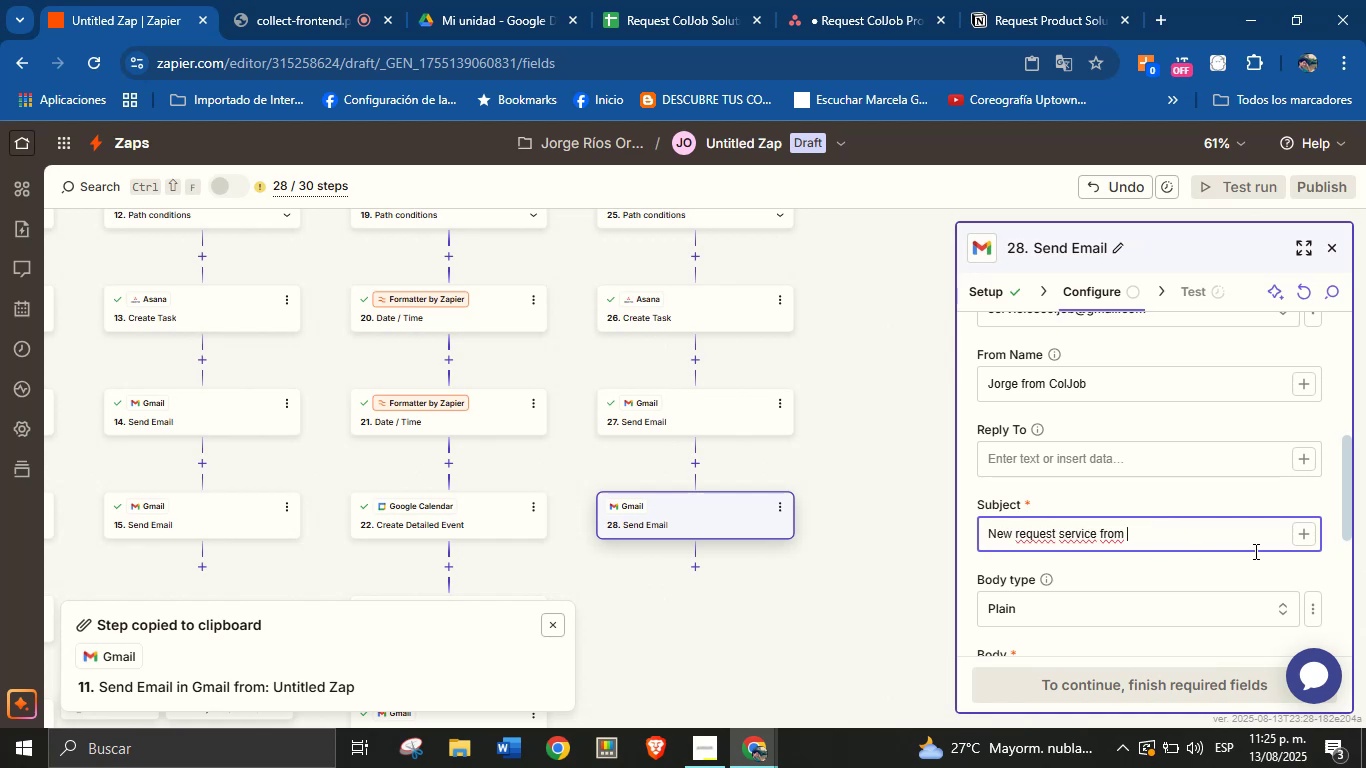 
left_click([1310, 535])
 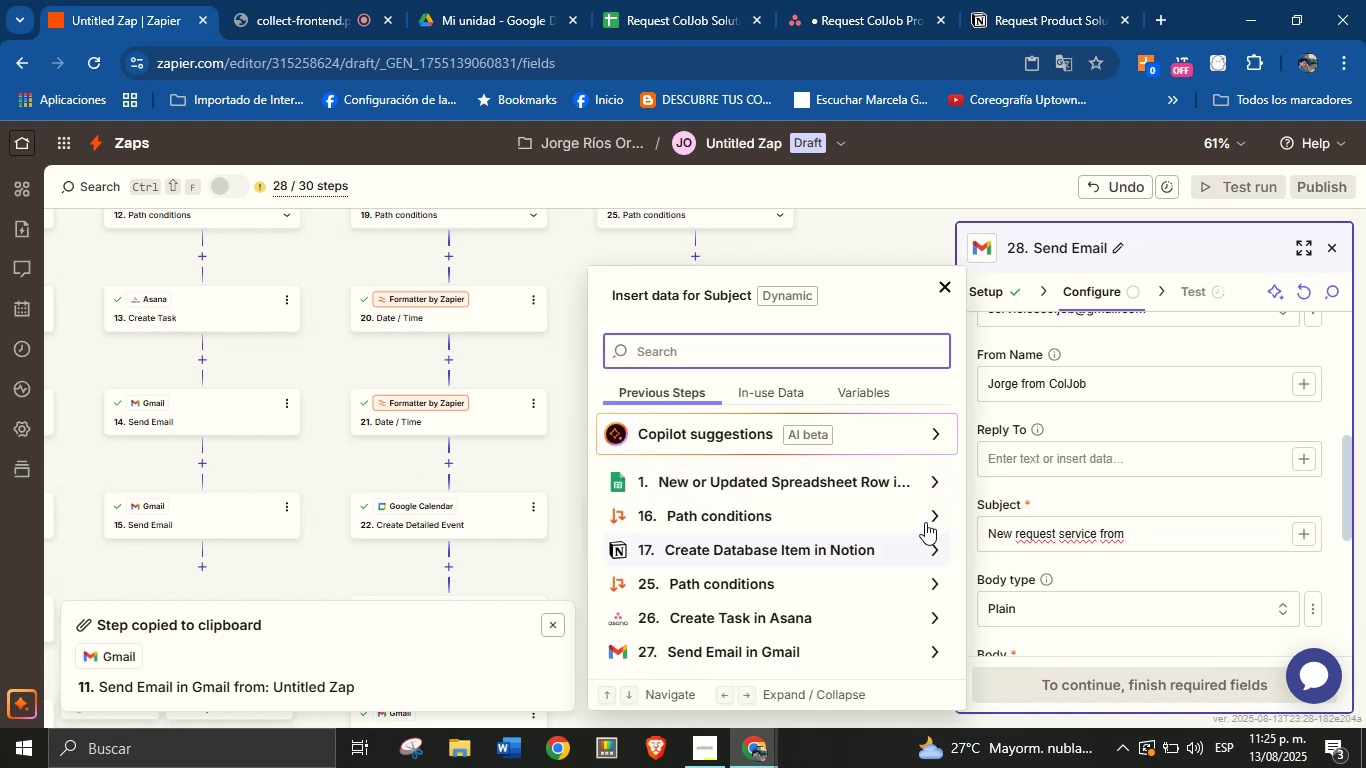 
wait(8.12)
 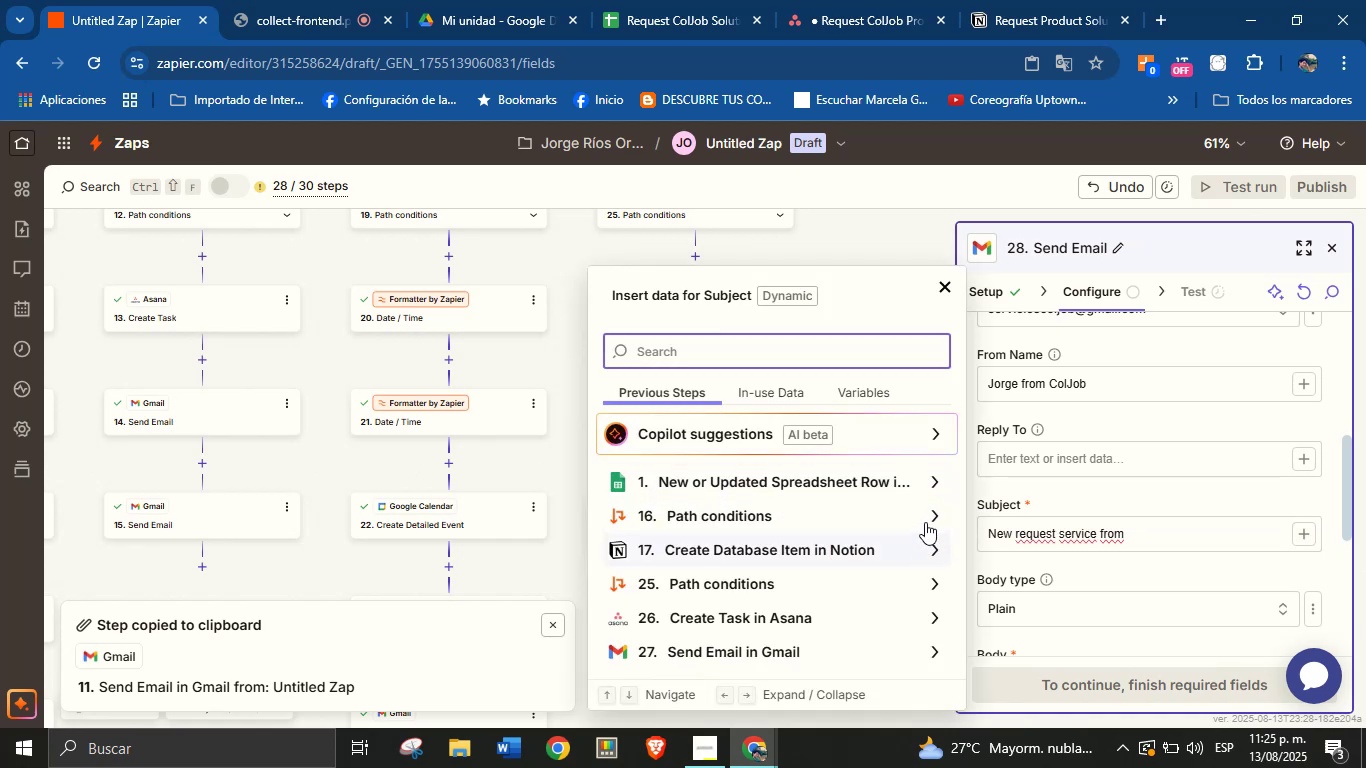 
left_click([937, 557])
 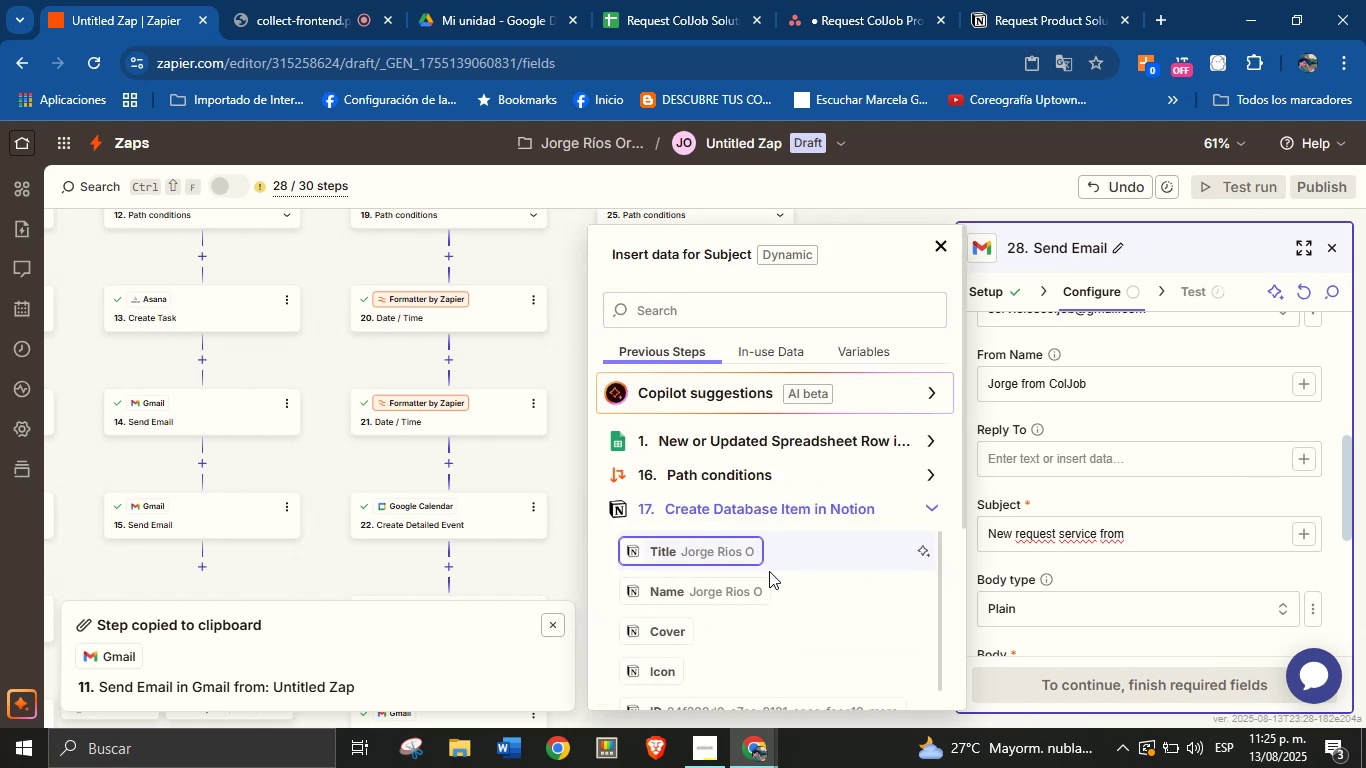 
left_click([753, 587])
 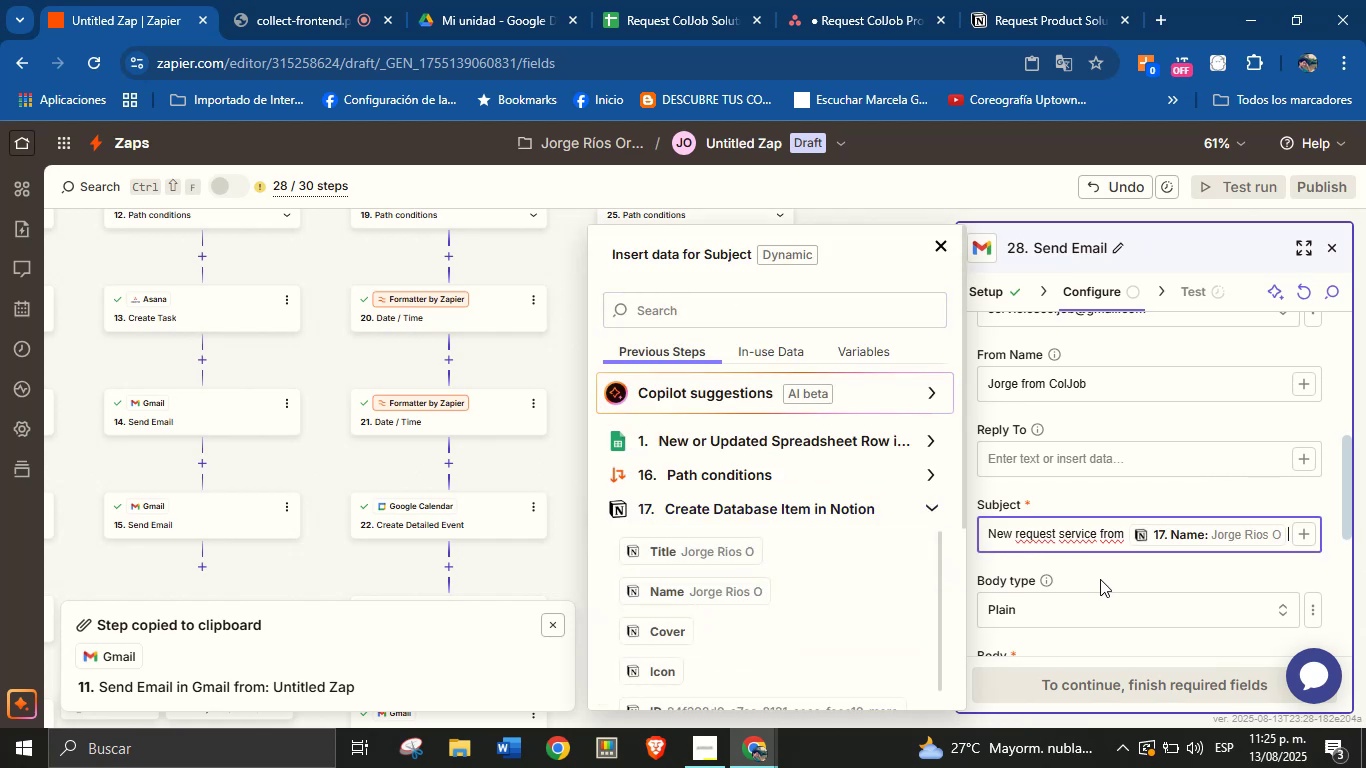 
left_click([1113, 572])
 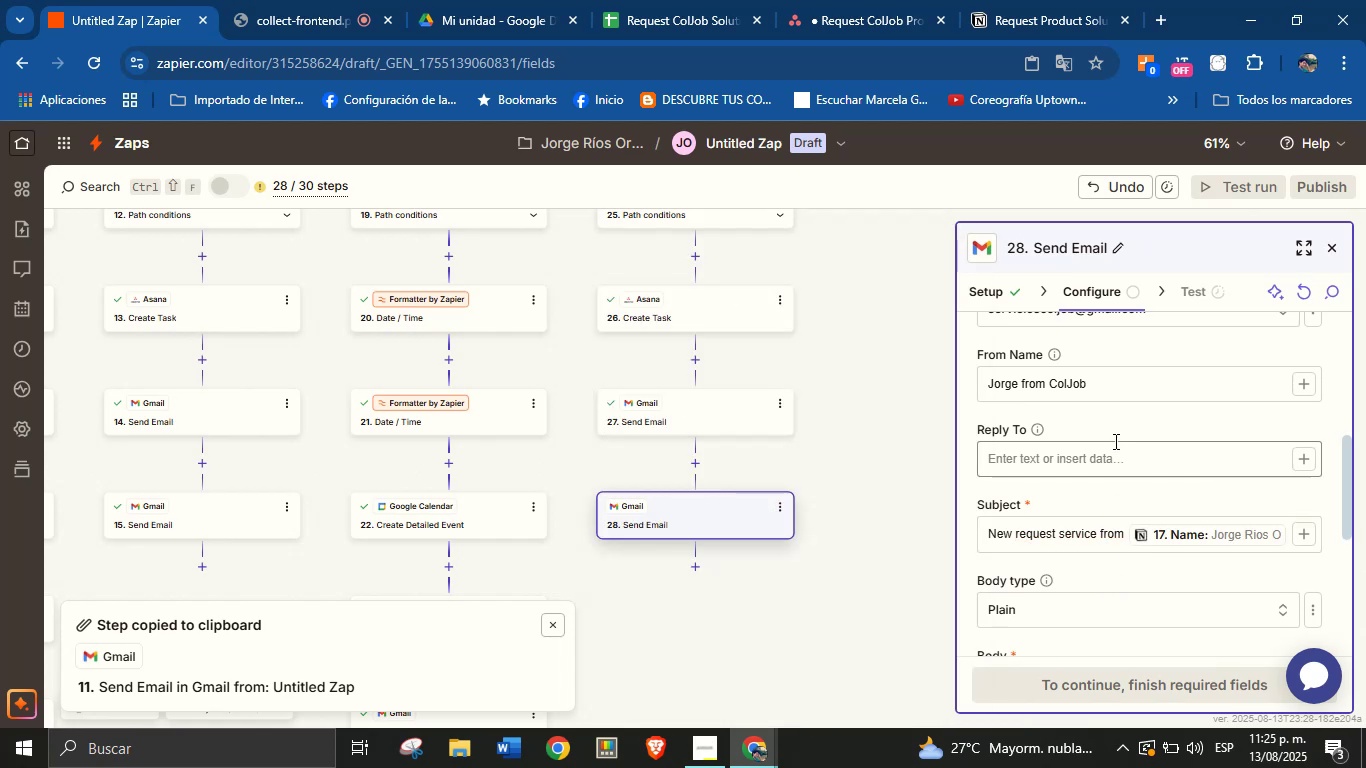 
scroll: coordinate [1114, 442], scroll_direction: up, amount: 2.0
 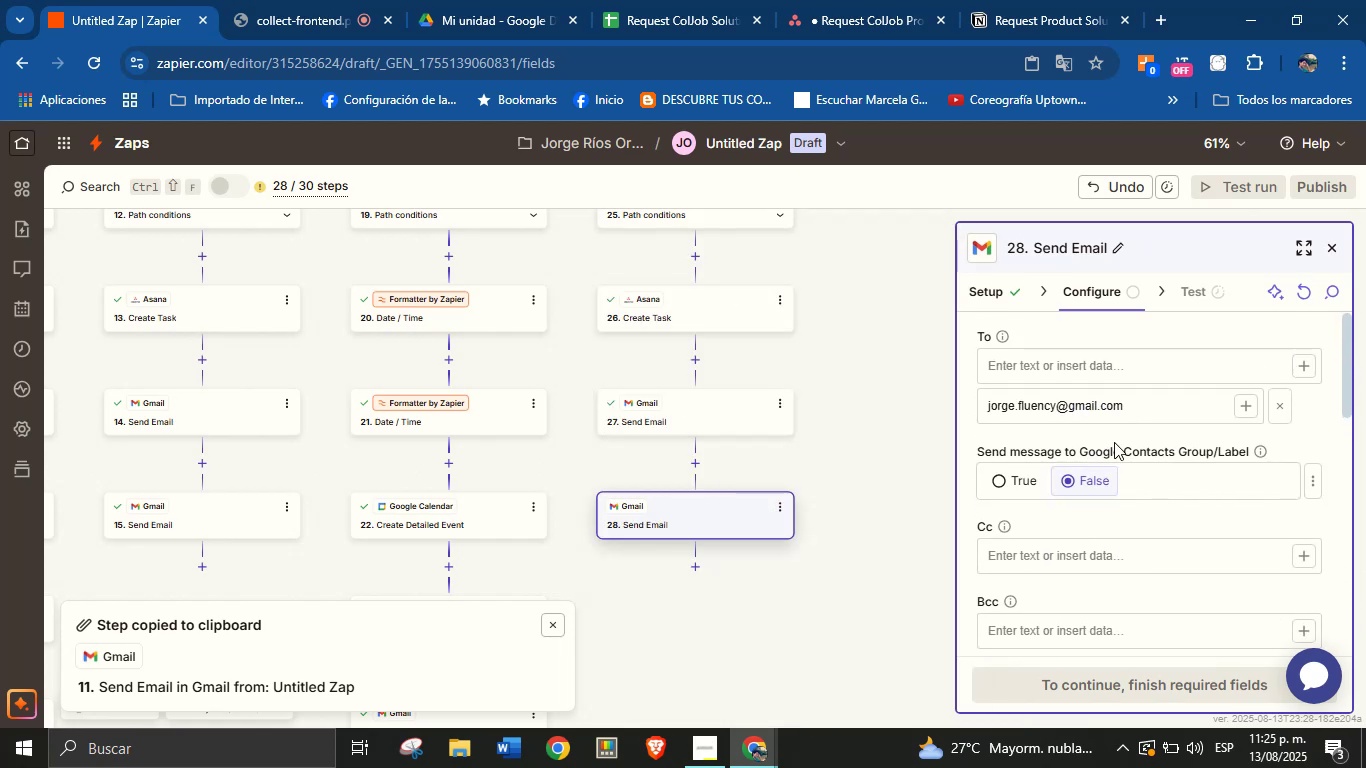 
scroll: coordinate [1120, 512], scroll_direction: down, amount: 6.0
 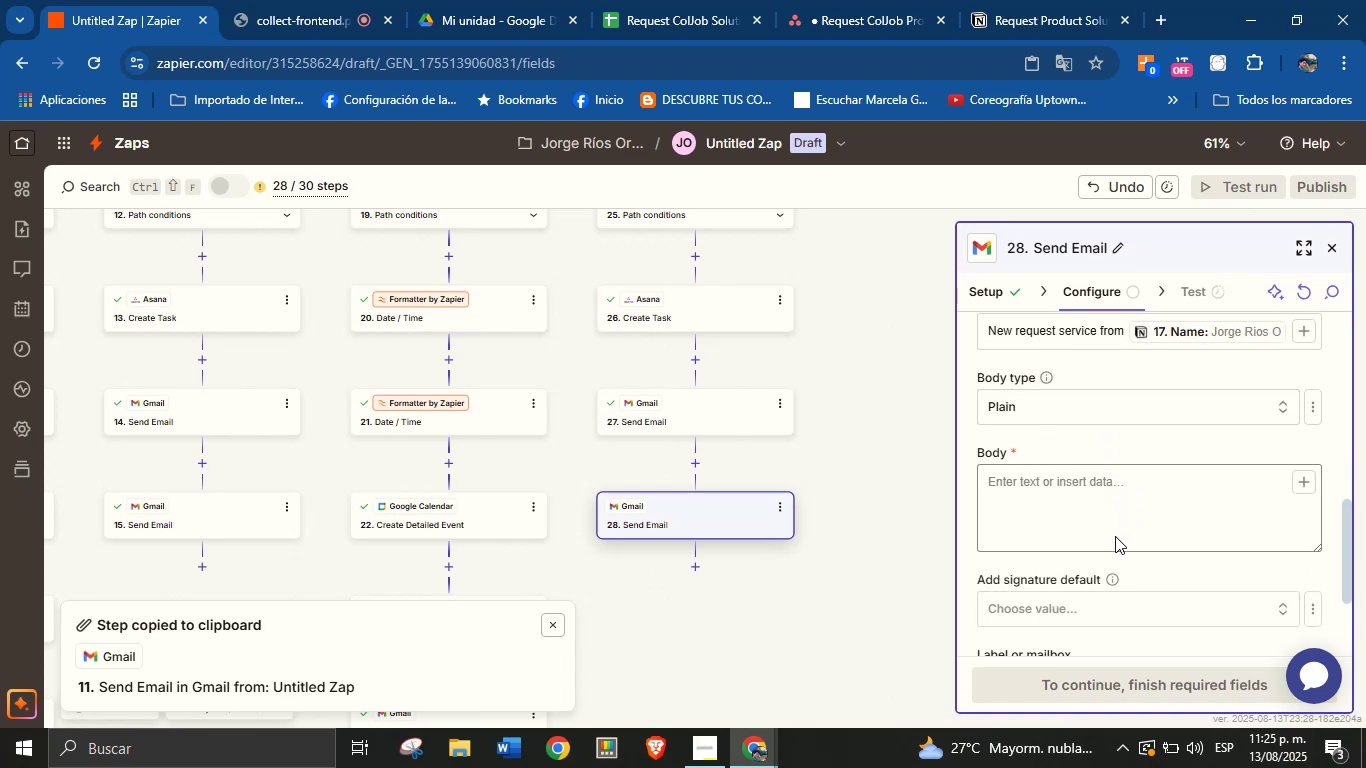 
scroll: coordinate [1125, 496], scroll_direction: up, amount: 1.0
 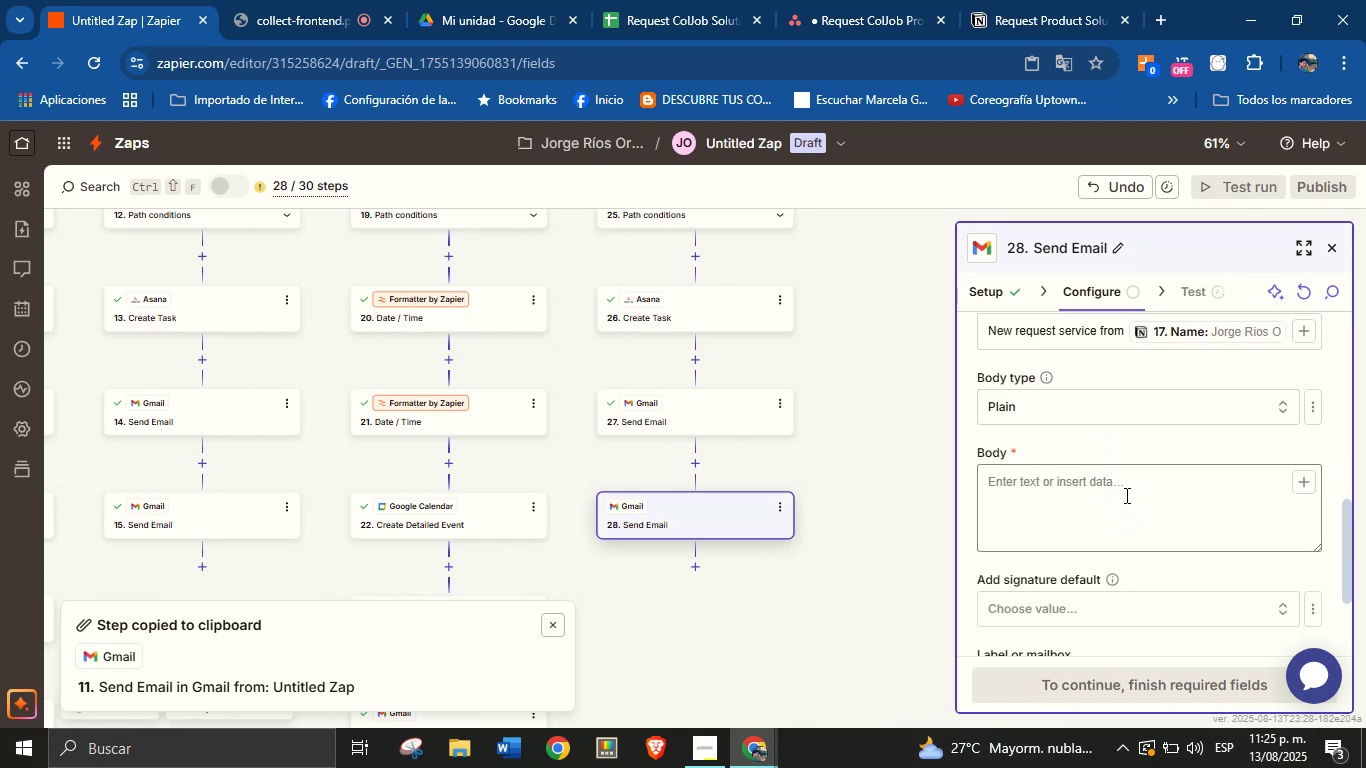 
left_click([1125, 495])
 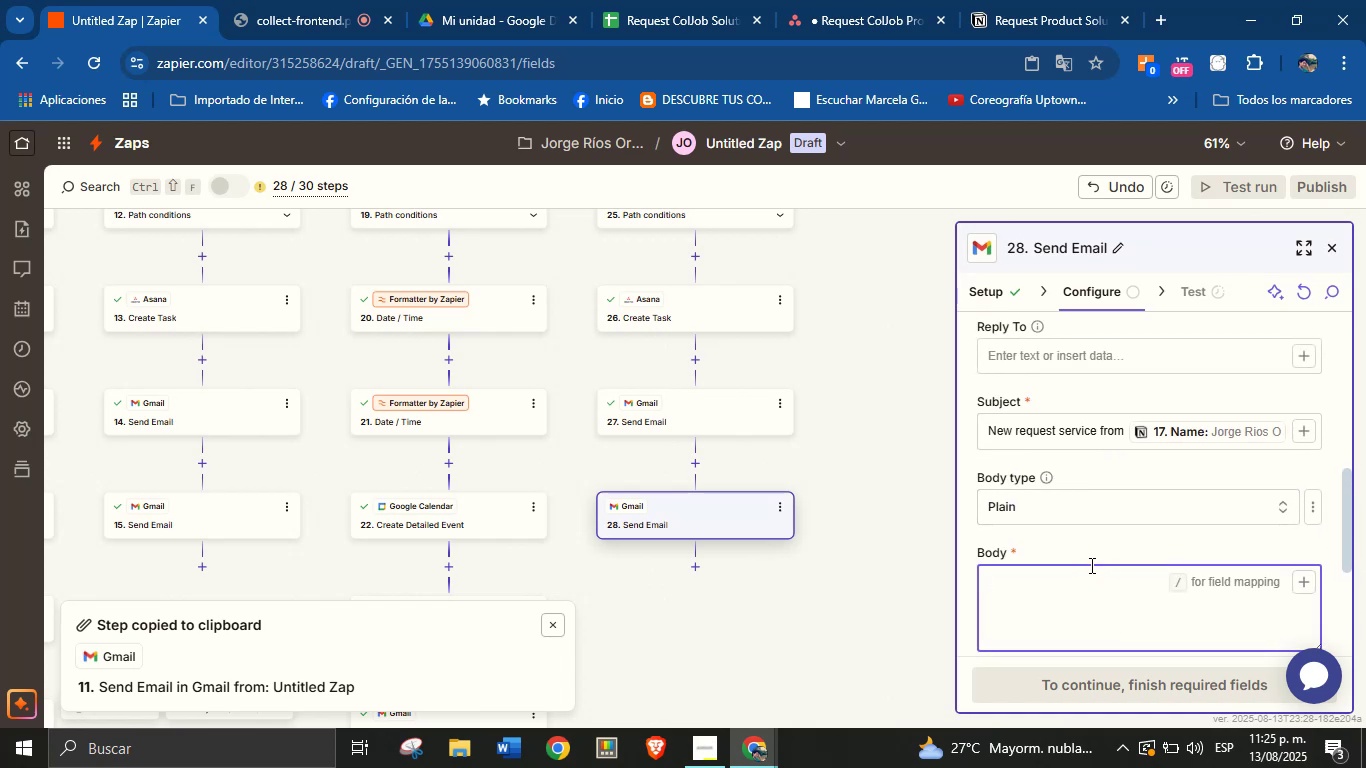 
wait(8.05)
 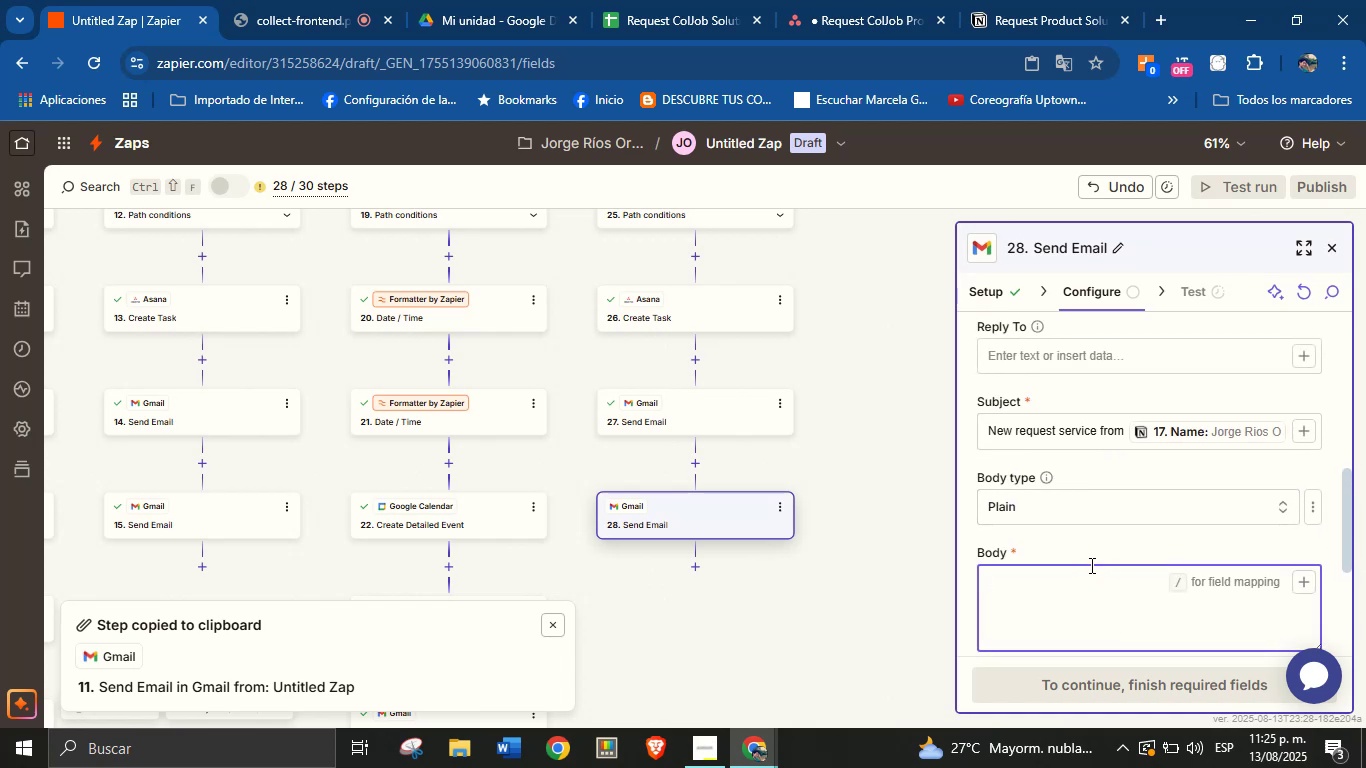 
type(Hello!)
 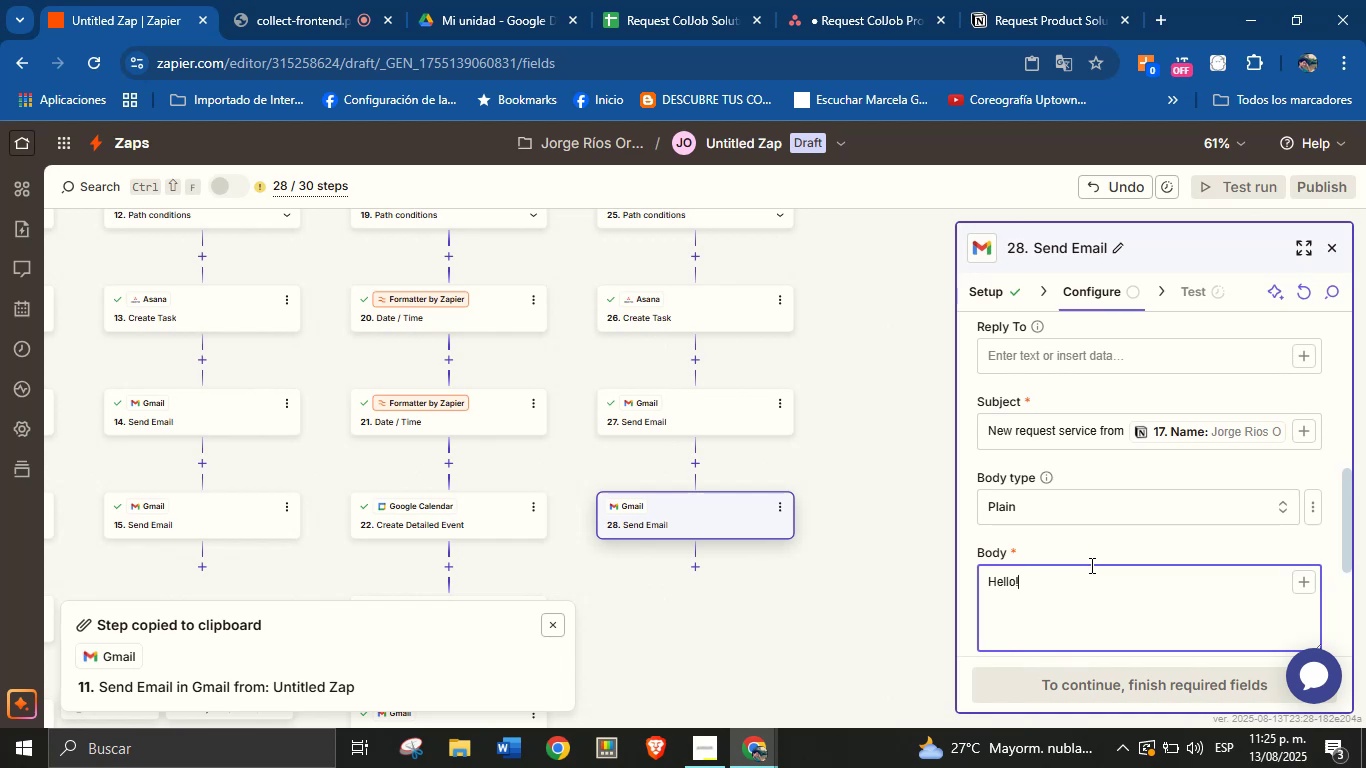 
 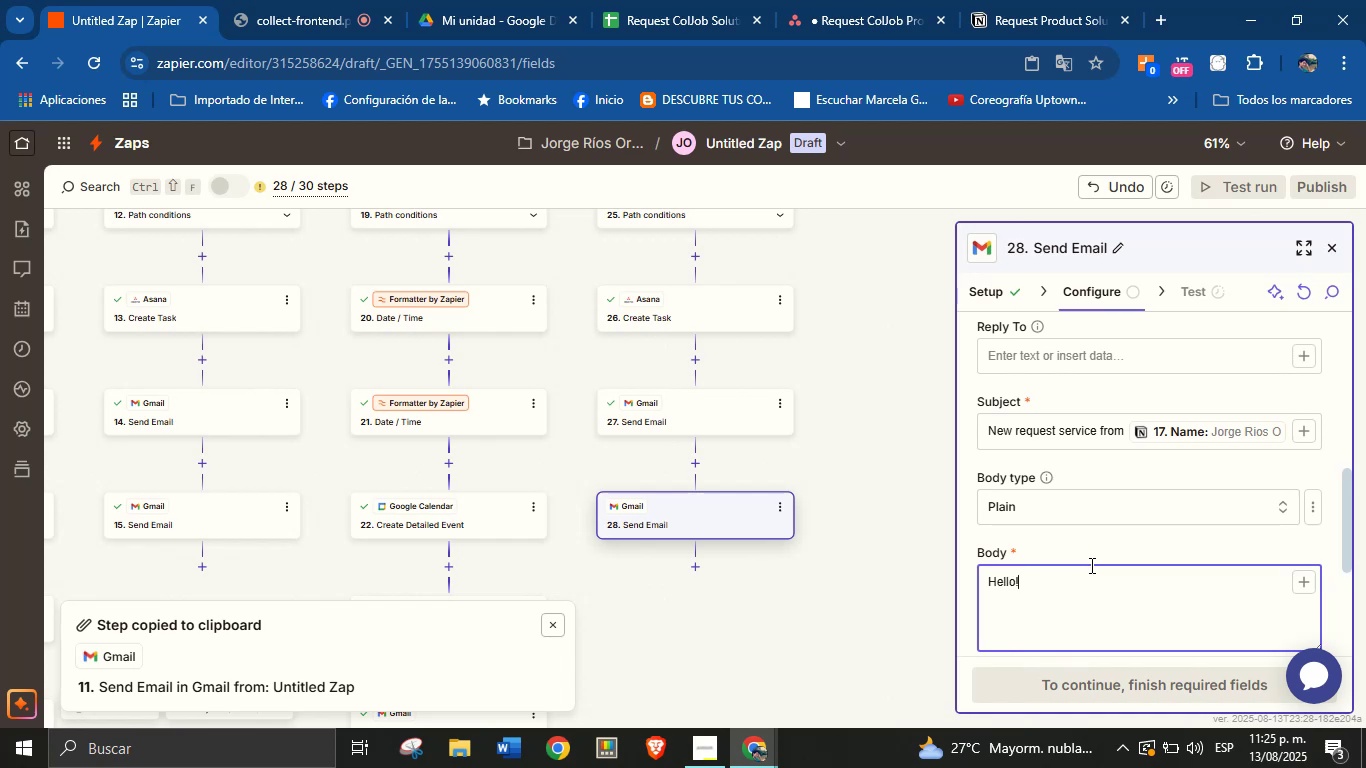 
key(Enter)
 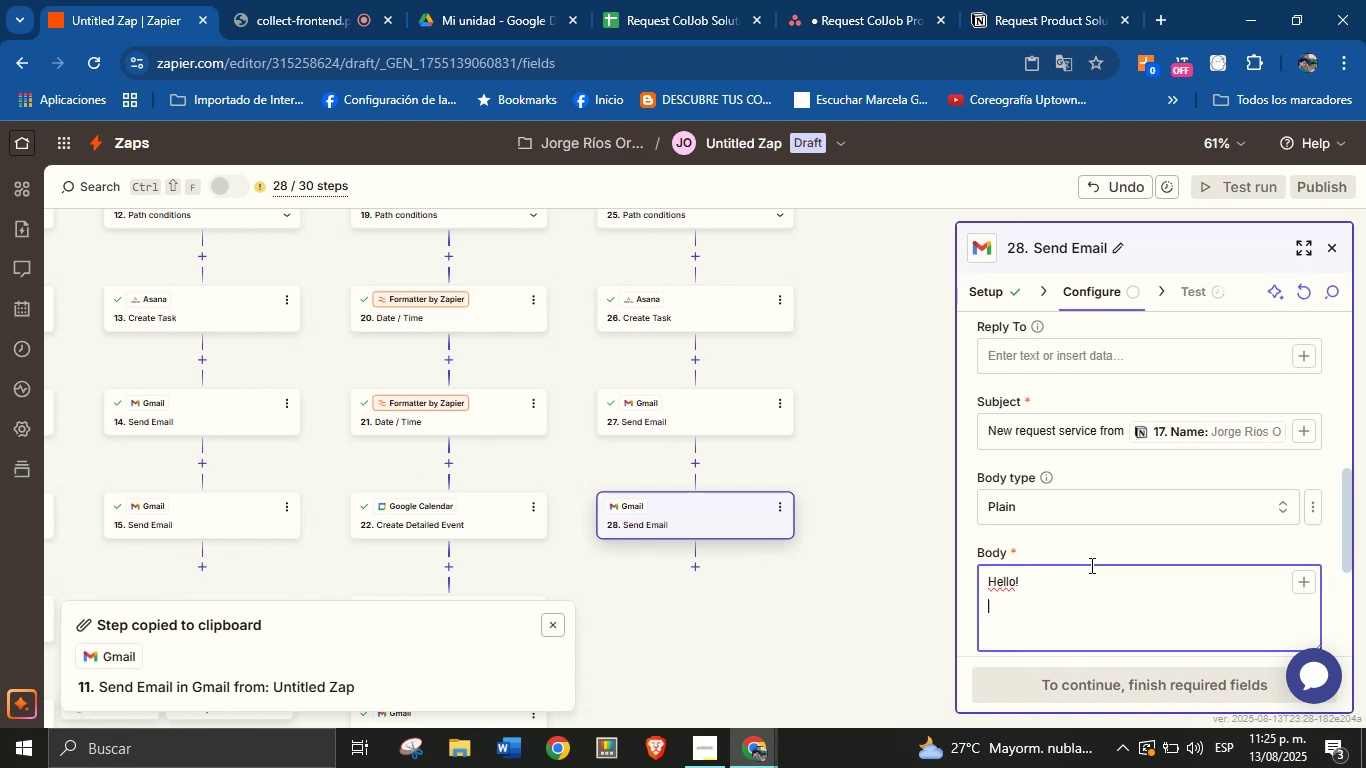 
key(Enter)
 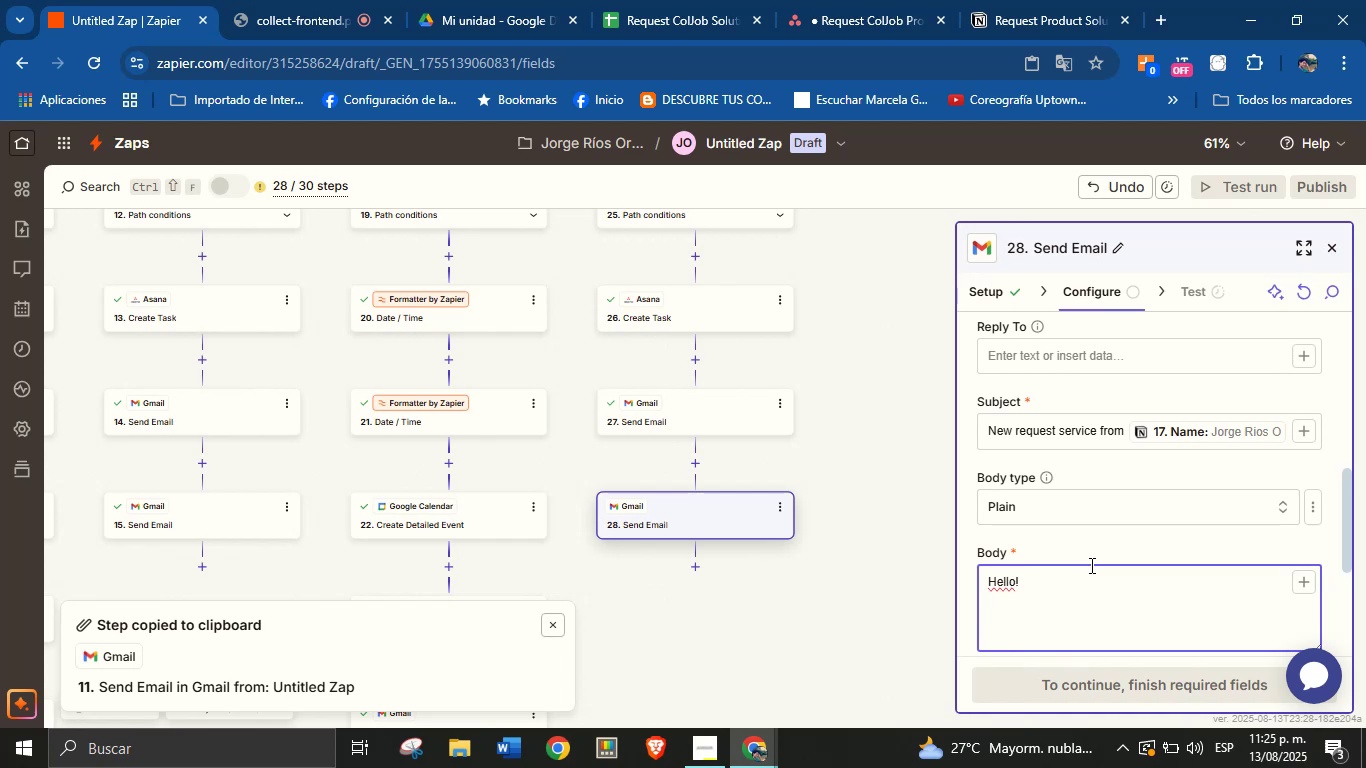 
type(there is a ne)
key(Backspace)
key(Backspace)
key(Backspace)
key(Backspace)
key(Backspace)
key(Backspace)
key(Backspace)
key(Backspace)
key(Backspace)
key(Backspace)
key(Backspace)
key(Backspace)
key(Backspace)
type(There is a new service request. )
 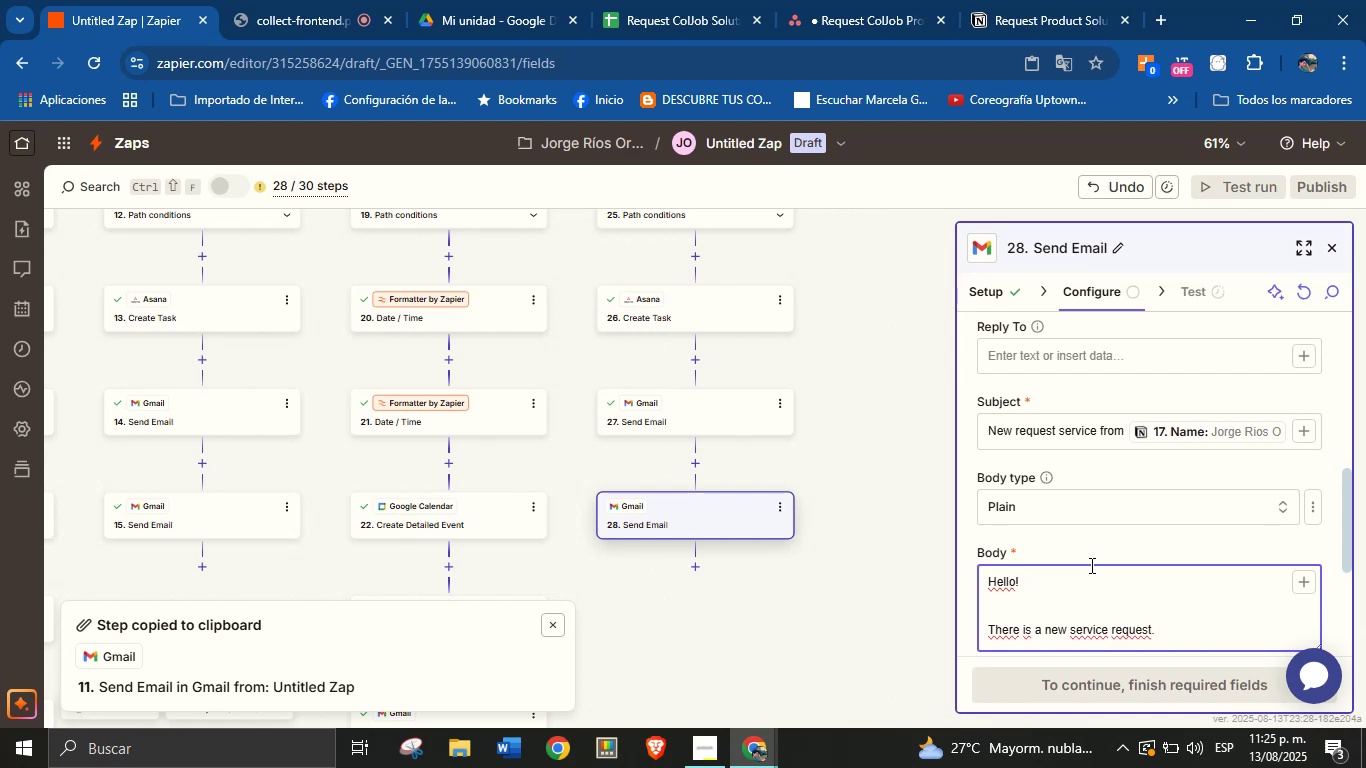 
key(Enter)
 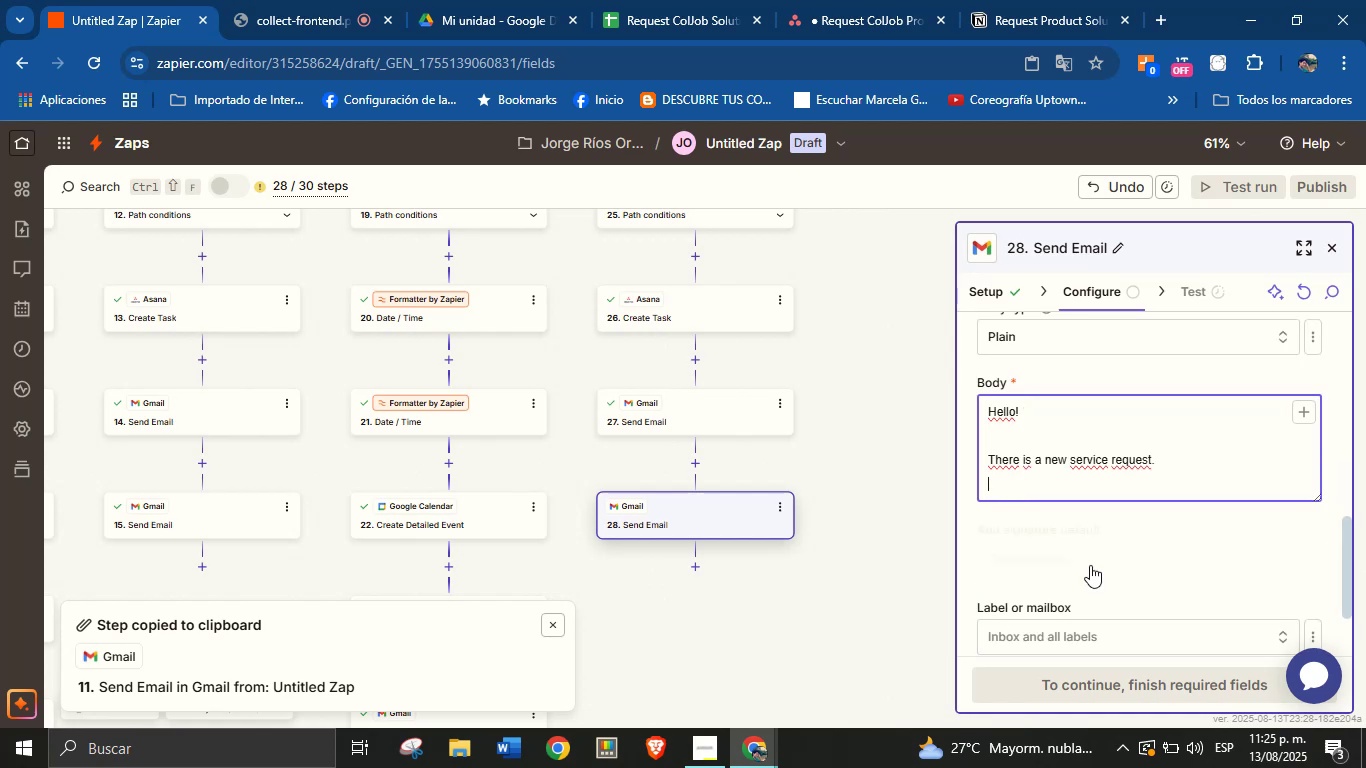 
type(View the details here>)
 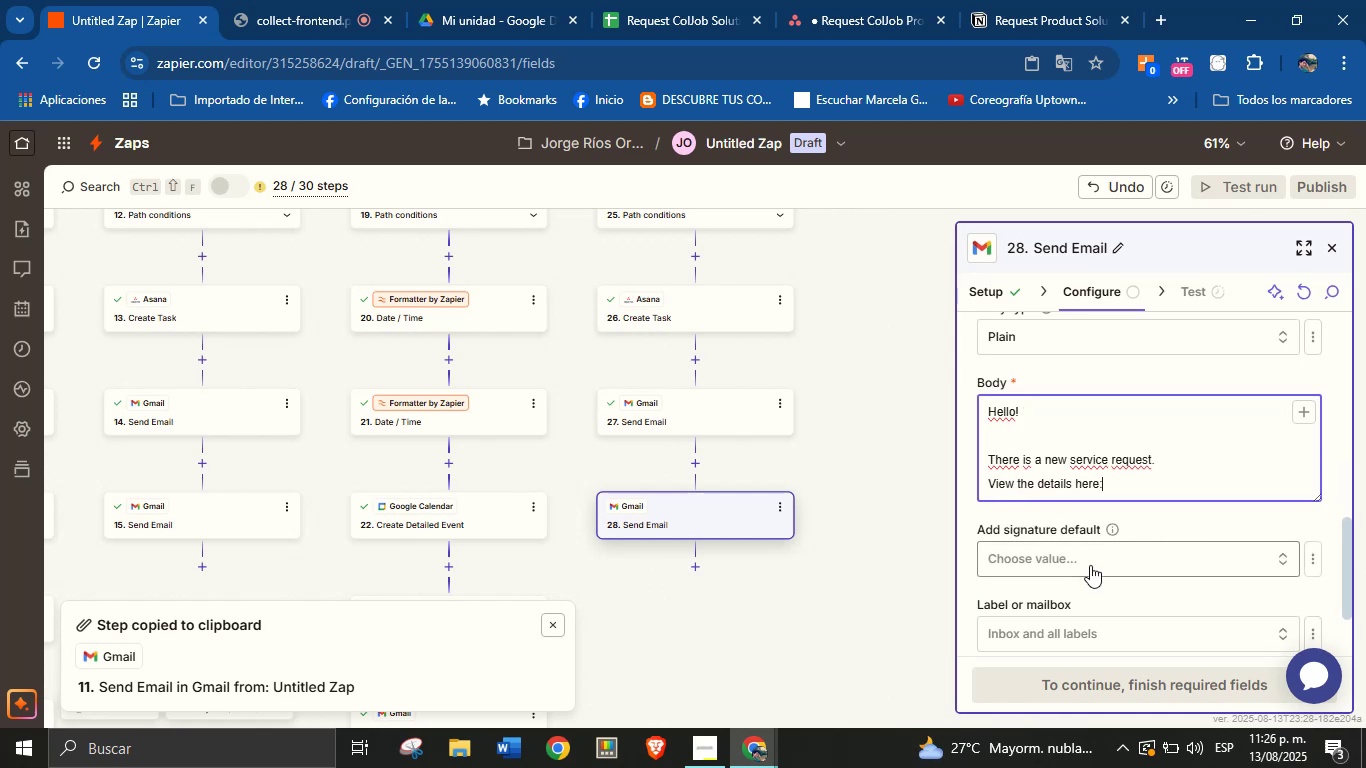 
key(Enter)
 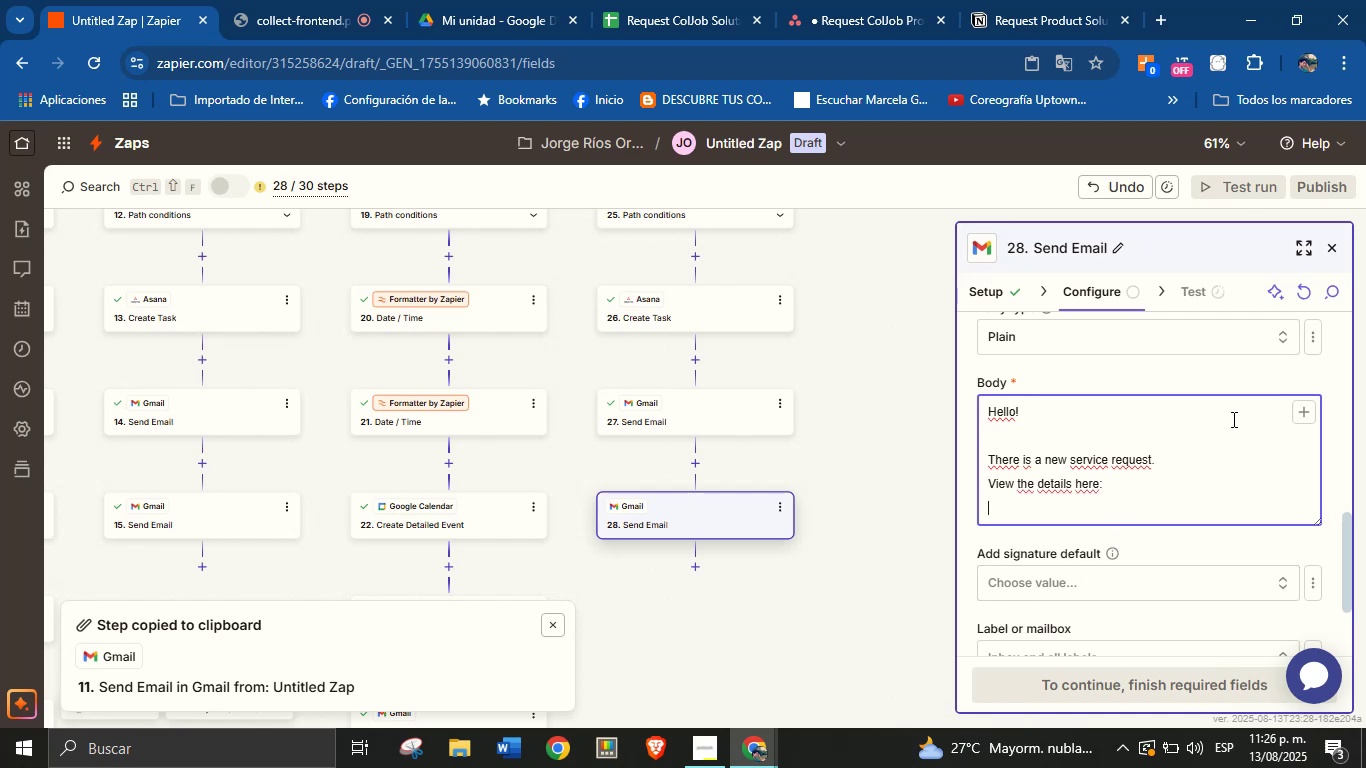 
left_click([1299, 410])
 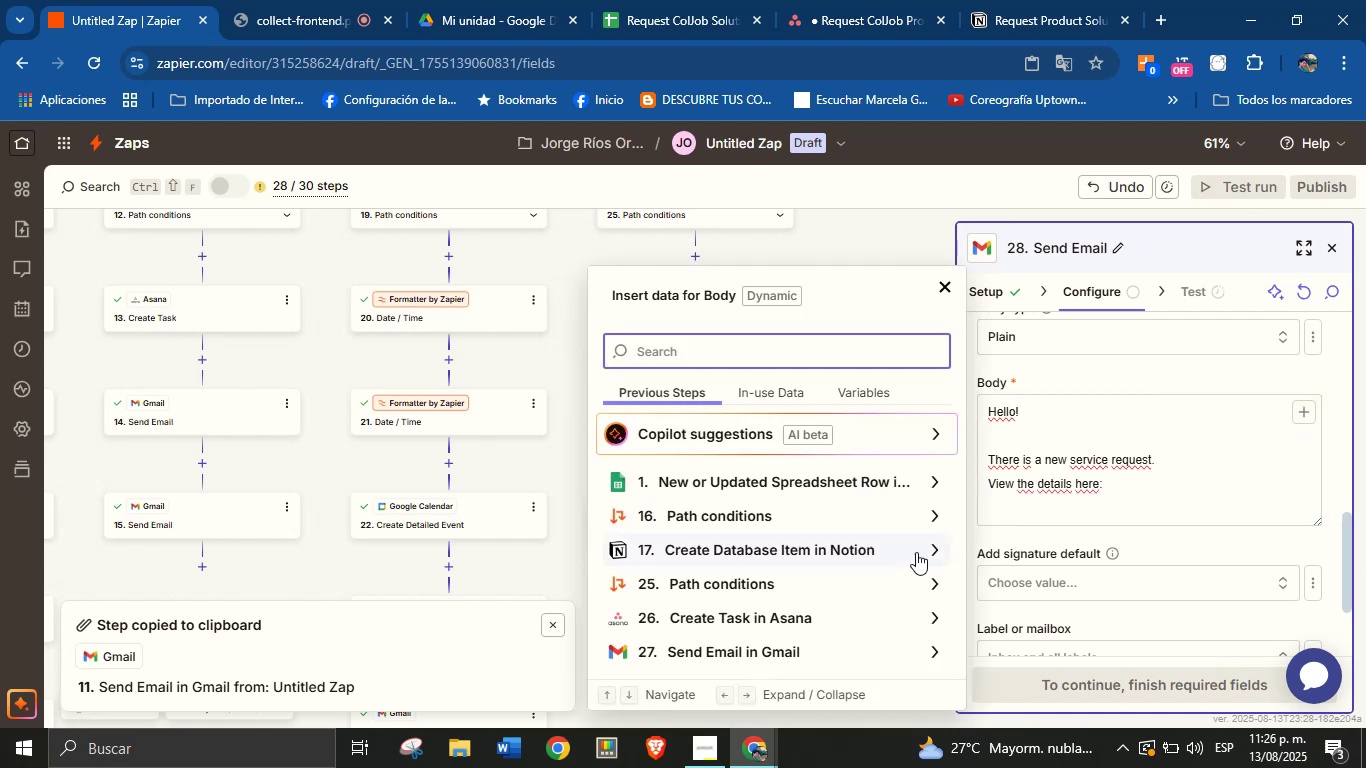 
scroll: coordinate [907, 570], scroll_direction: down, amount: 2.0
 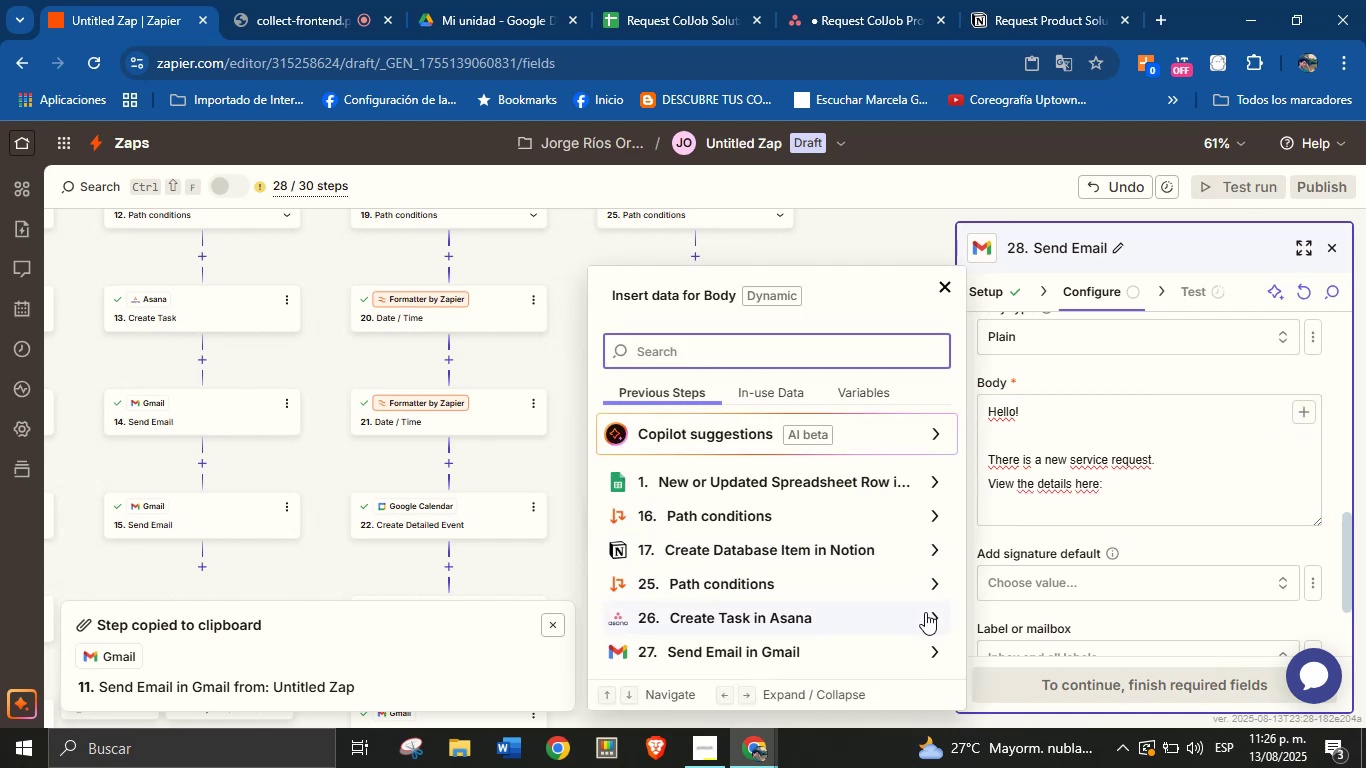 
left_click([932, 612])
 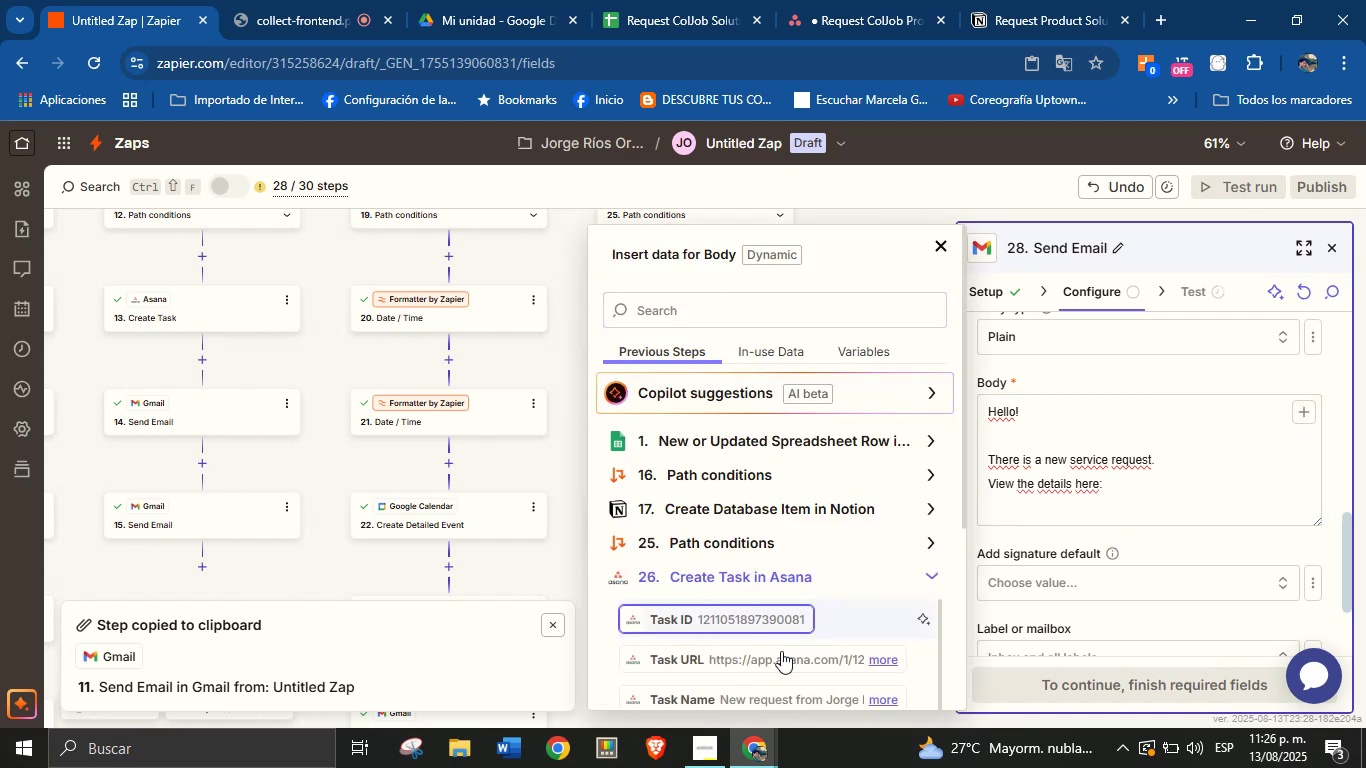 
left_click([787, 661])
 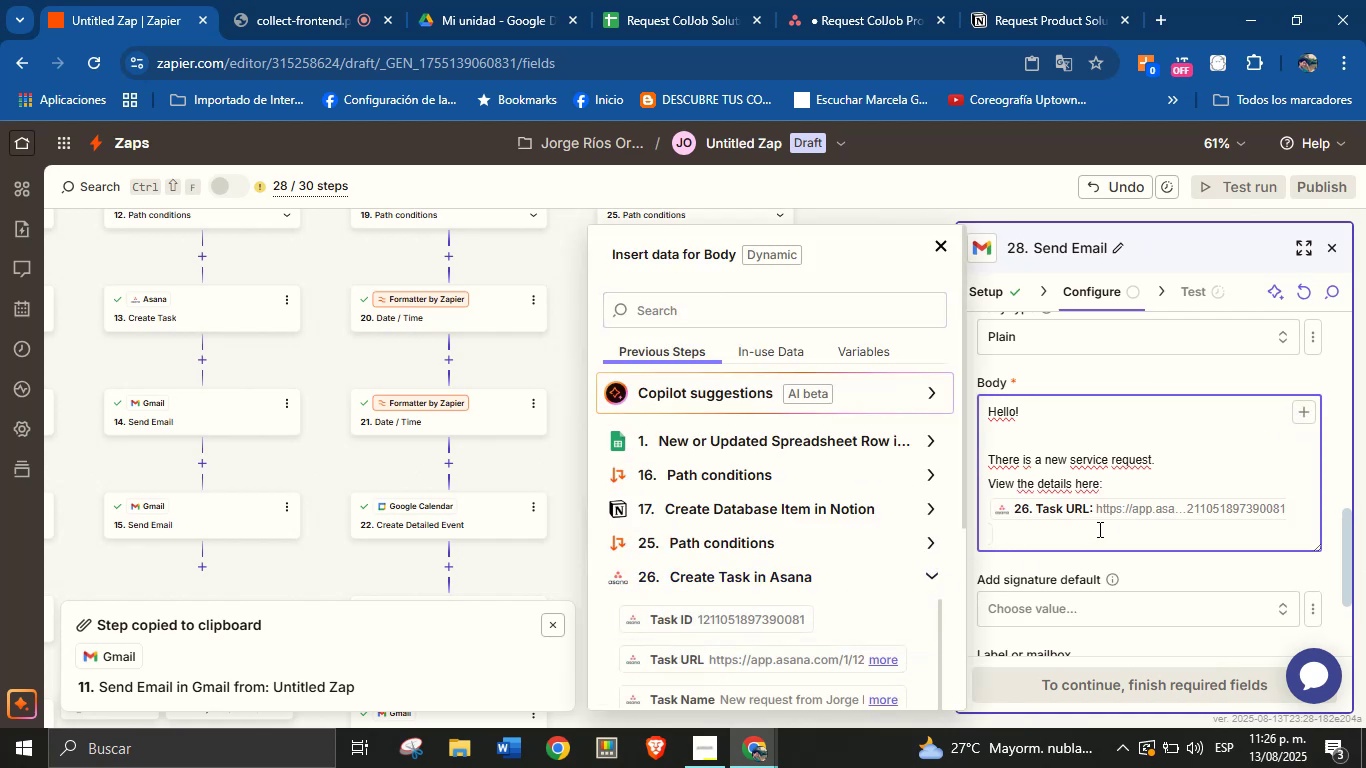 
key(Enter)
 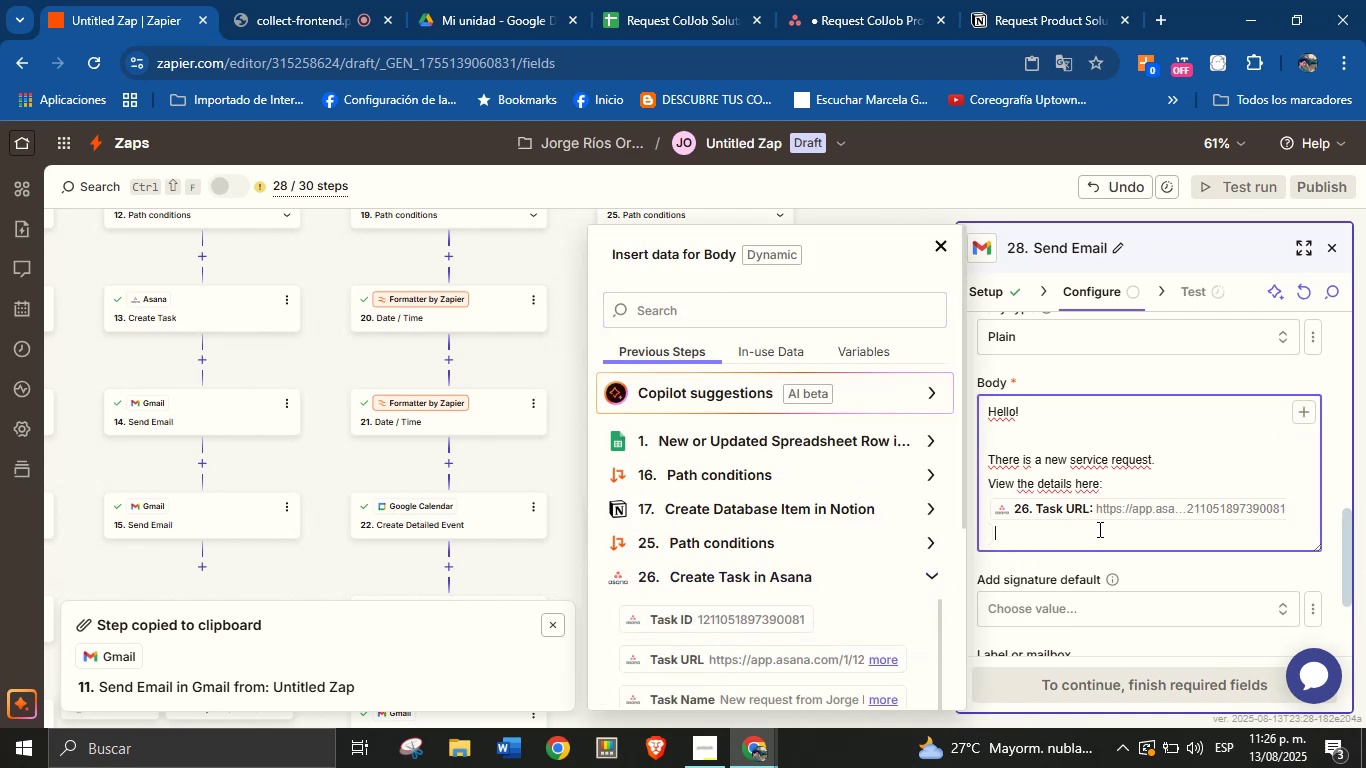 
type(best )
key(Backspace)
key(Backspace)
key(Backspace)
key(Backspace)
key(Backspace)
type(Best regards,)
 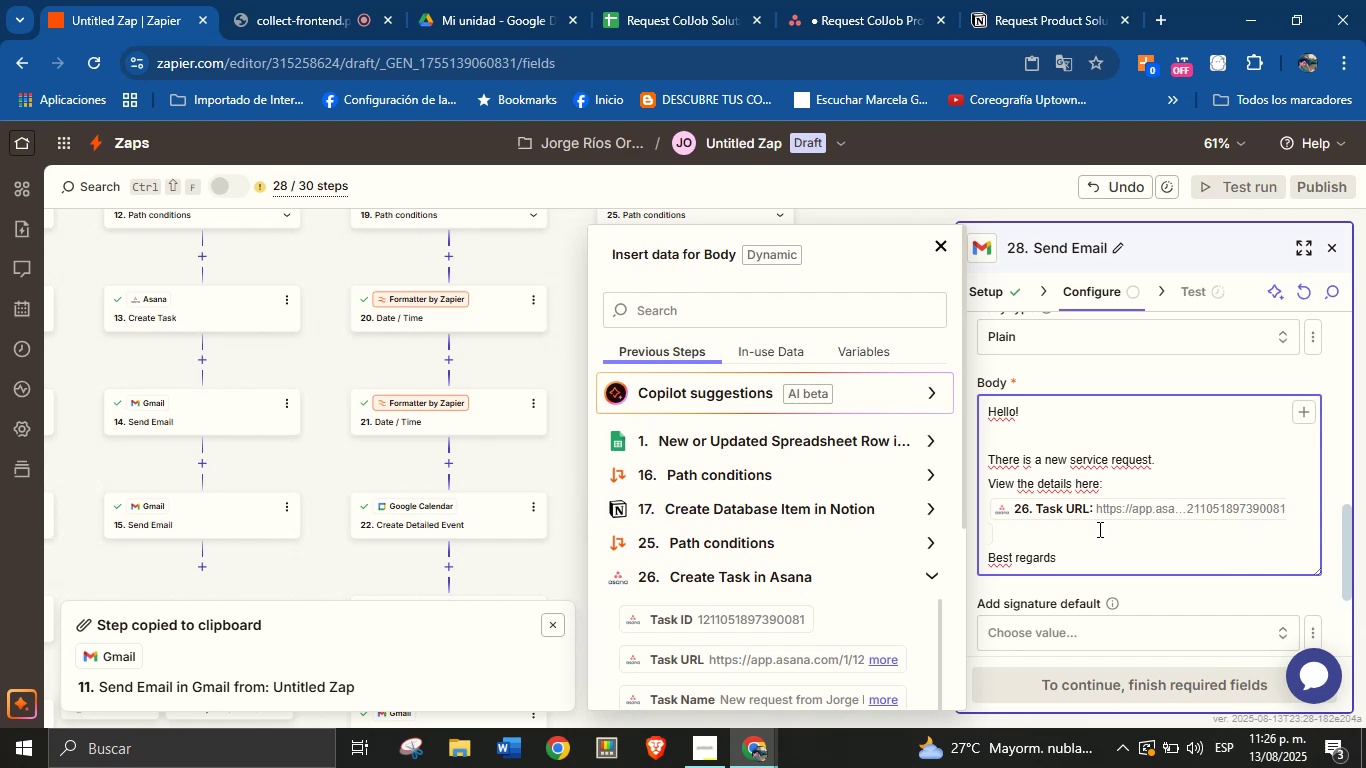 
key(Enter)
 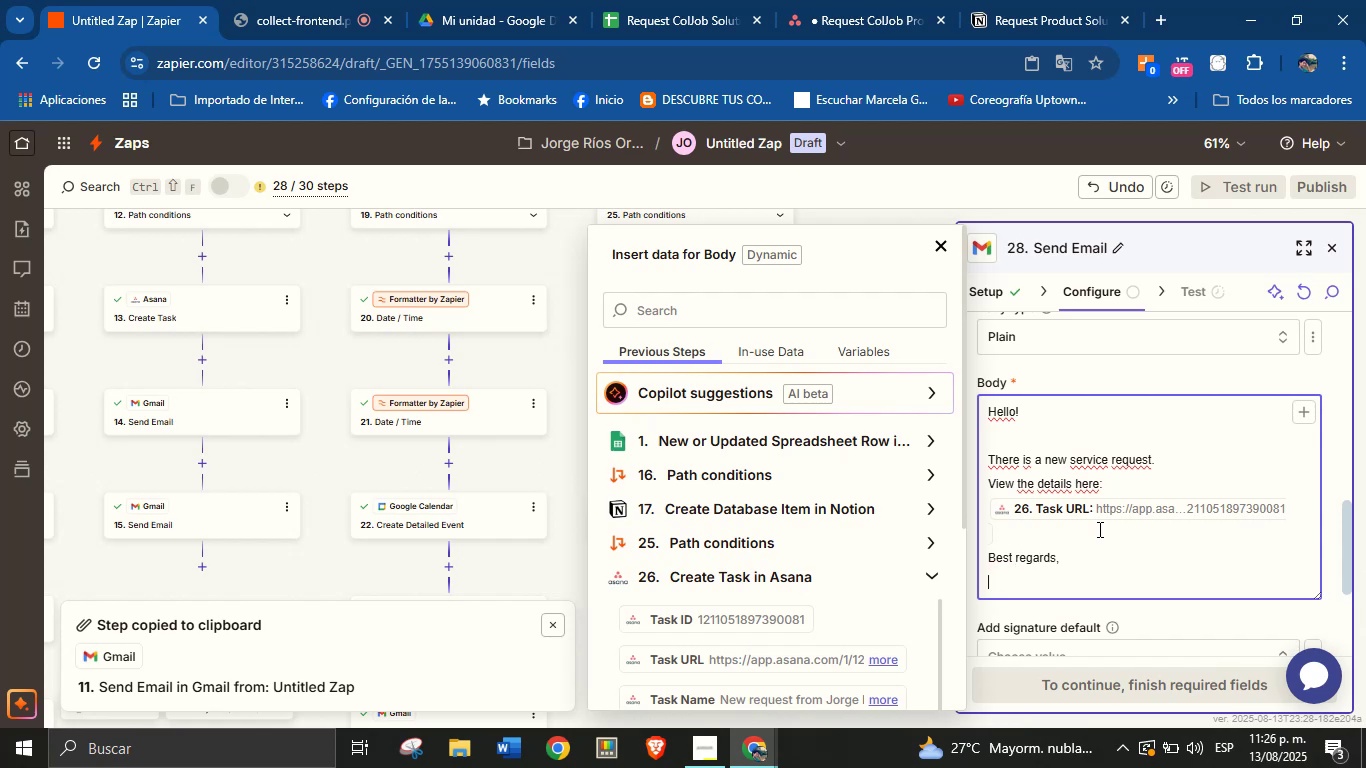 
type(Jorge \ ColJob Solution Teams)
key(Backspace)
key(Backspace)
key(Backspace)
key(Backspace)
key(Backspace)
key(Backspace)
key(Backspace)
type(Team Solutions)
 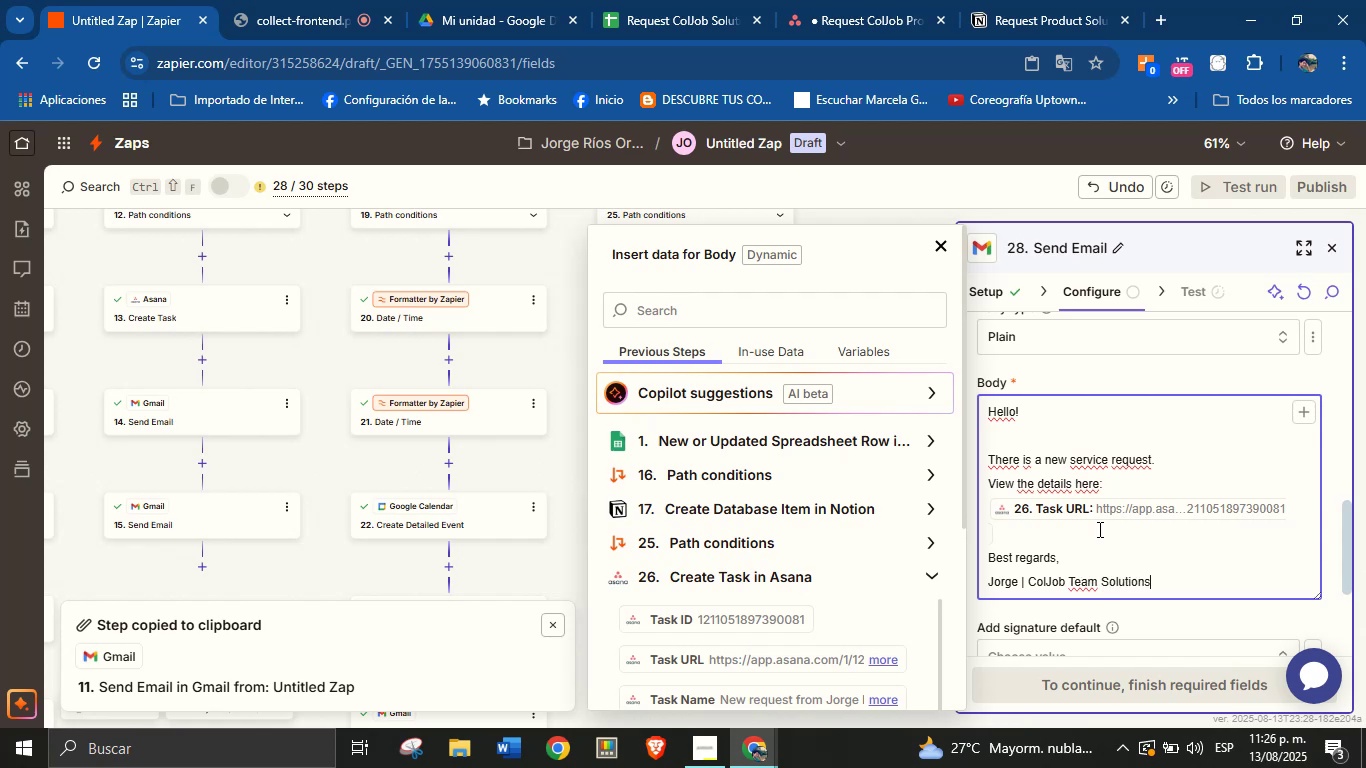 
left_click([1131, 515])
 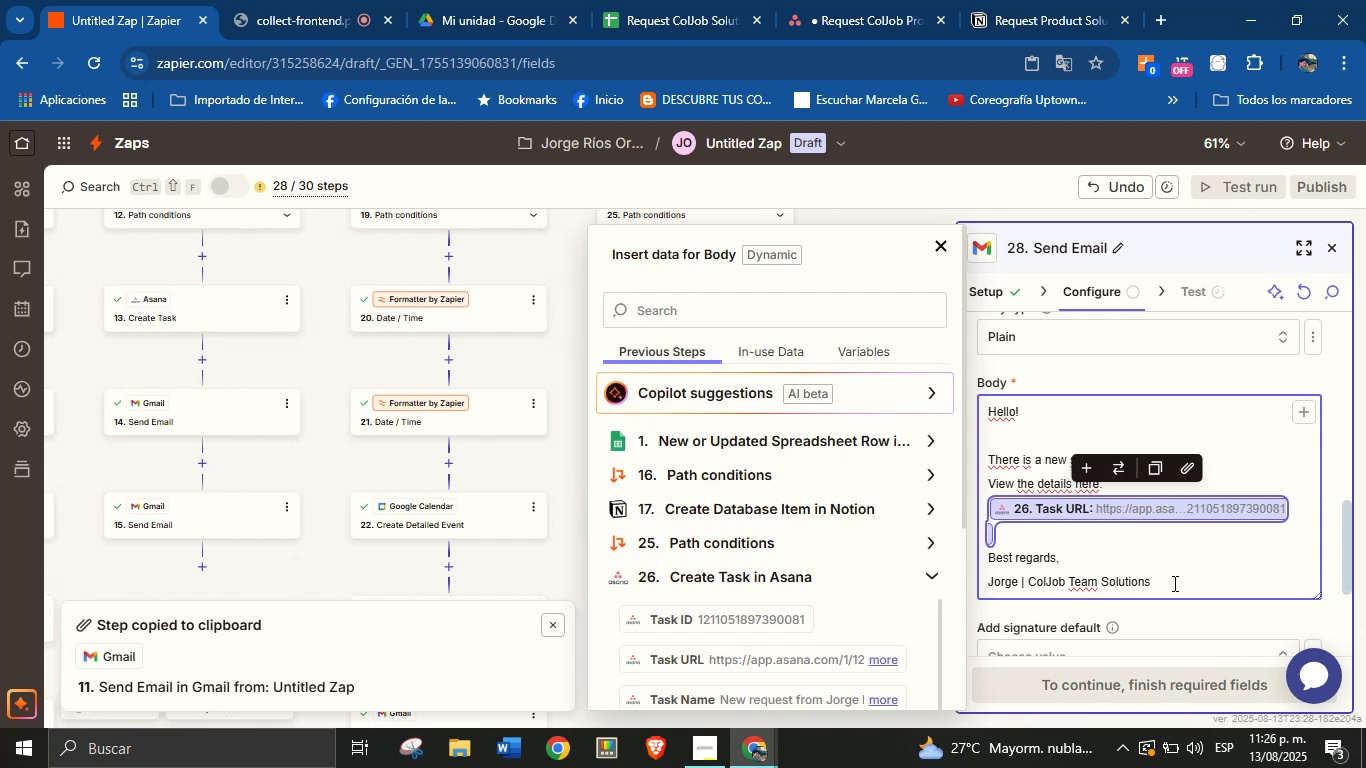 
left_click([1199, 564])
 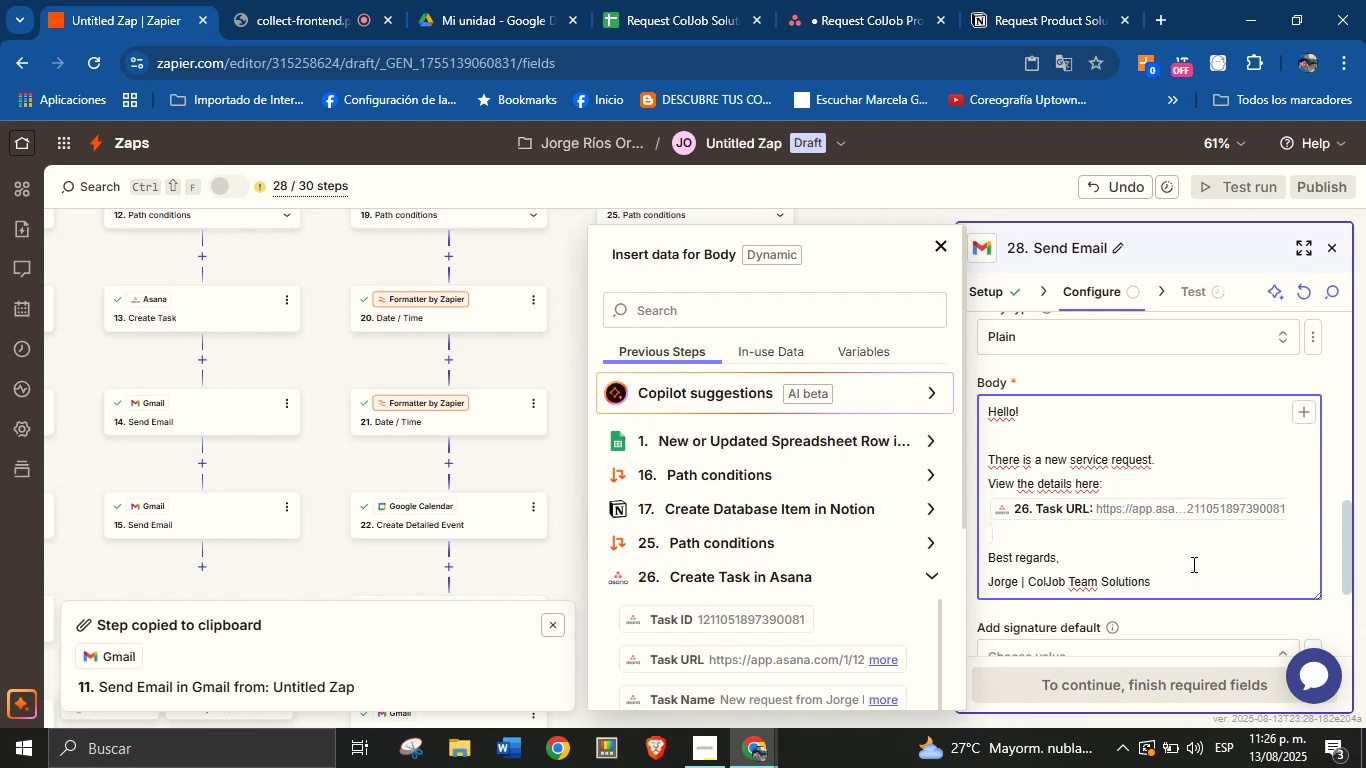 
scroll: coordinate [1199, 550], scroll_direction: down, amount: 3.0
 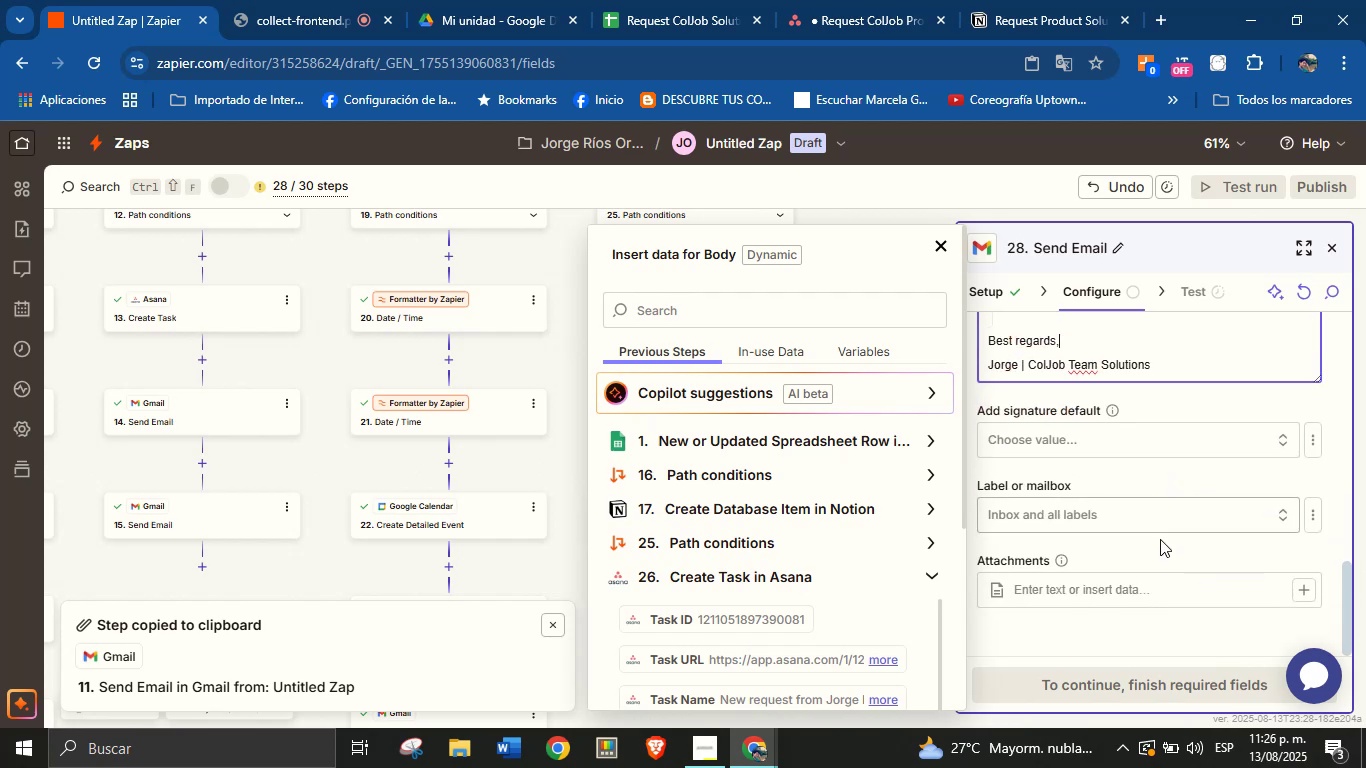 
left_click([1162, 550])
 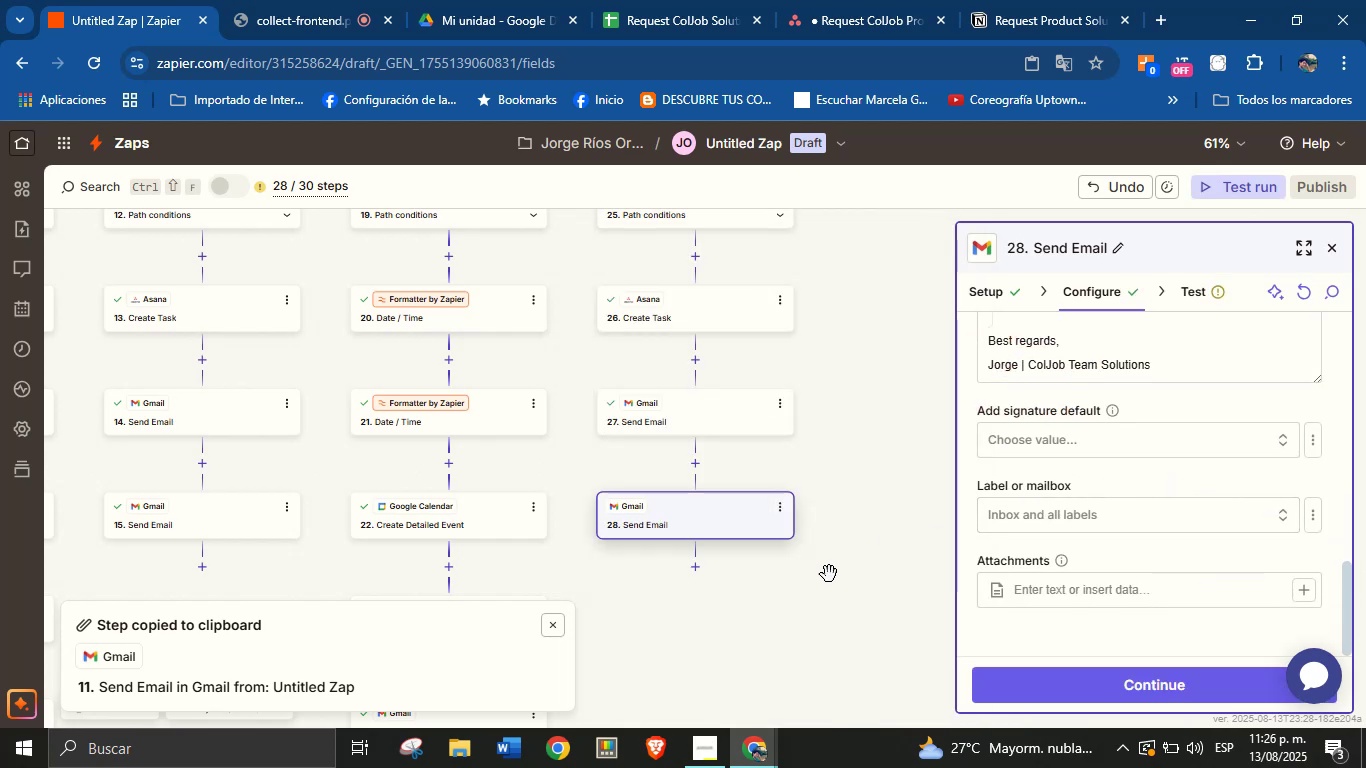 
left_click_drag(start_coordinate=[801, 604], to_coordinate=[806, 573])
 